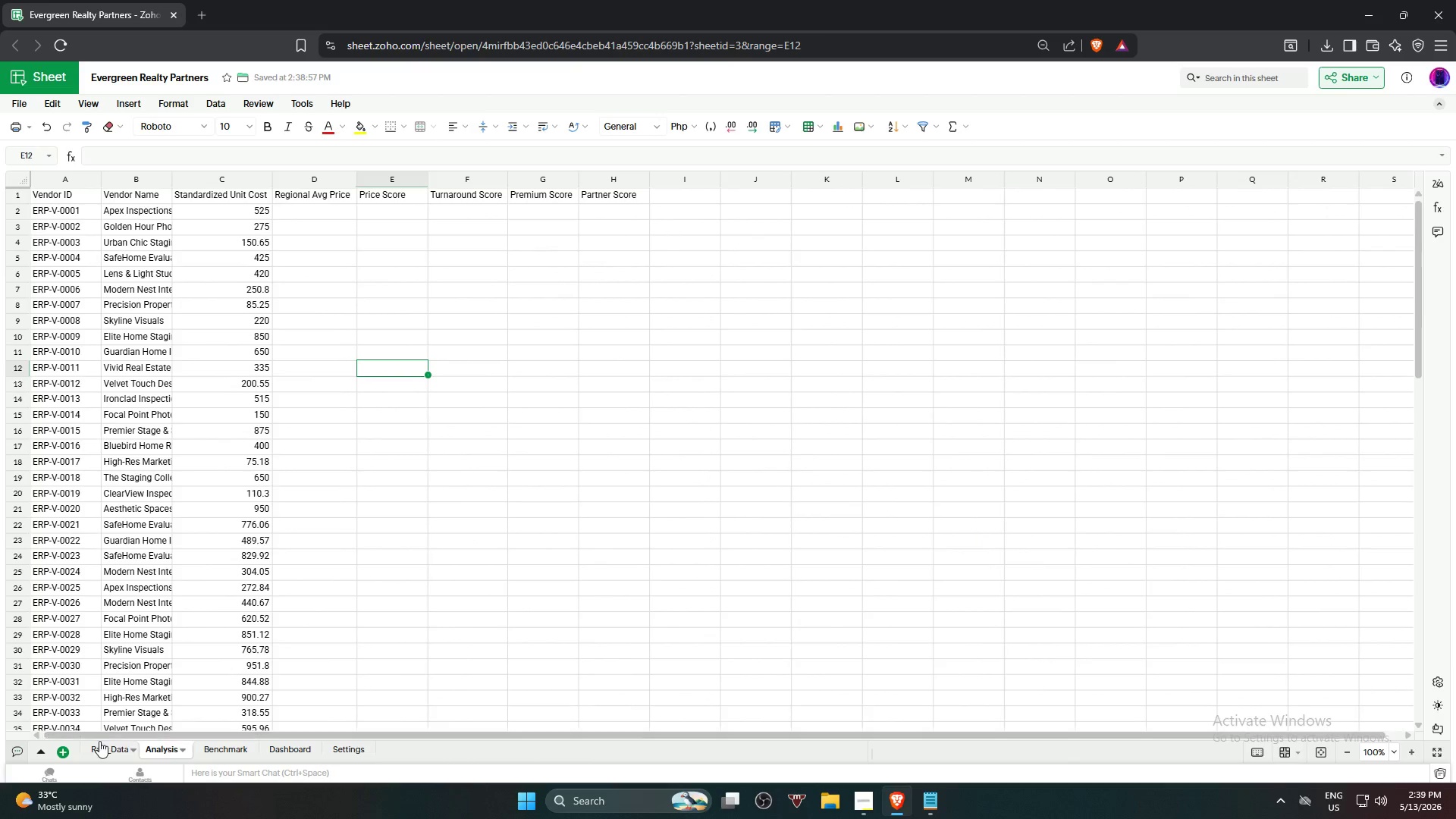 
left_click([99, 744])
 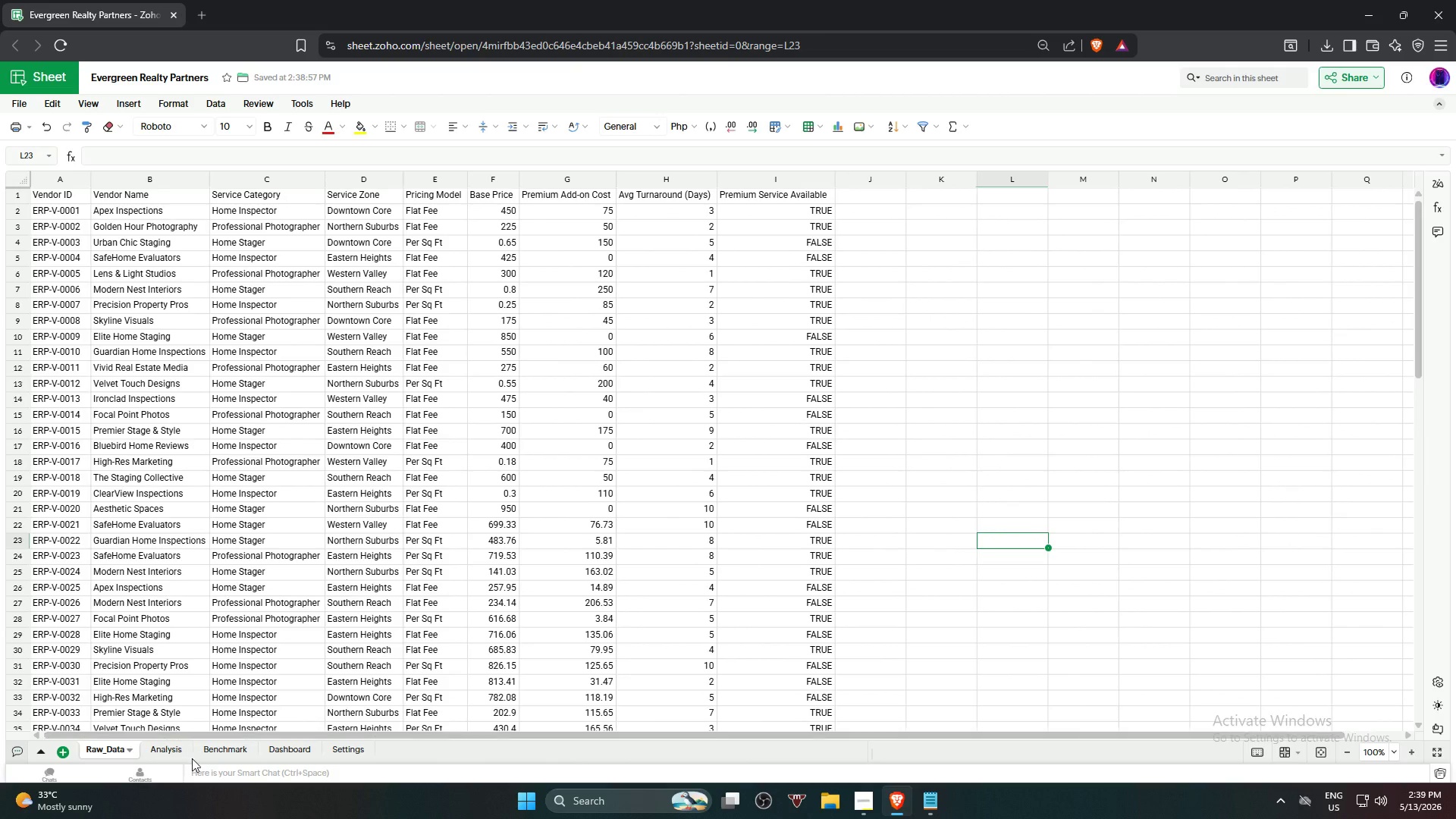 
left_click([163, 752])
 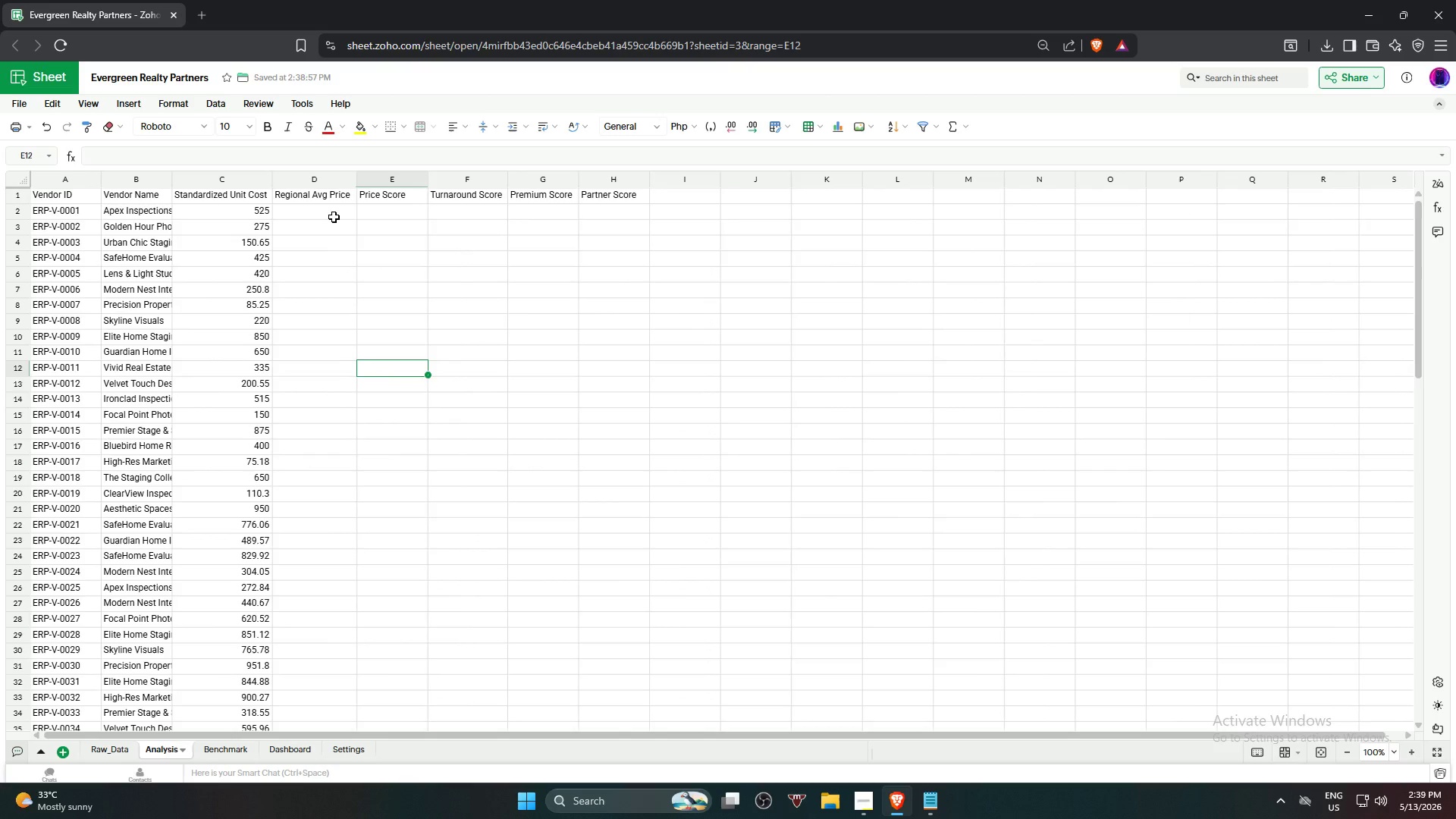 
left_click([334, 217])
 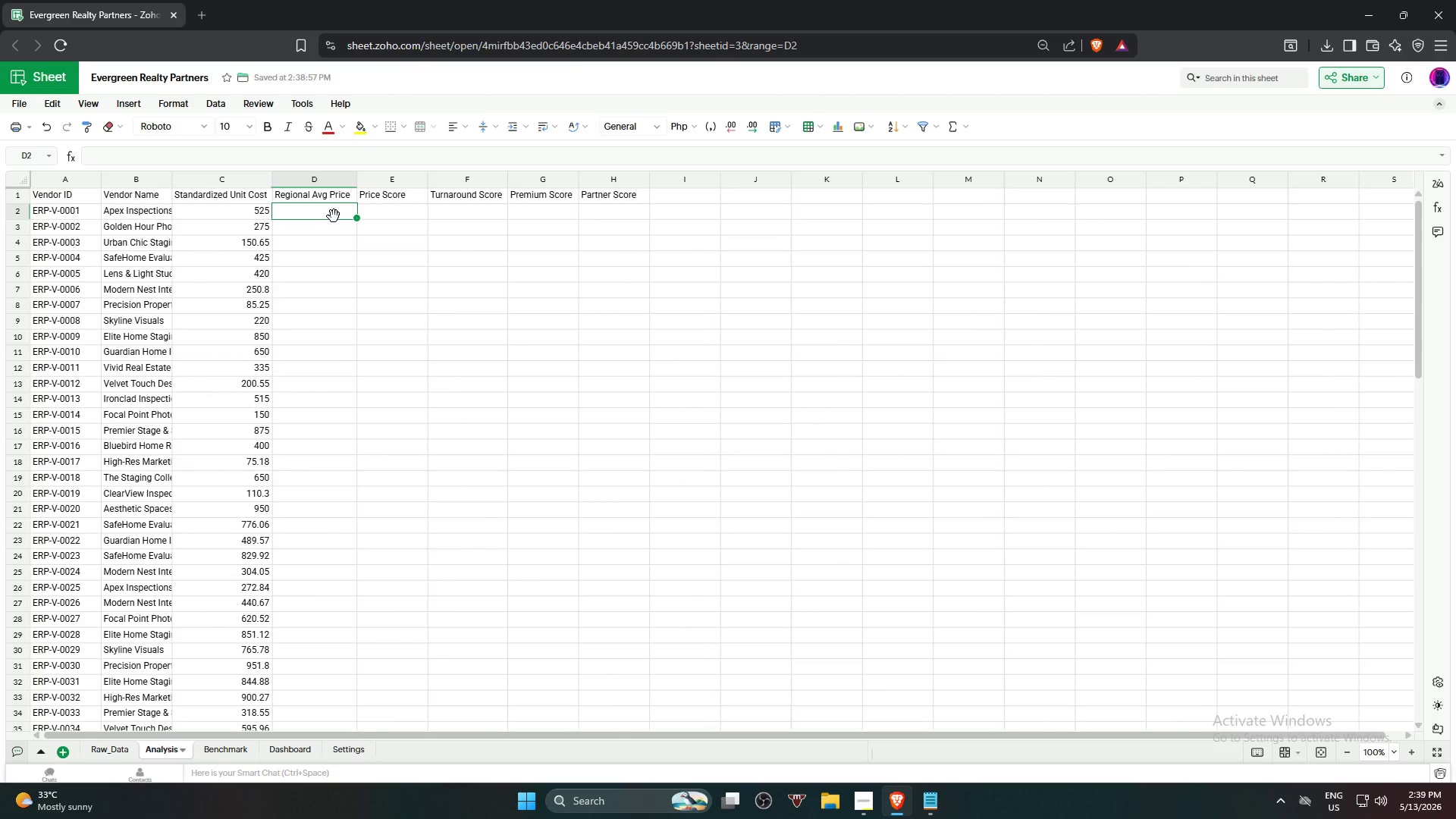 
wait(11.75)
 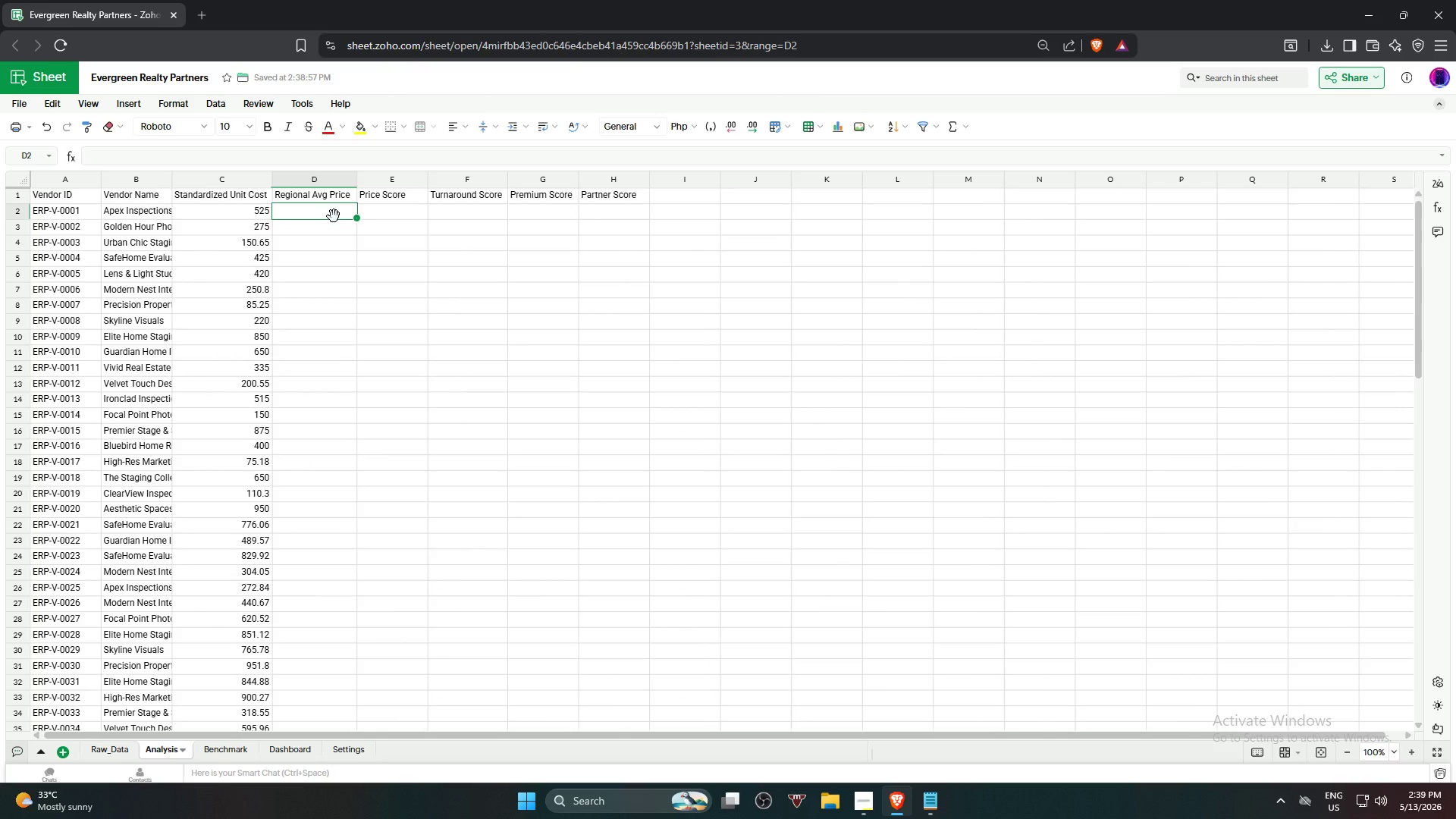 
left_click([558, 214])
 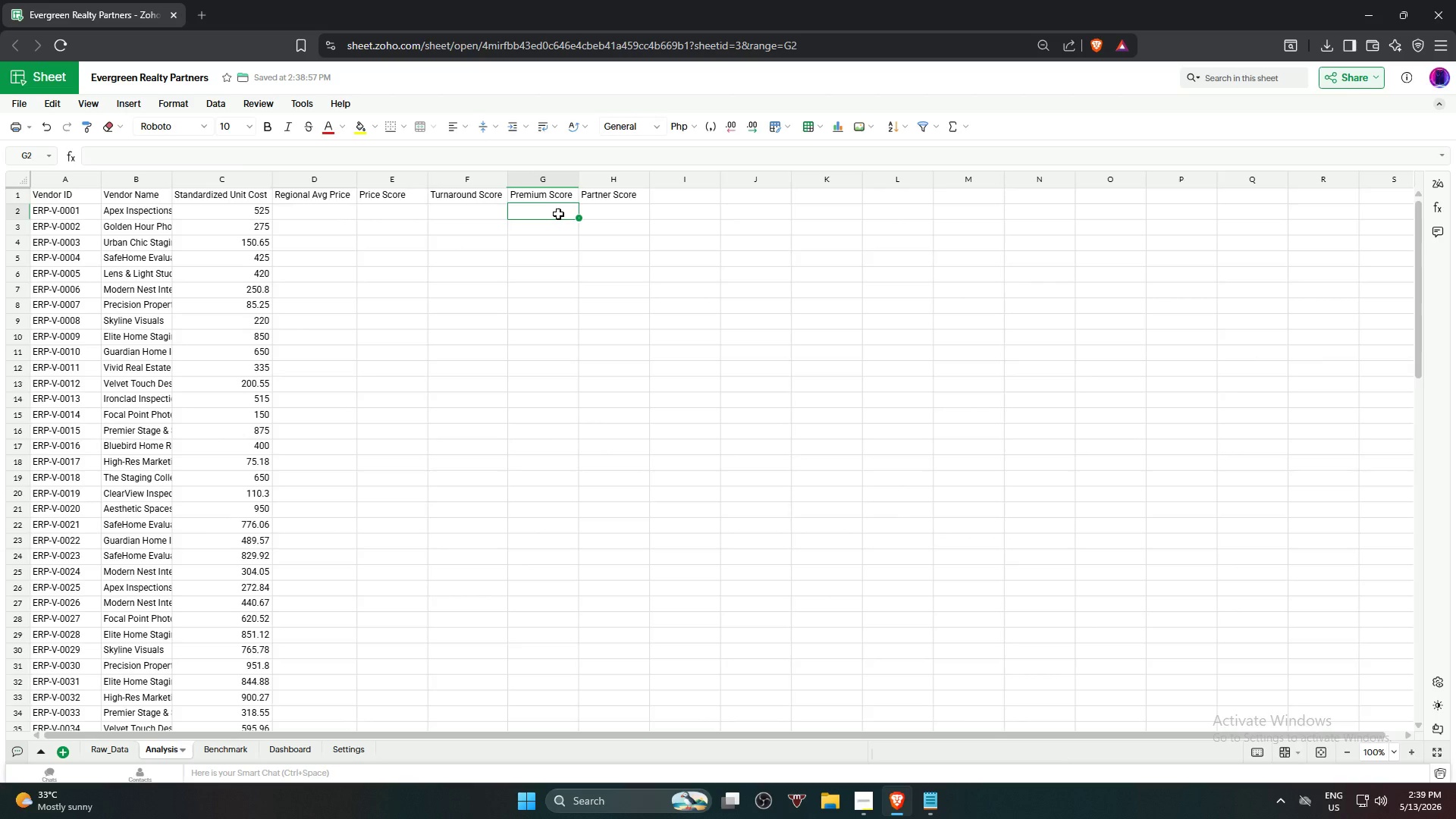 
type(-if)
 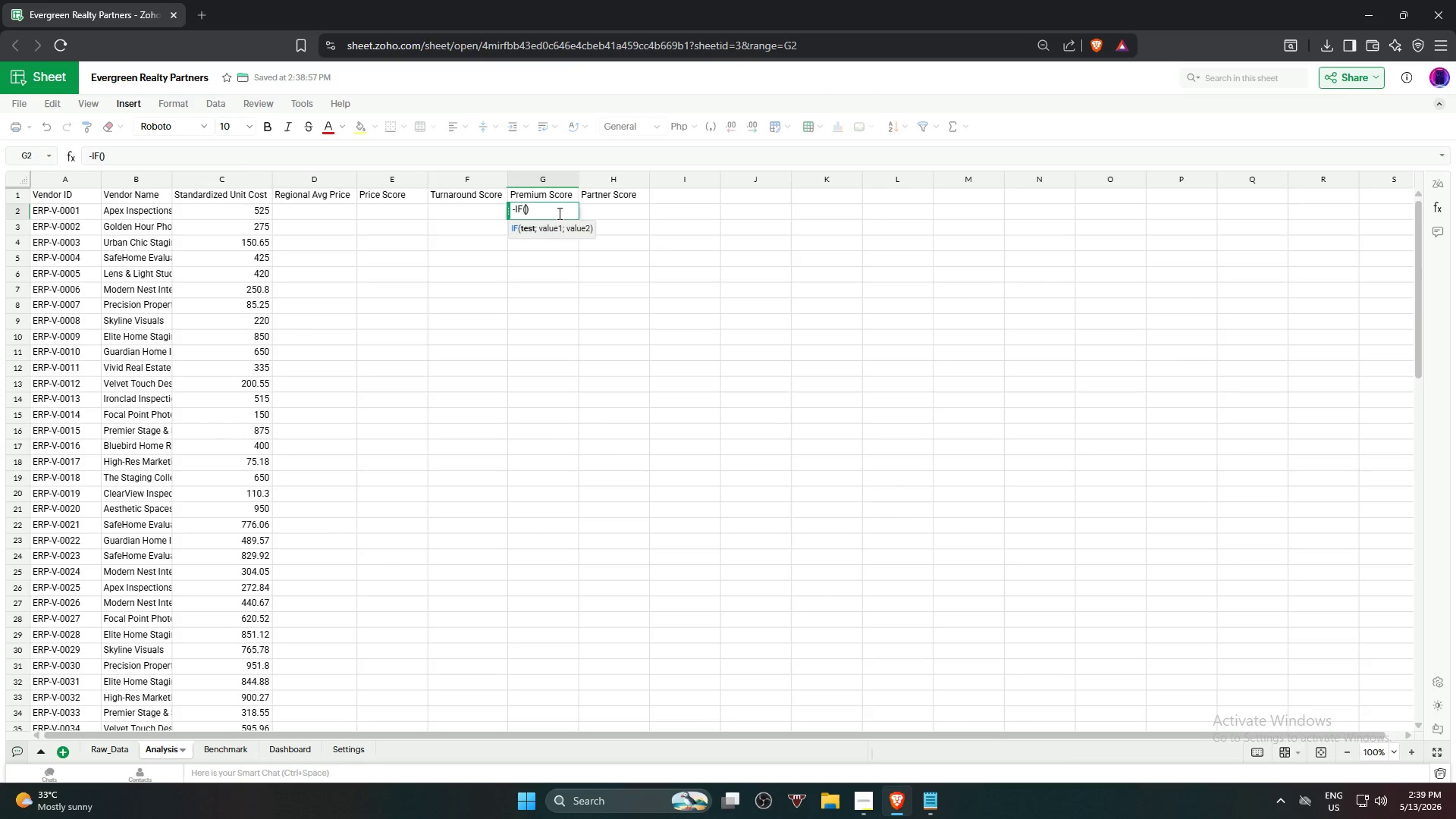 
key(Enter)
 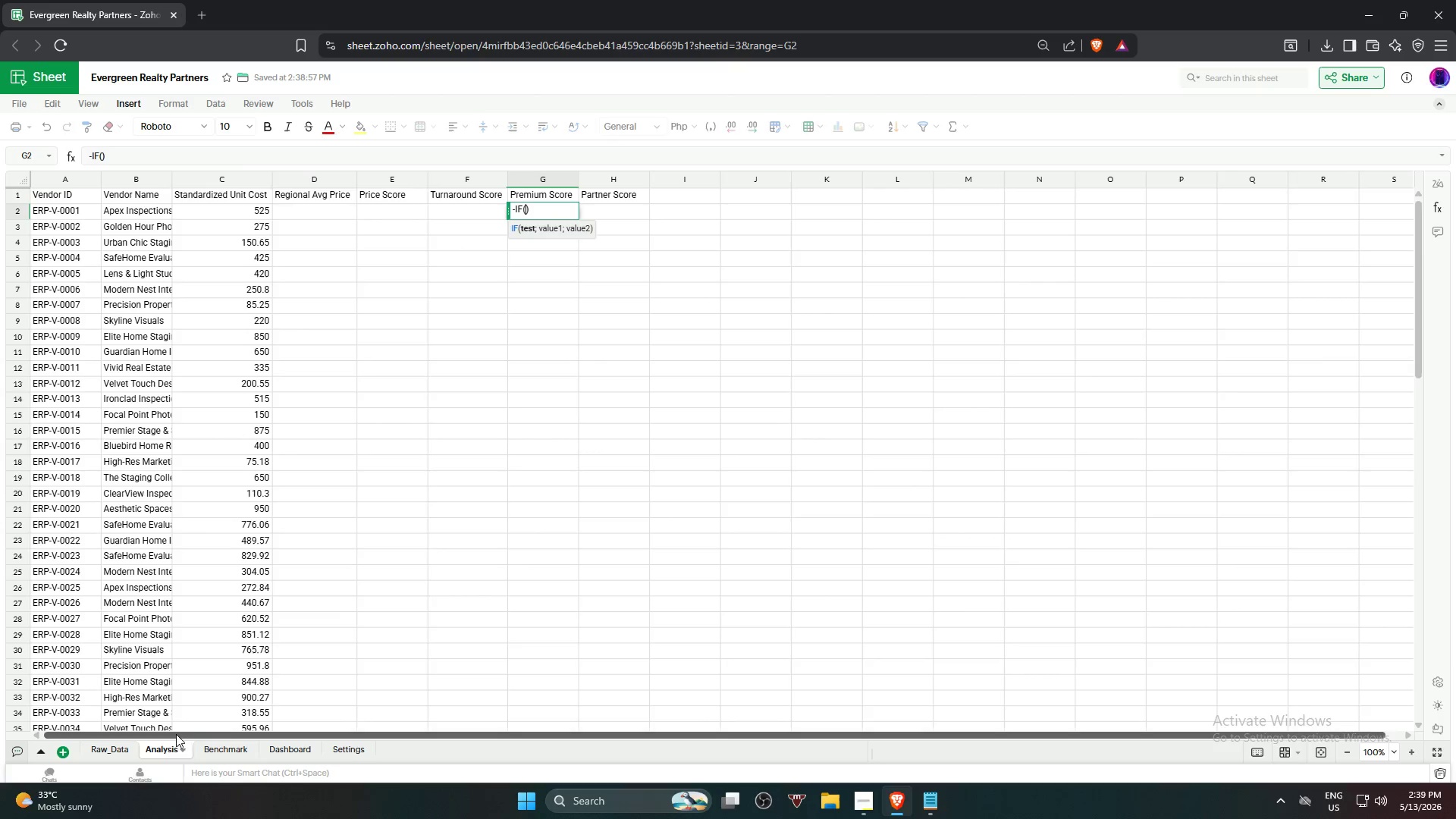 
left_click([103, 744])
 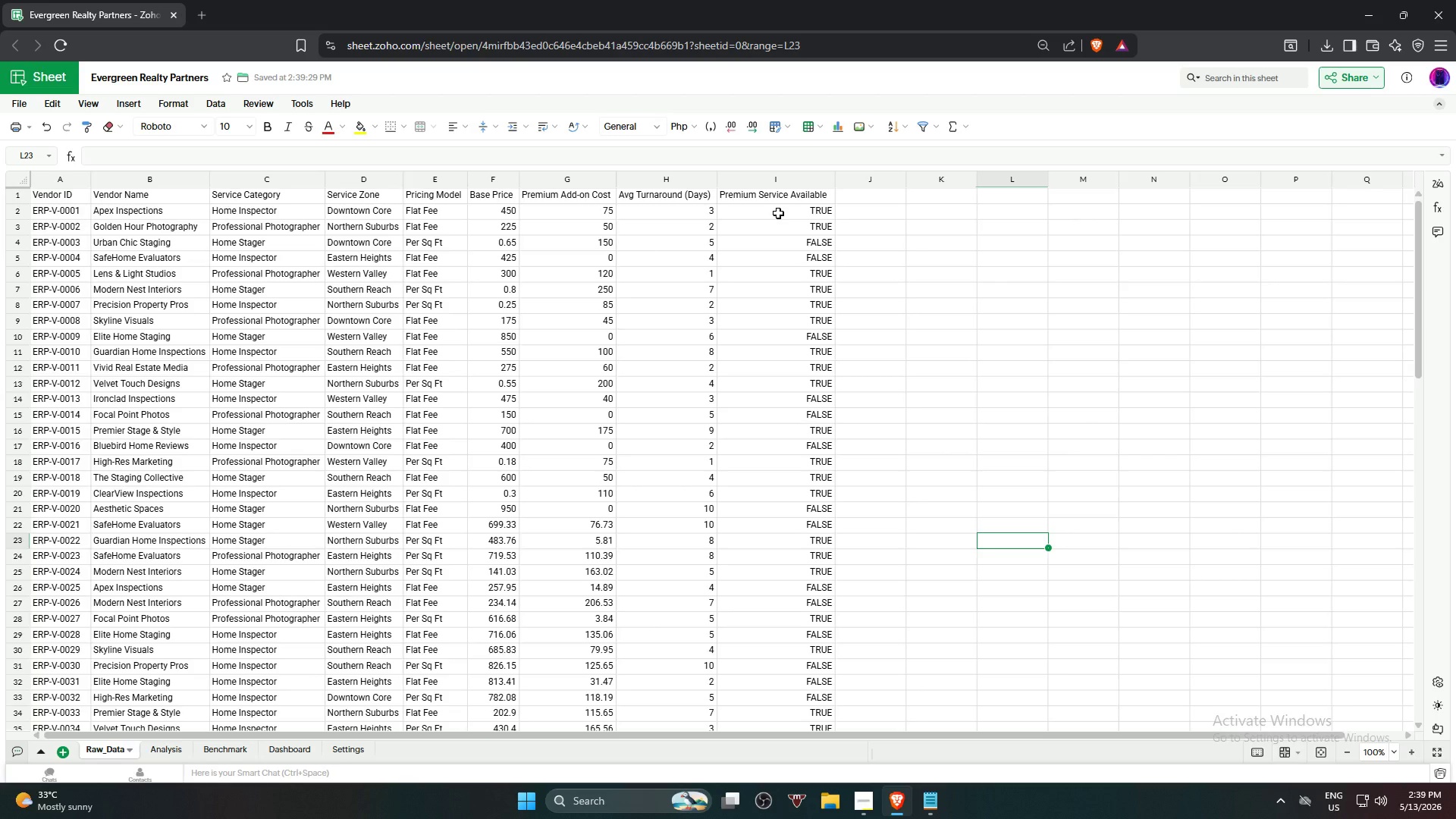 
left_click([777, 213])
 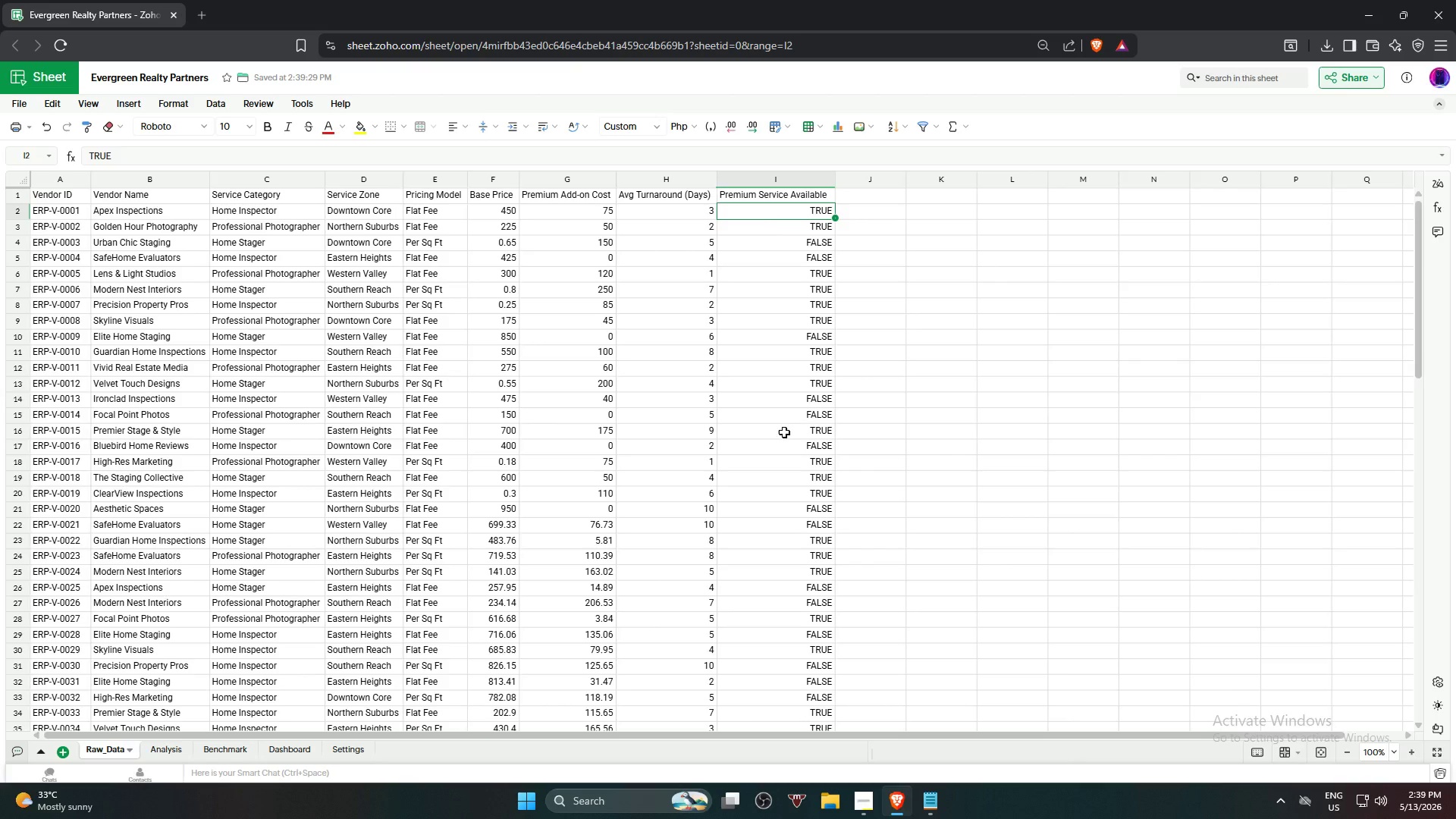 
left_click([1023, 431])
 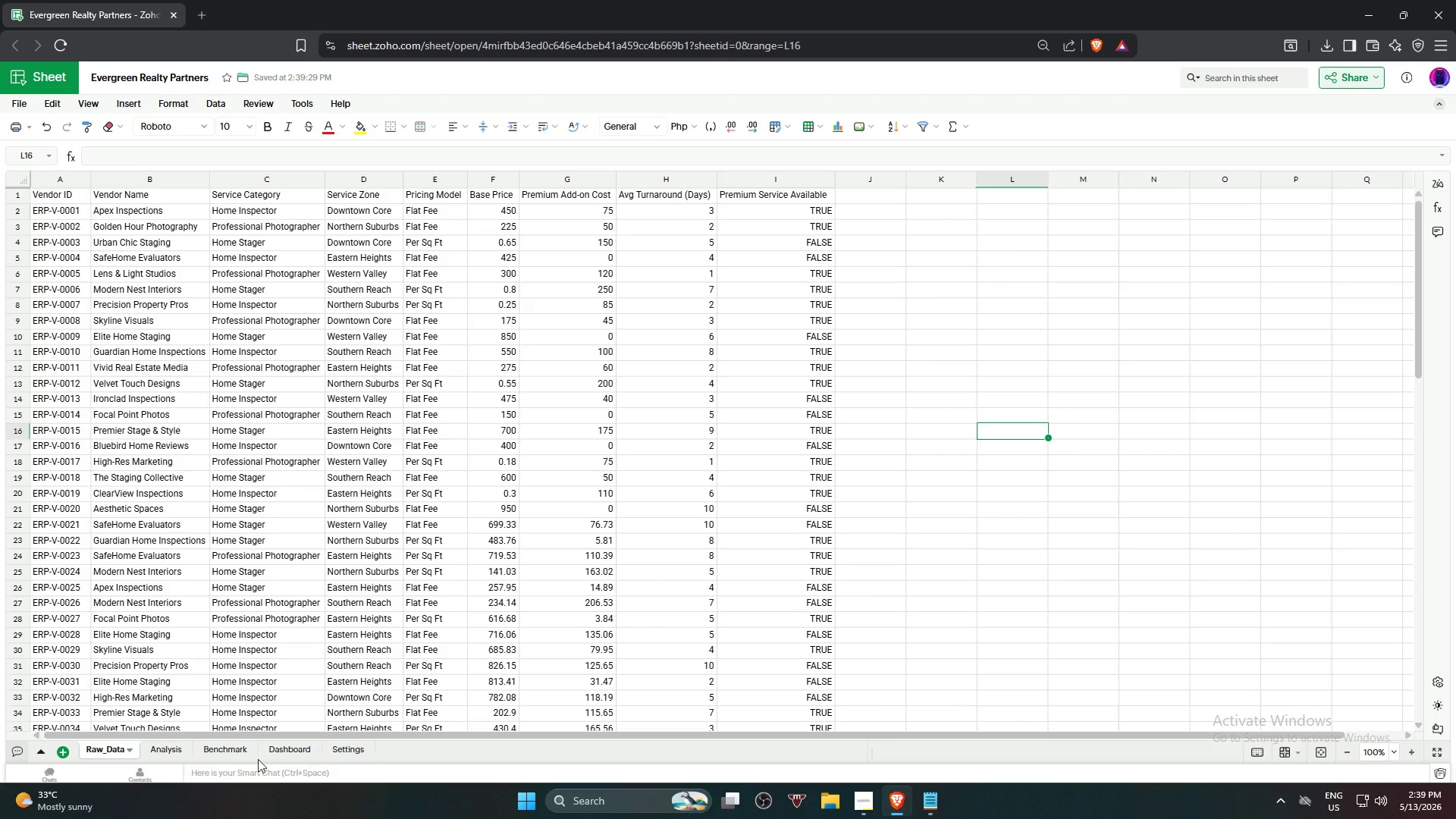 
left_click([168, 756])
 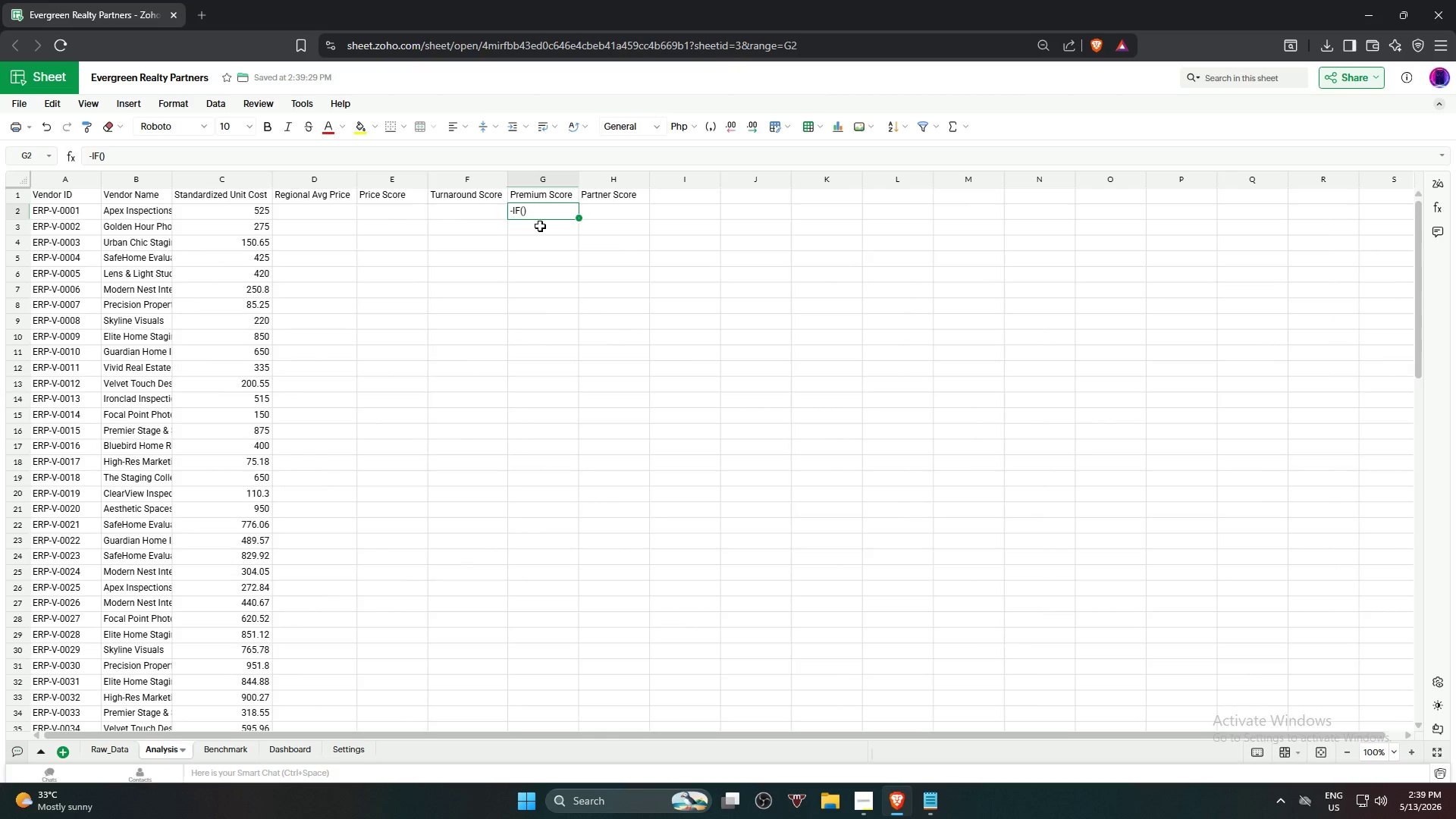 
left_click([556, 212])
 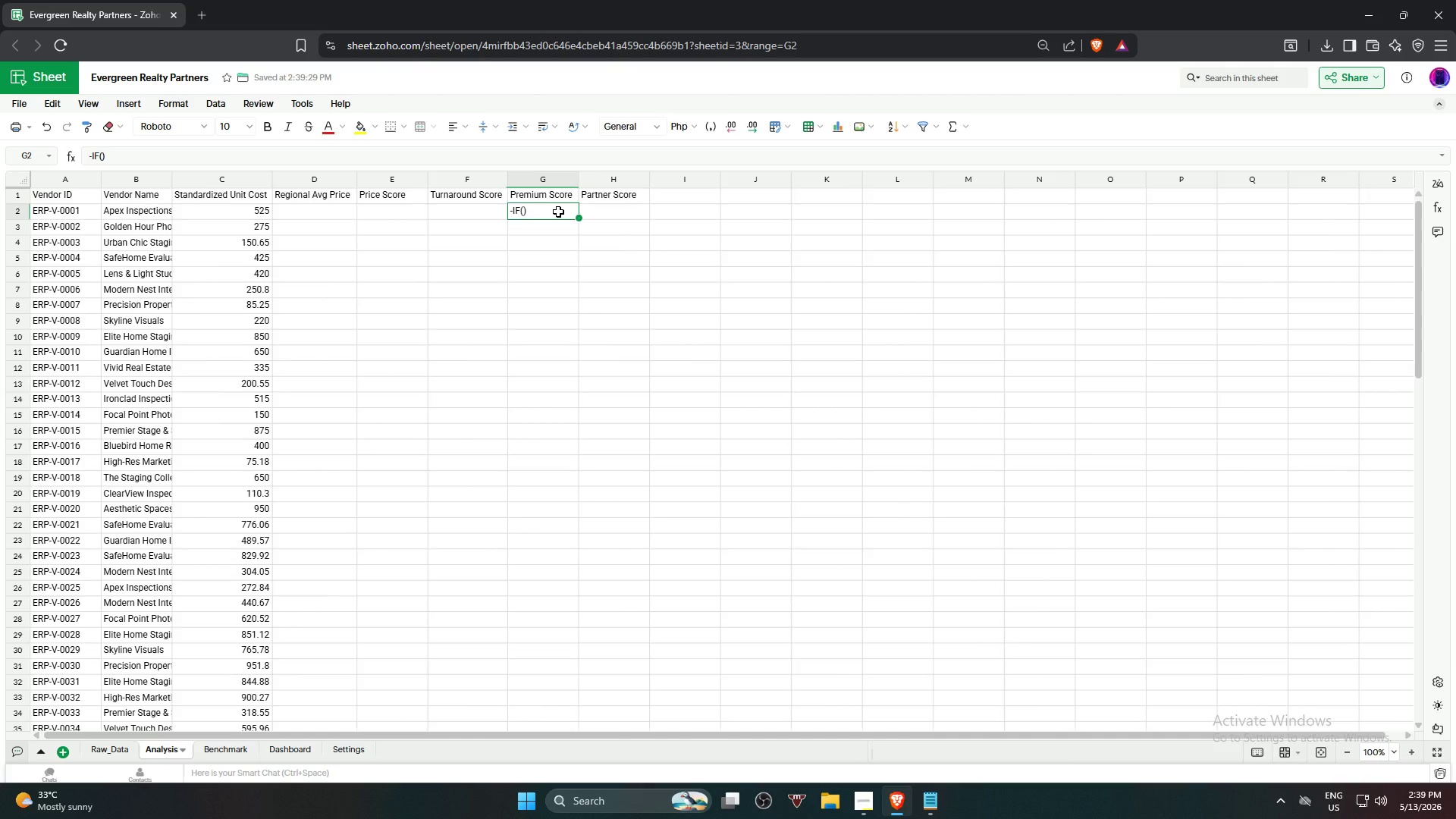 
key(Backspace)
type(=if)
 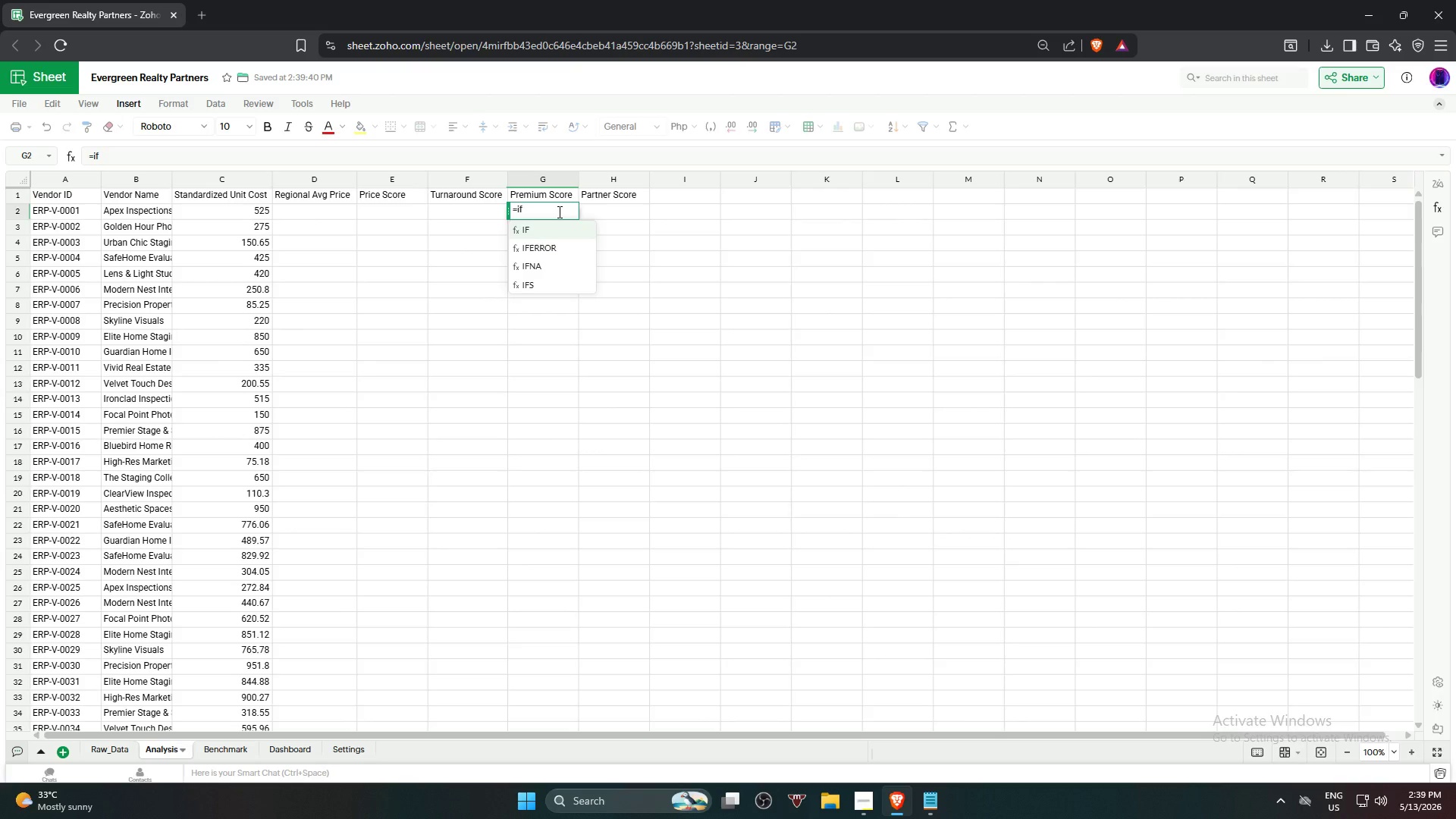 
key(Enter)
 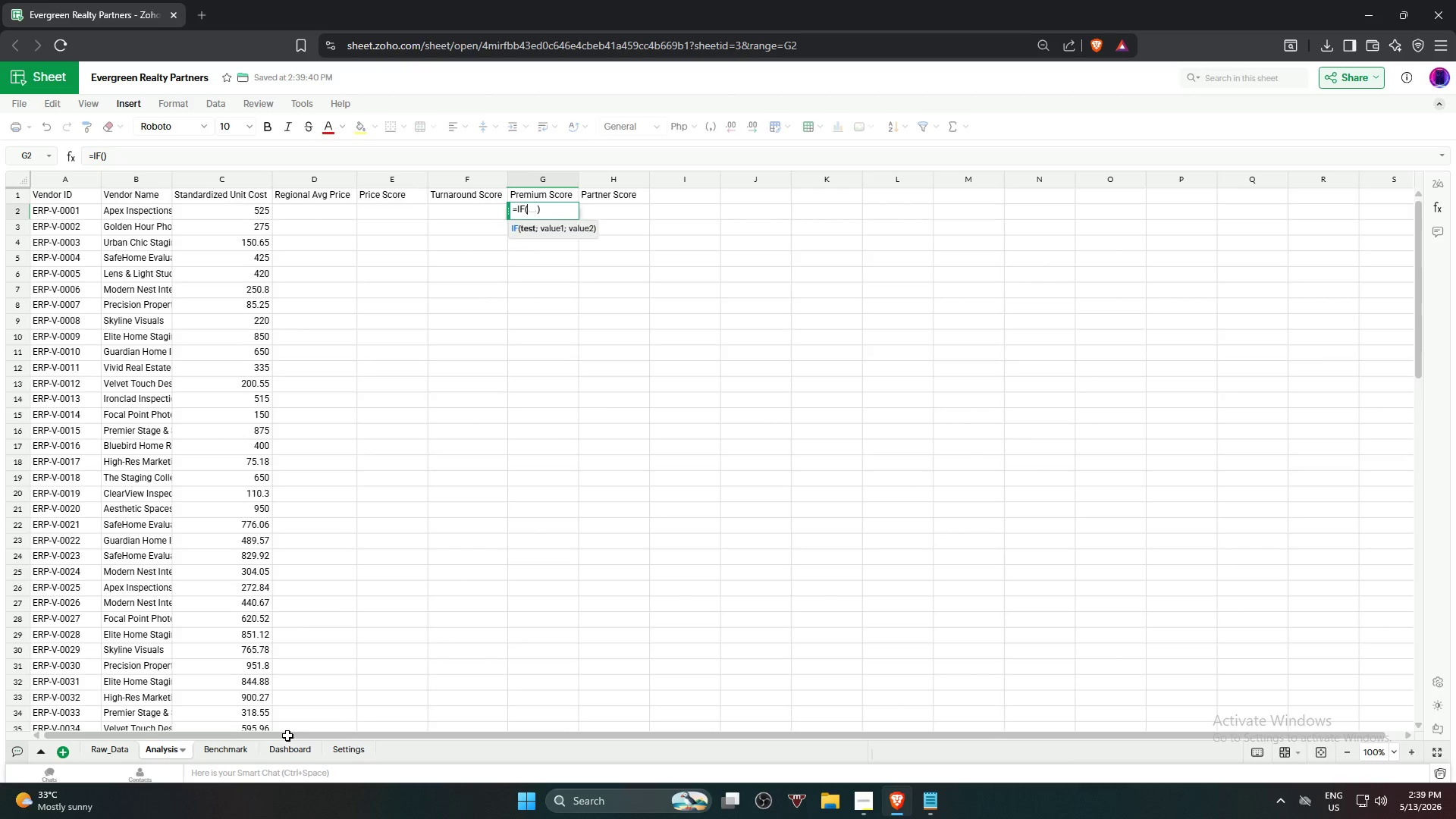 
left_click([106, 749])
 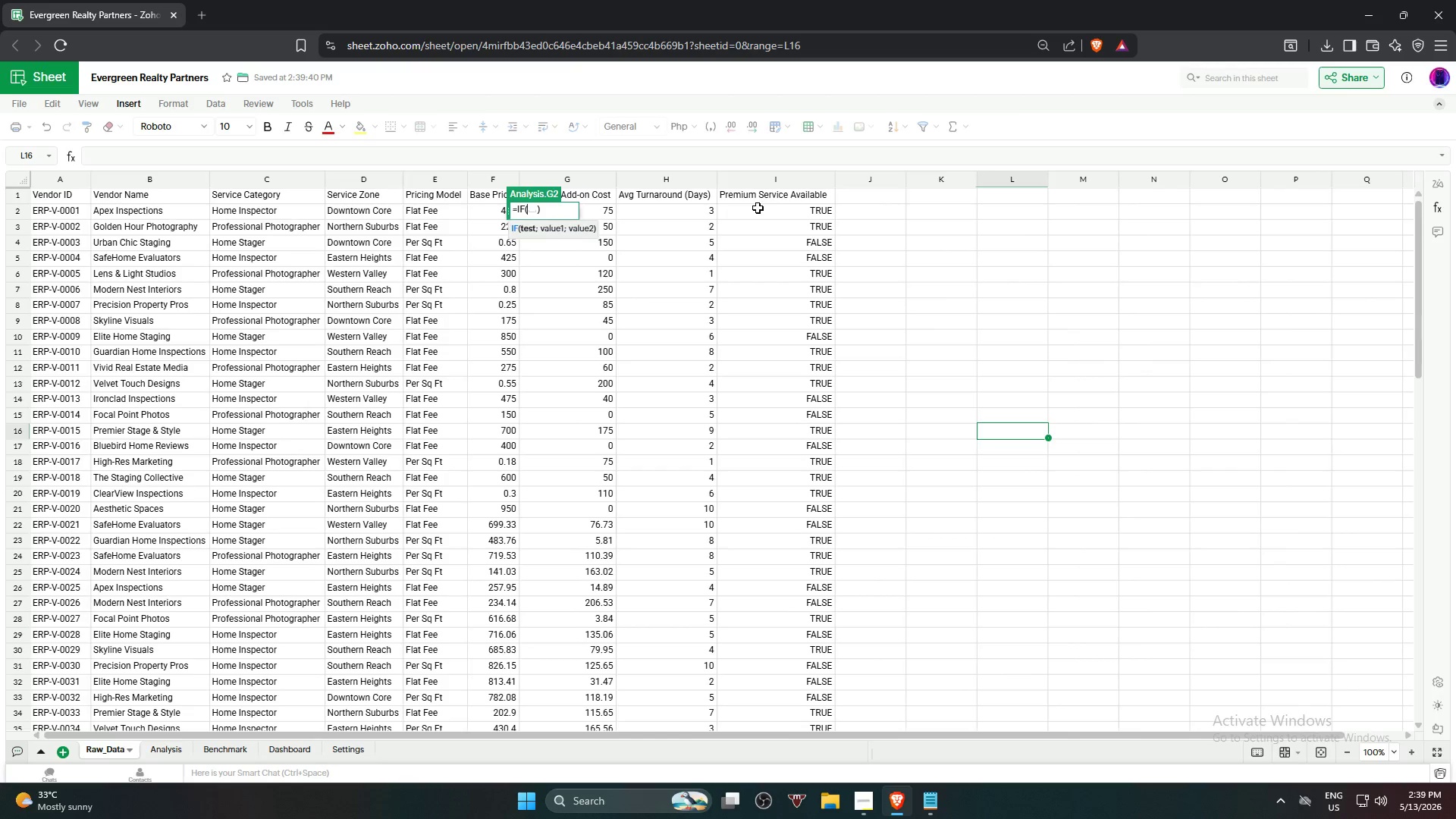 
left_click([757, 211])
 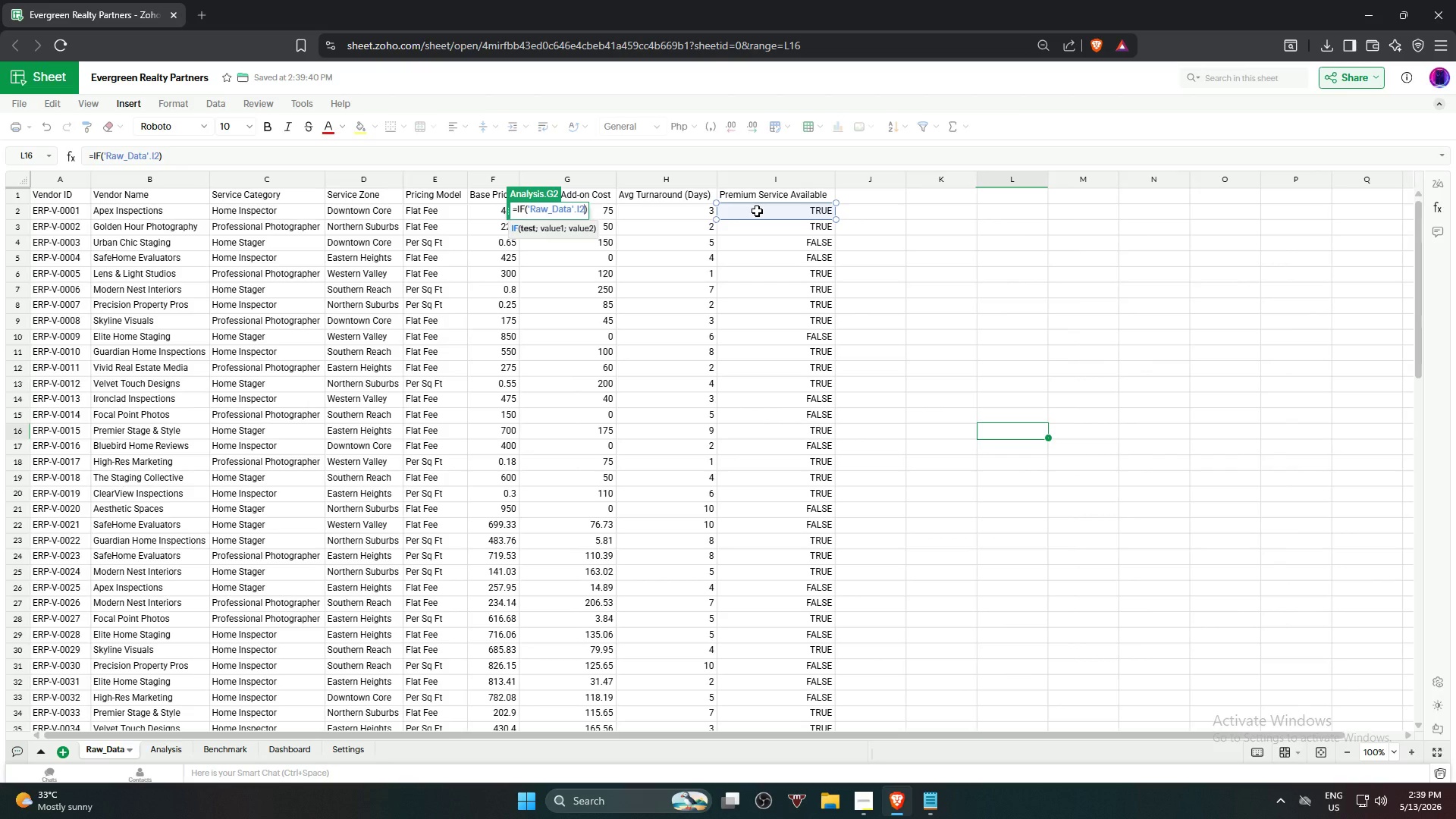 
type(=Tr)
 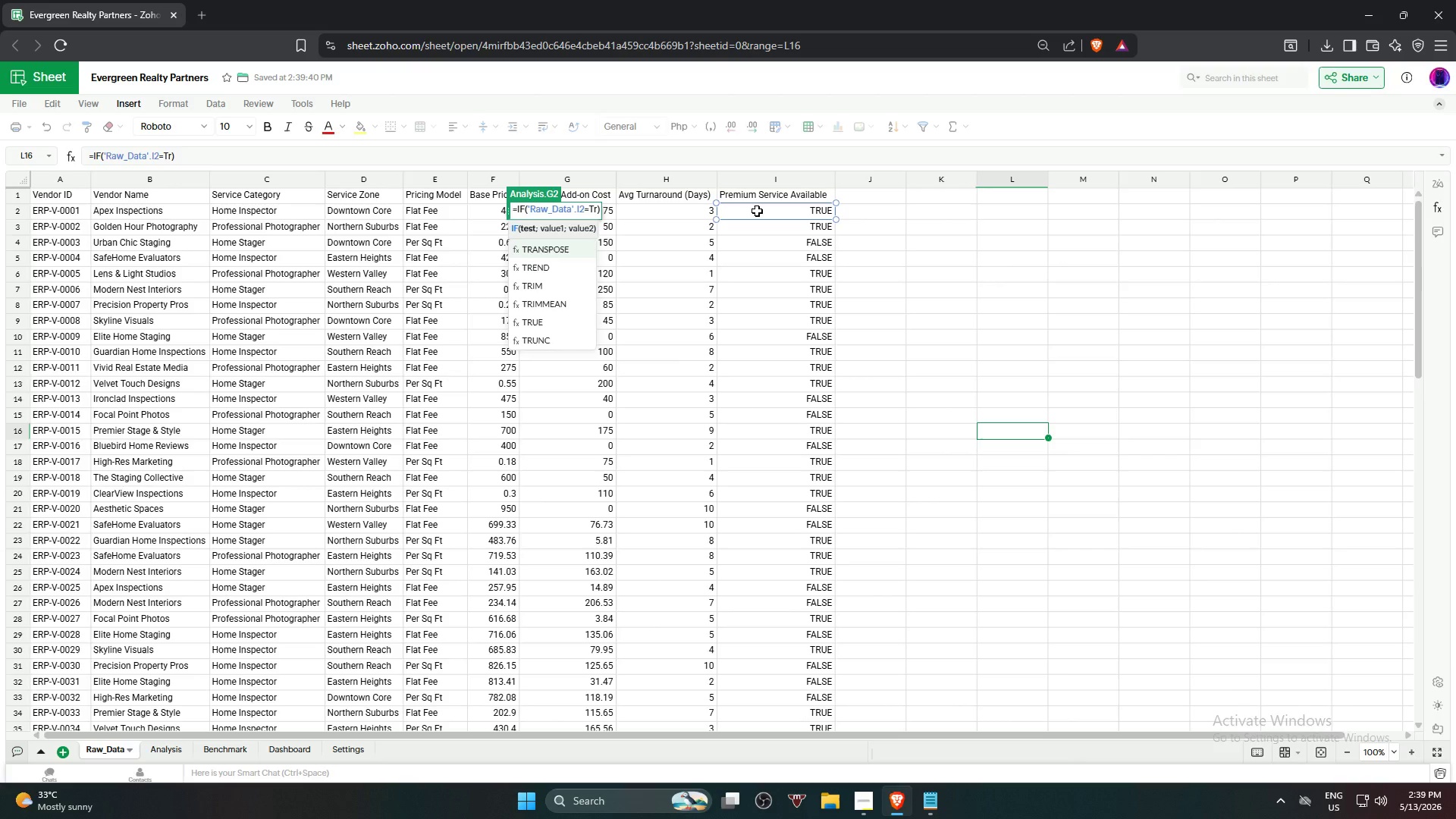 
key(ArrowDown)
 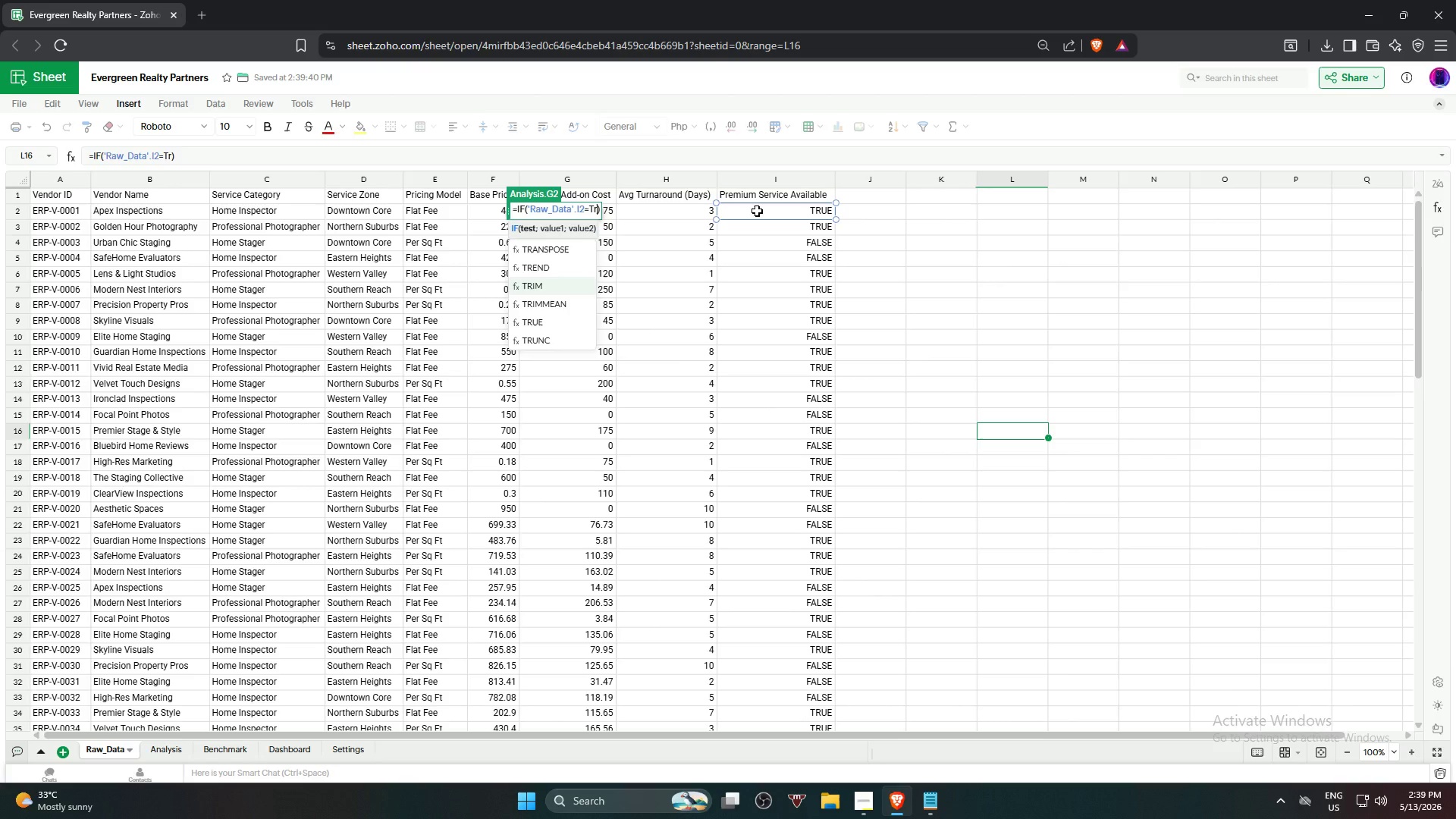 
key(ArrowDown)
 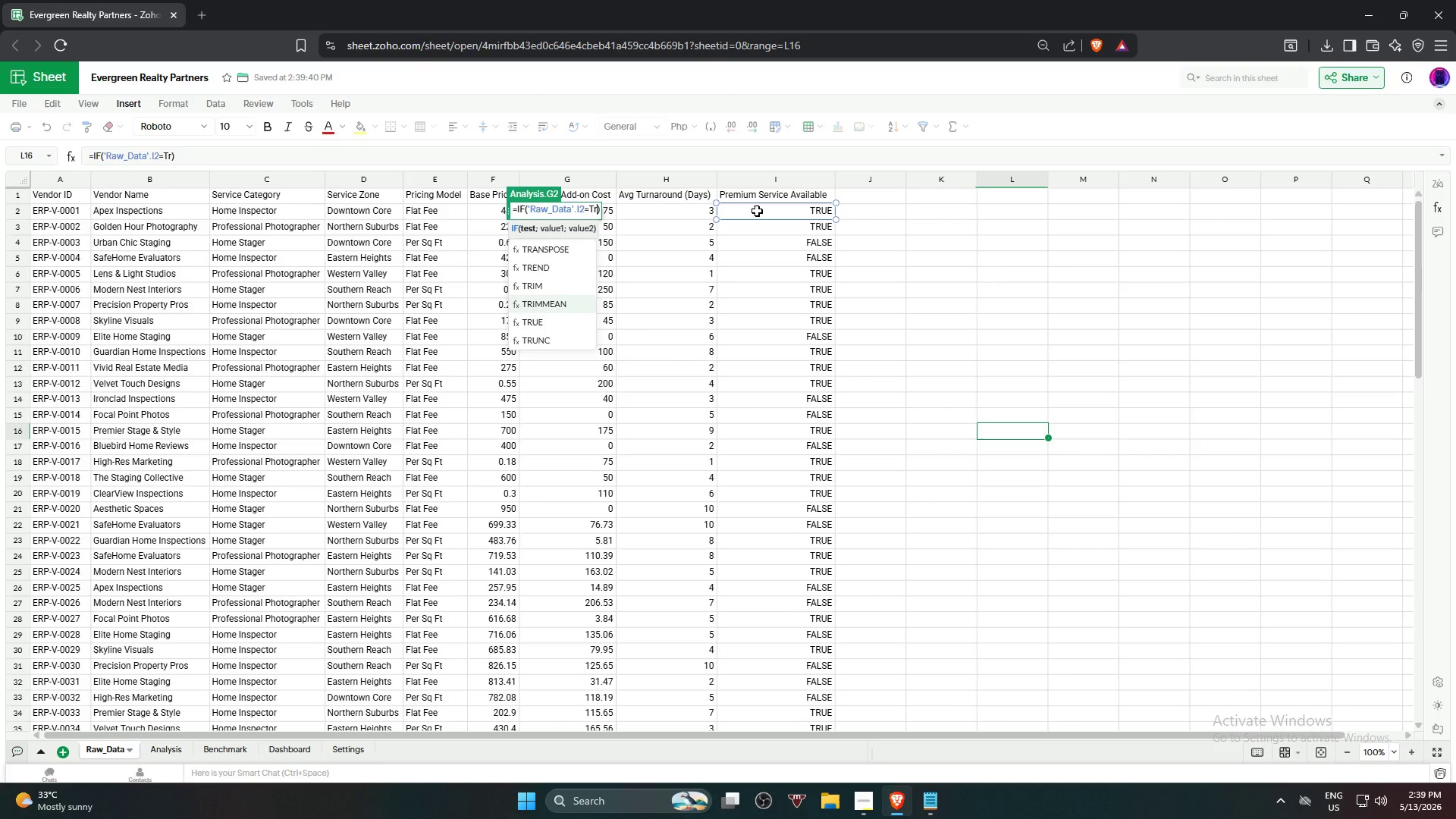 
key(ArrowDown)
 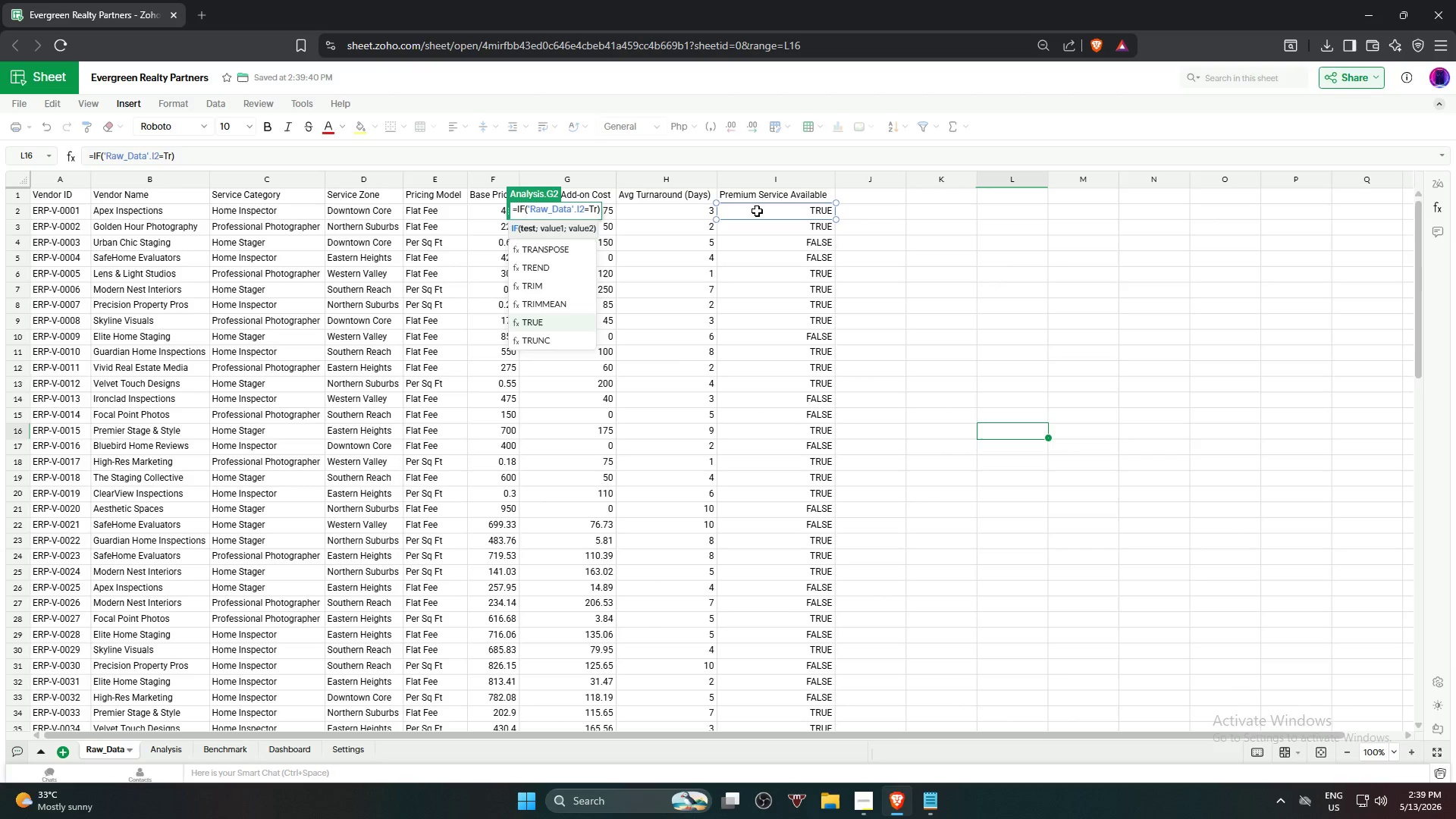 
key(ArrowDown)
 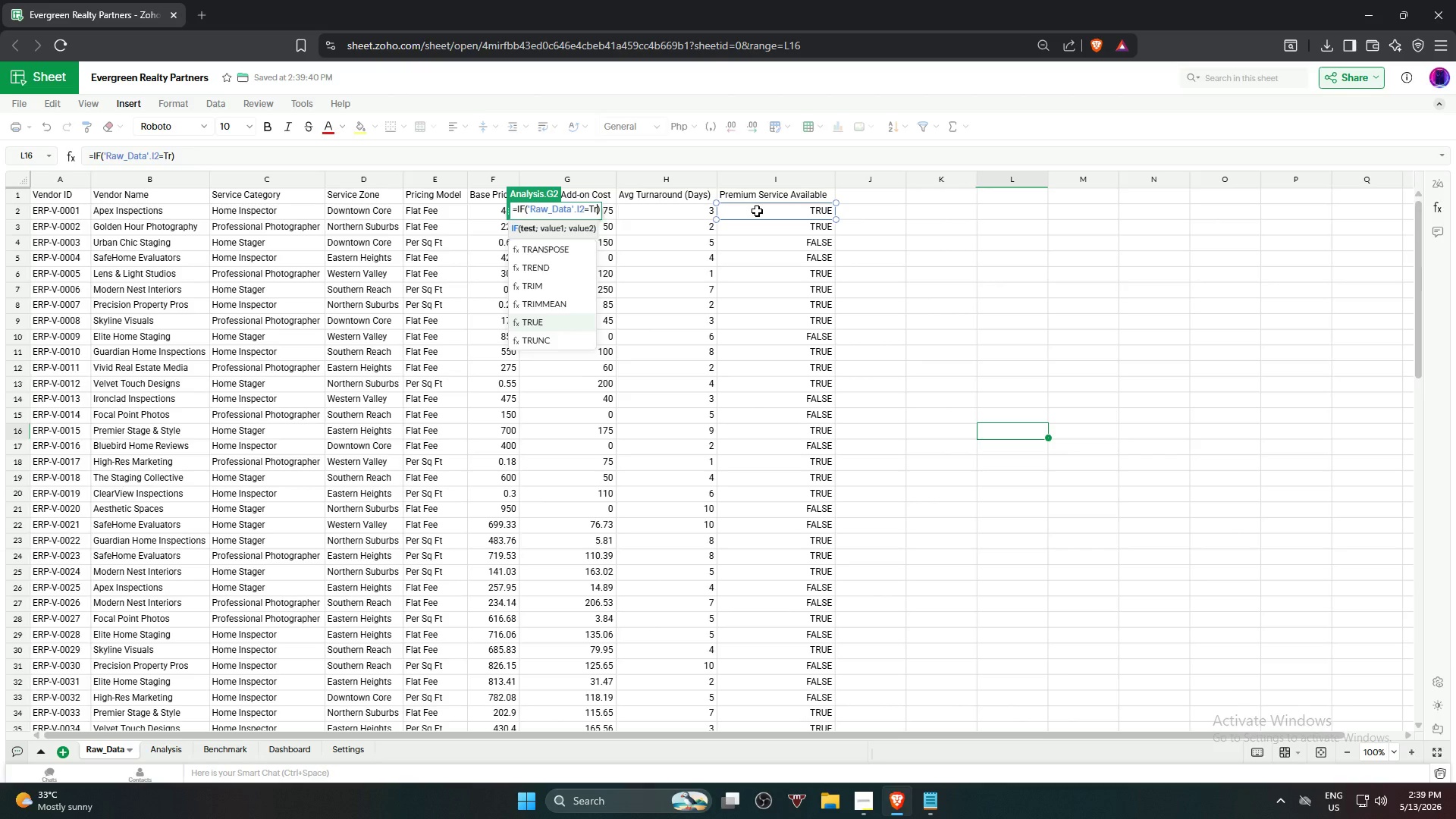 
key(Enter)
 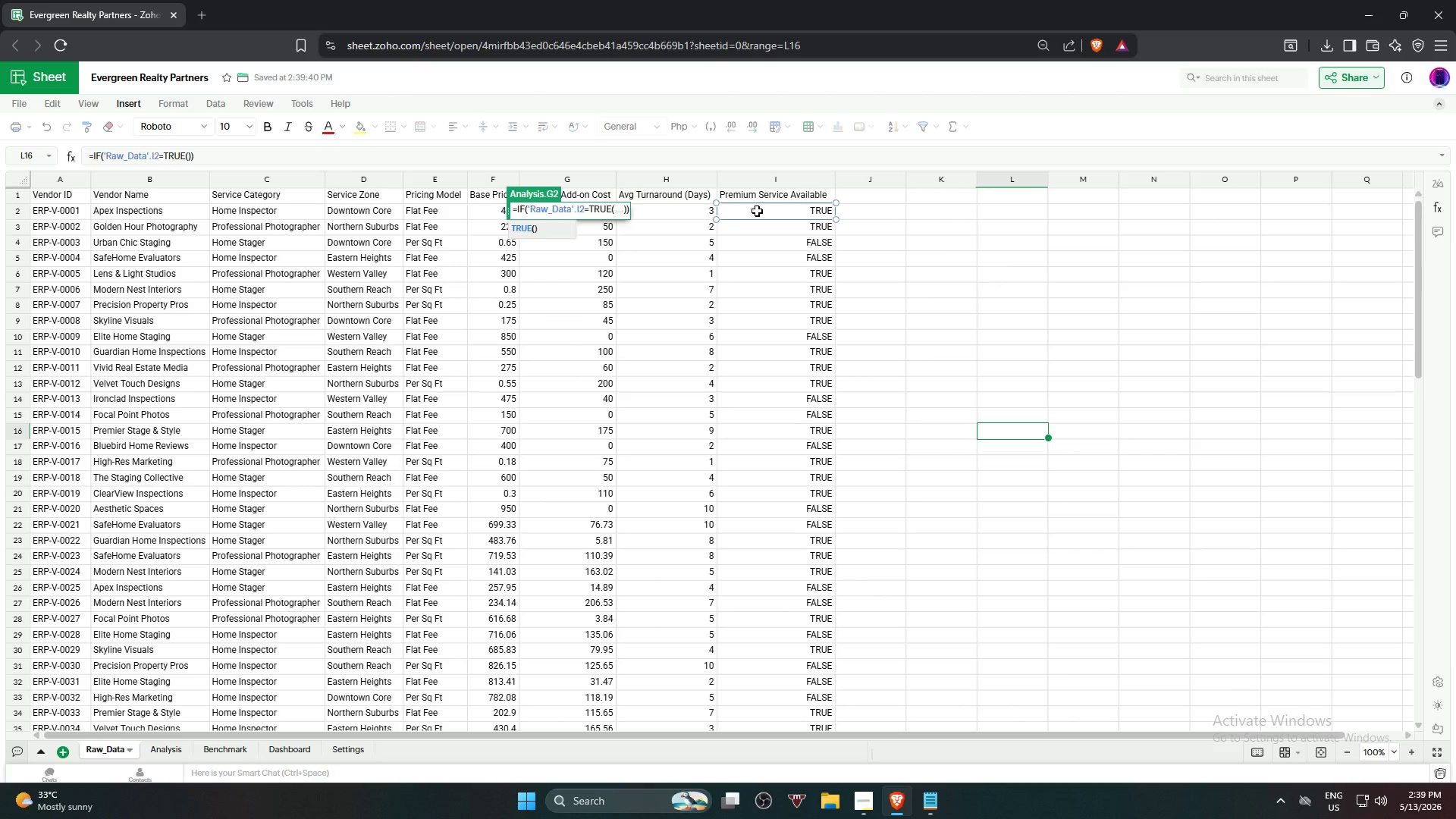 
key(Backspace)
type(,100,0)
 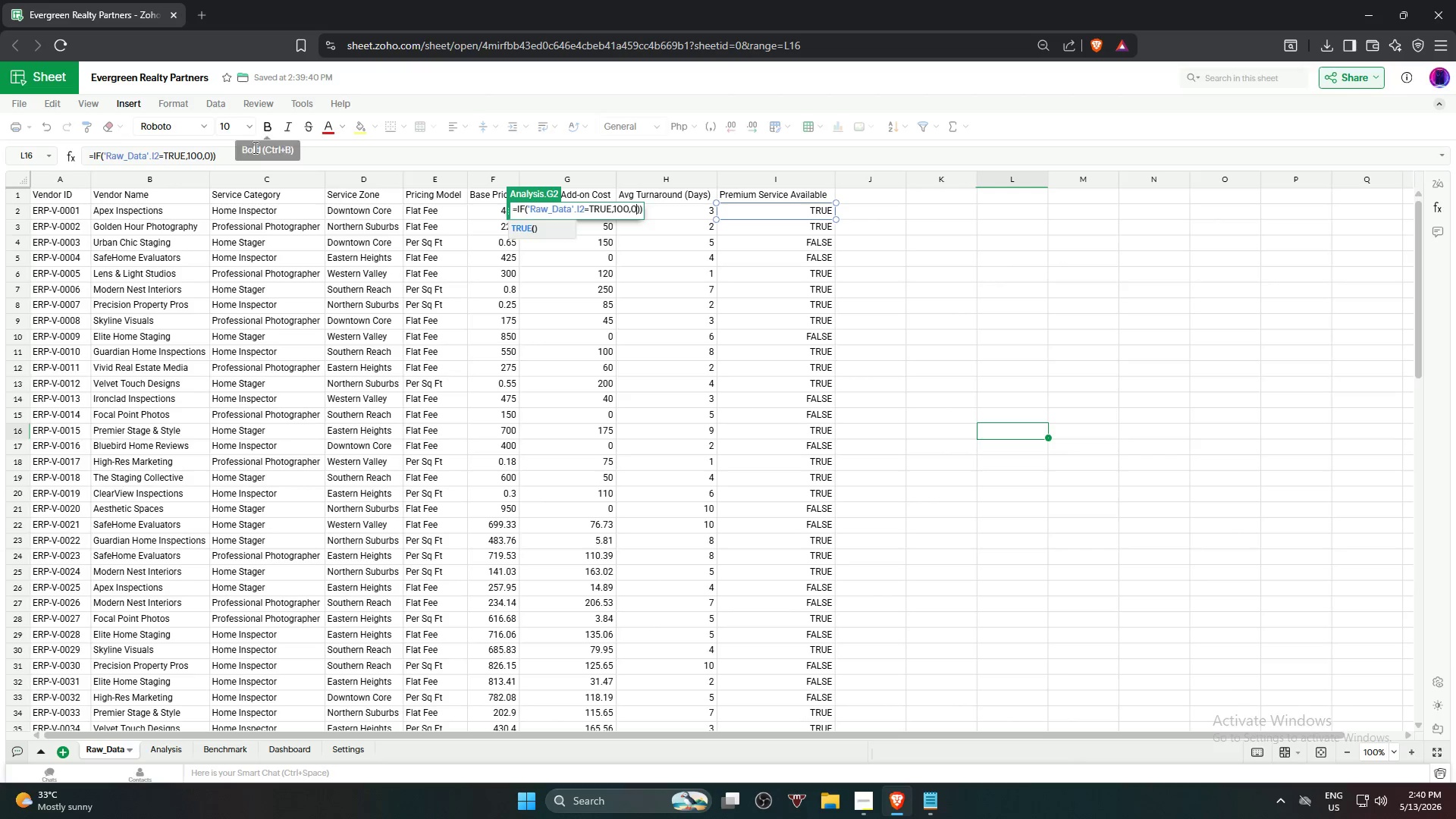 
left_click([256, 151])
 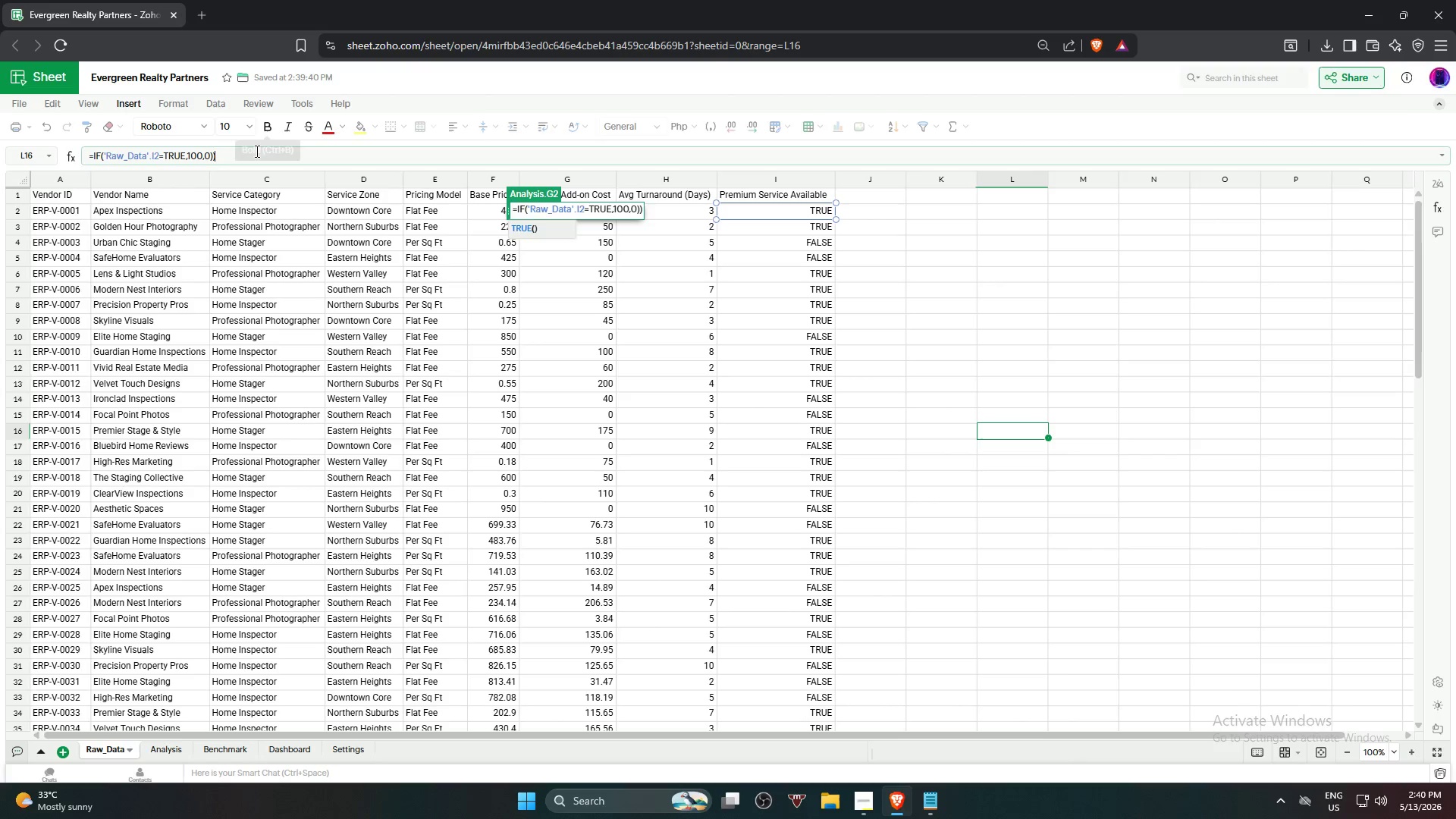 
key(Backspace)
 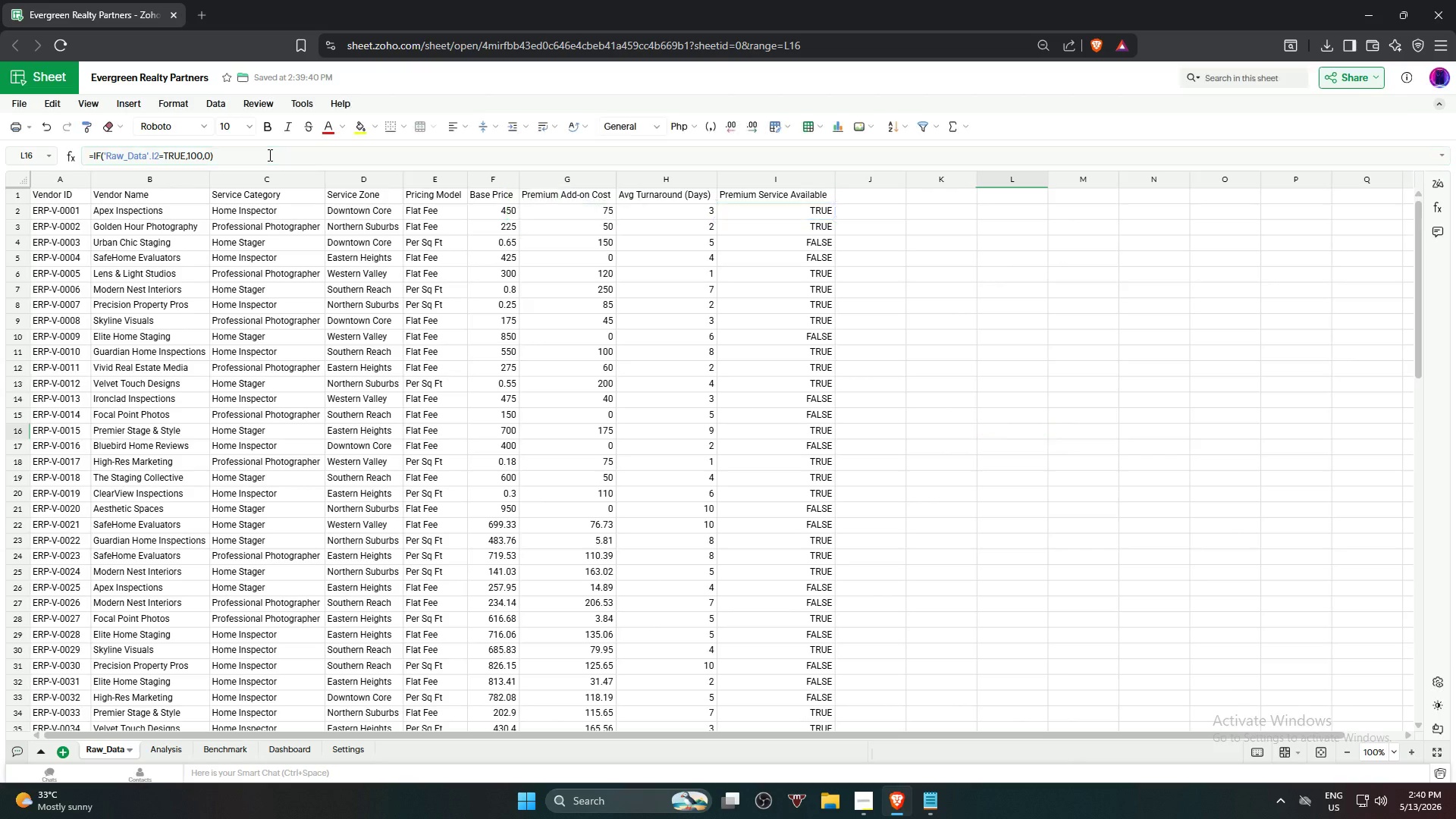 
key(Enter)
 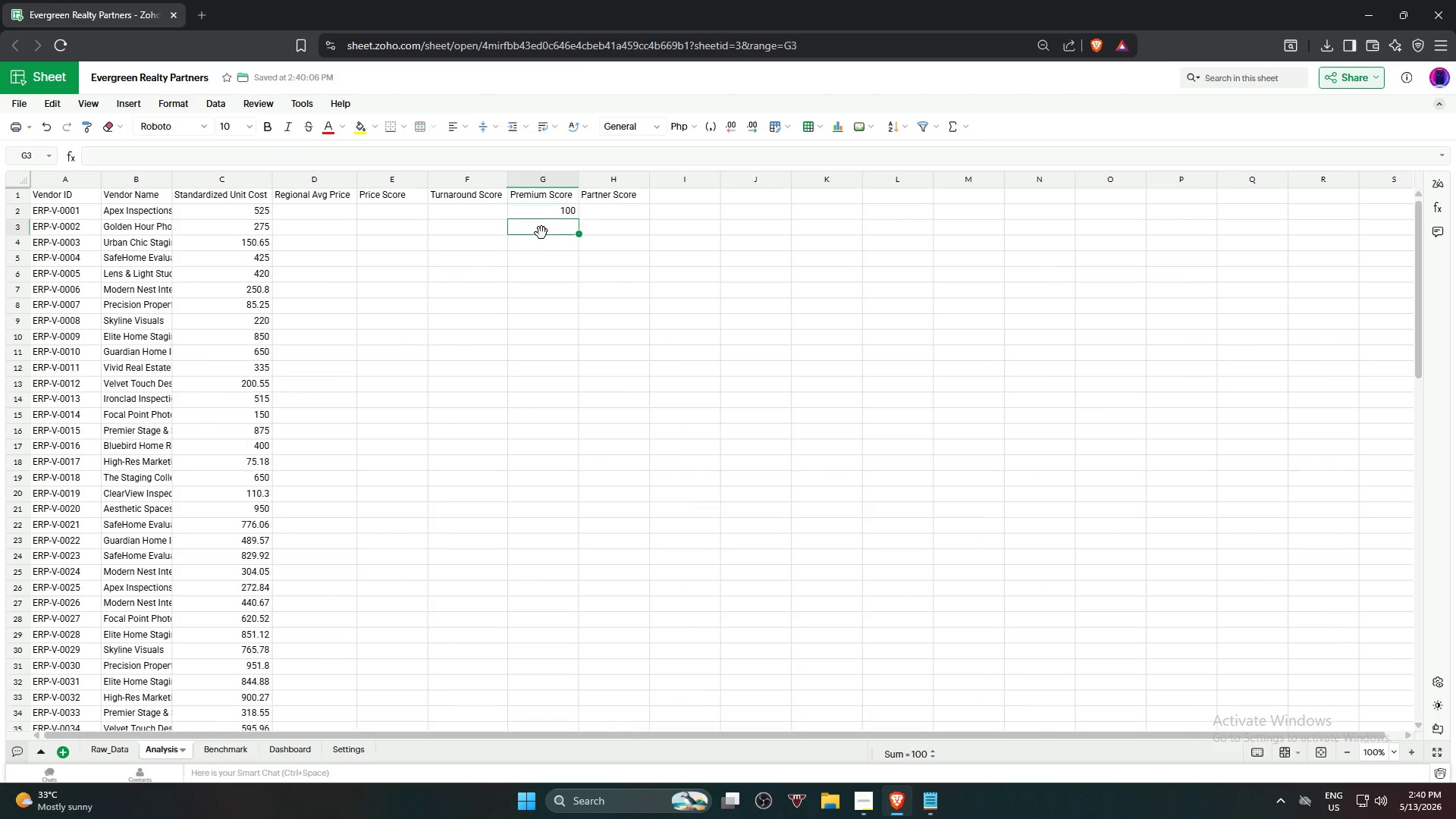 
double_click([552, 215])
 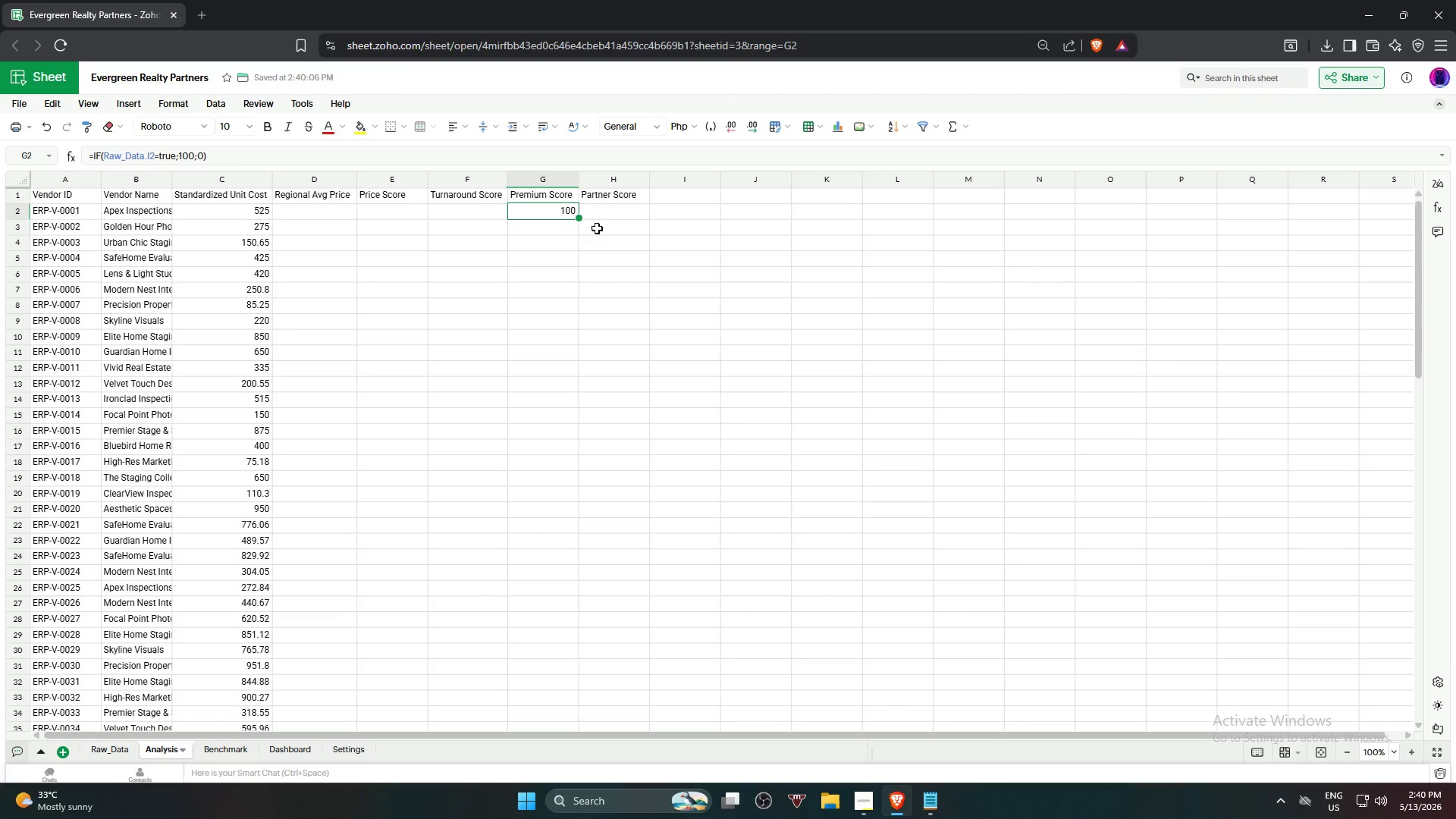 
wait(5.59)
 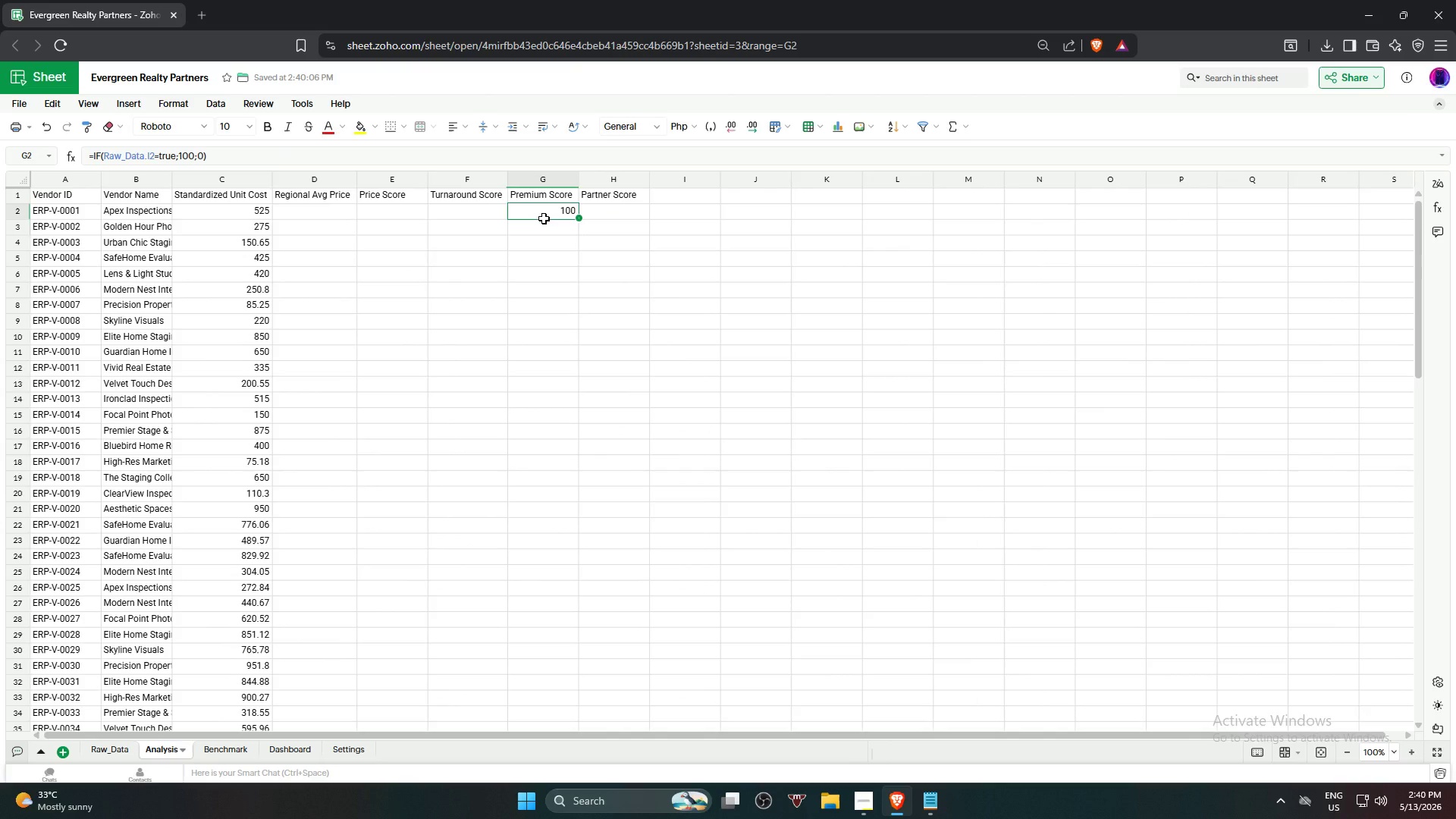 
left_click_drag(start_coordinate=[577, 217], to_coordinate=[570, 509])
 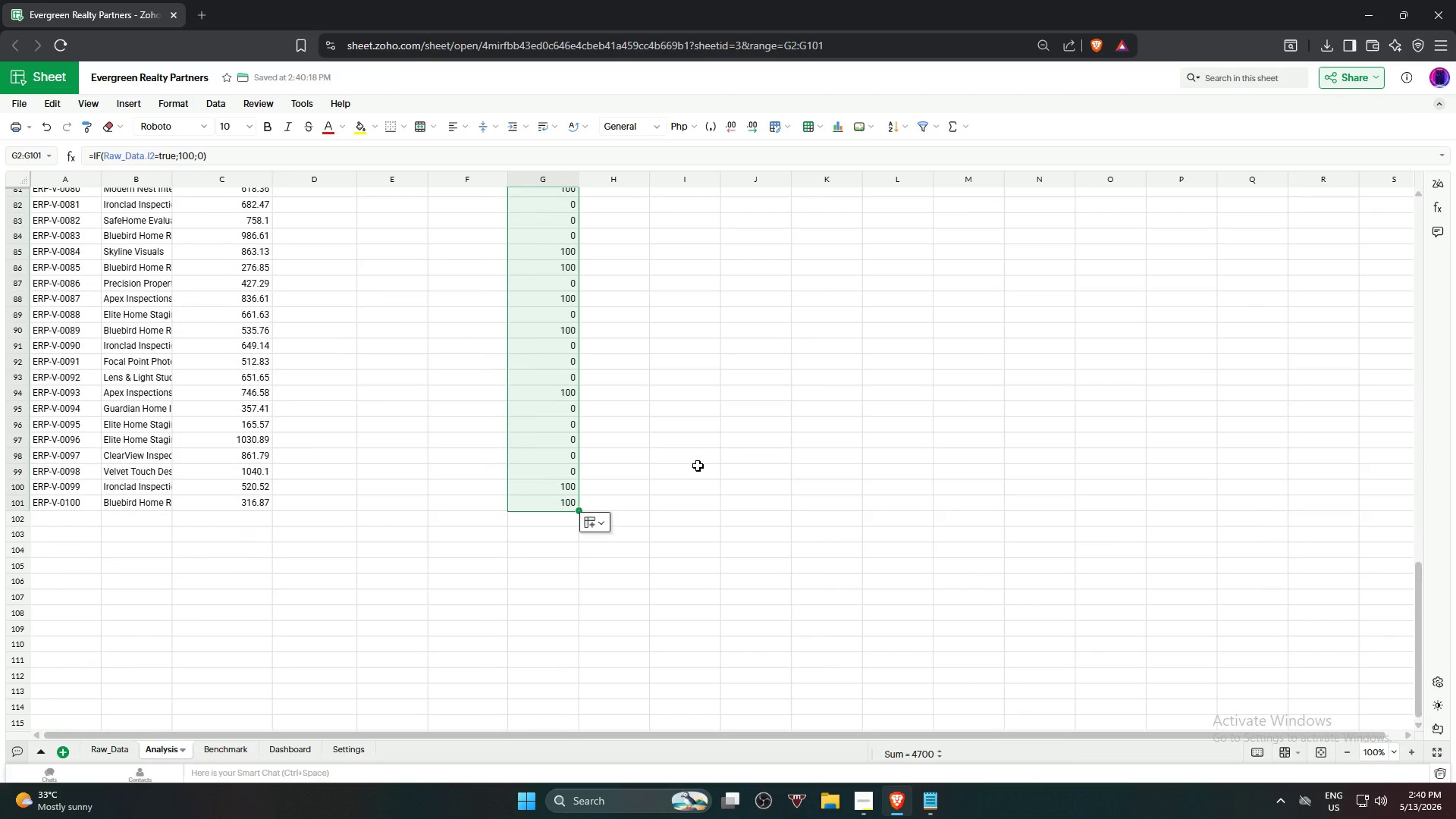 
scroll: coordinate [706, 450], scroll_direction: up, amount: 17.0
 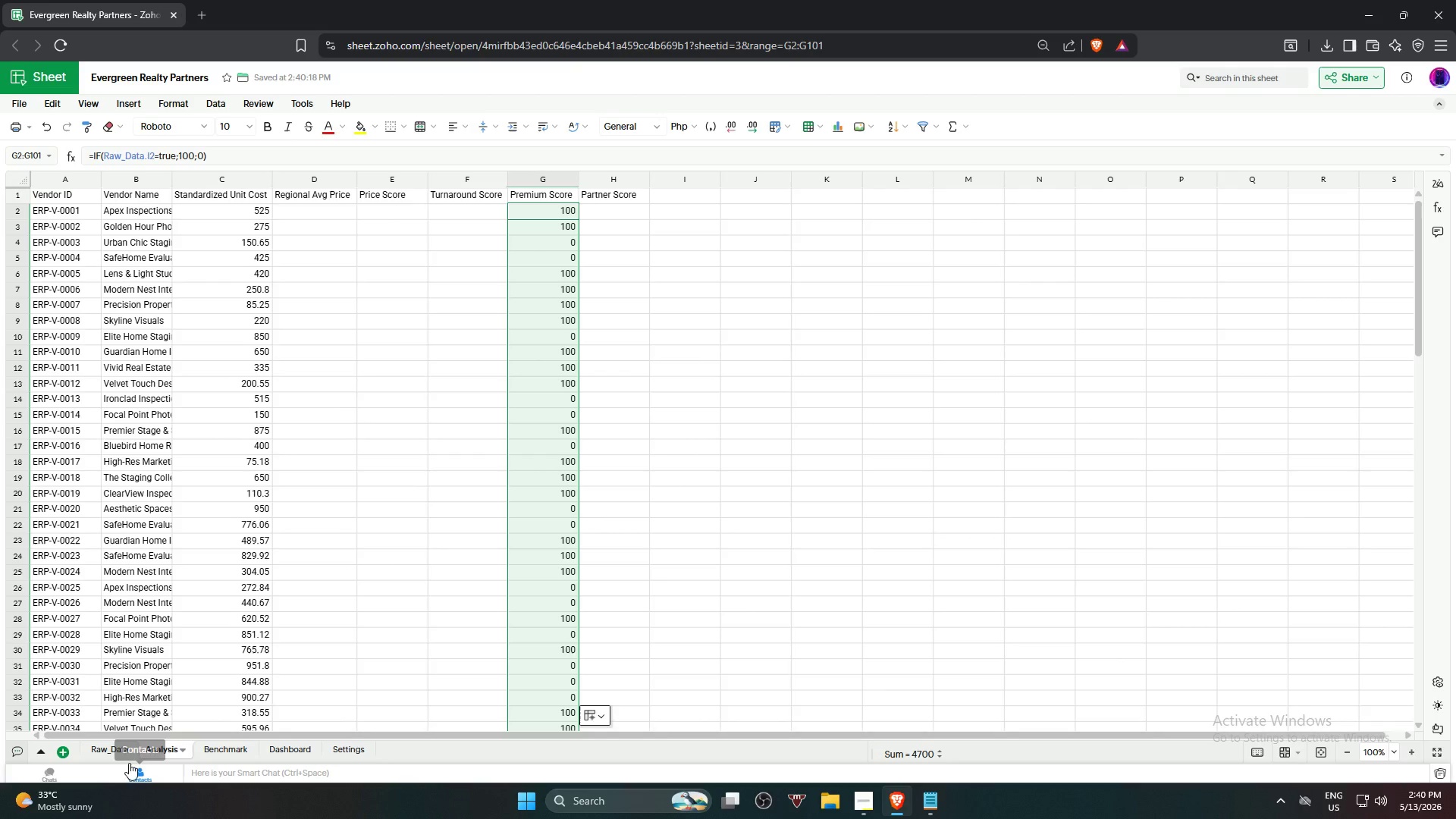 
wait(6.5)
 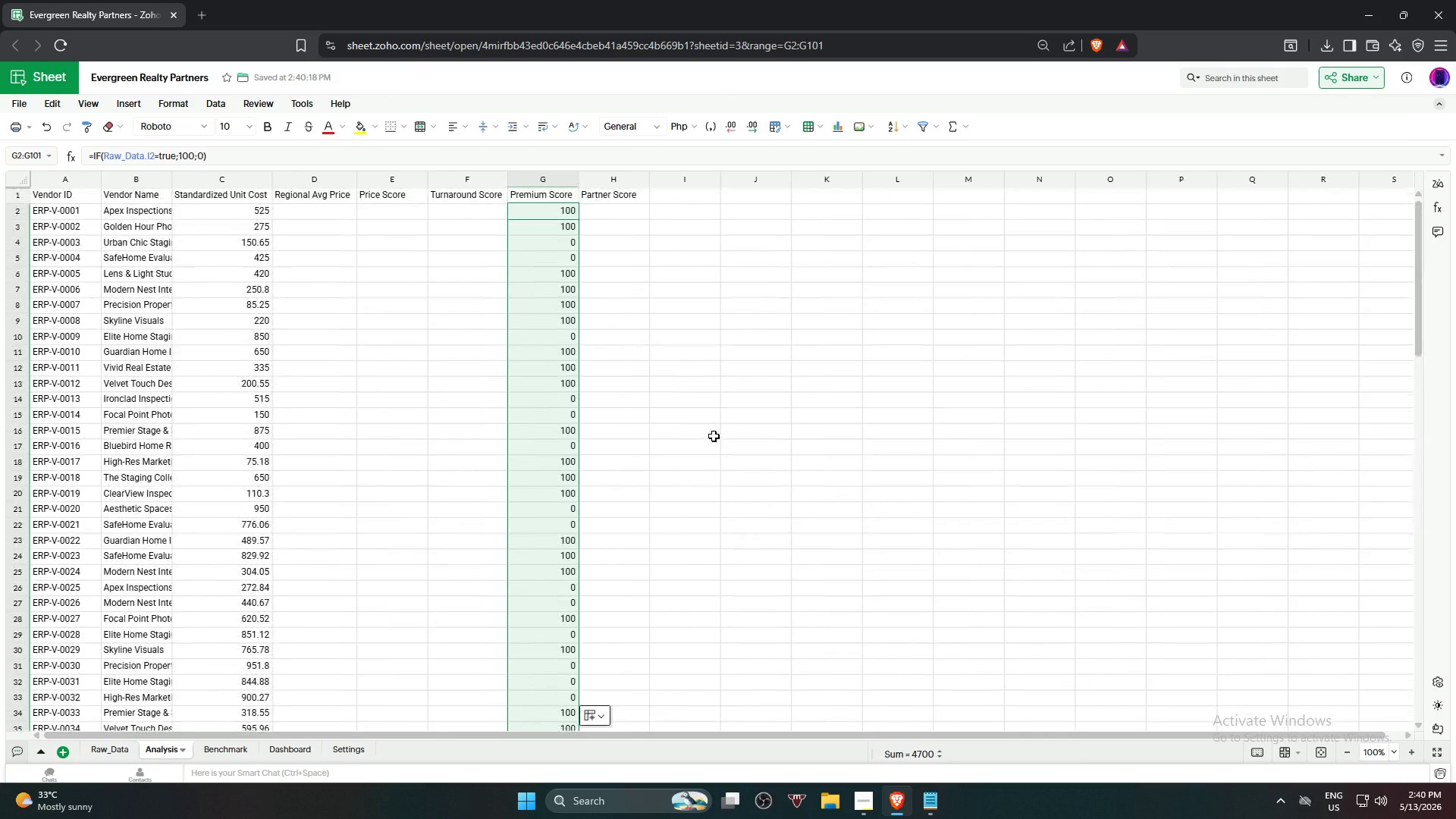 
left_click([98, 752])
 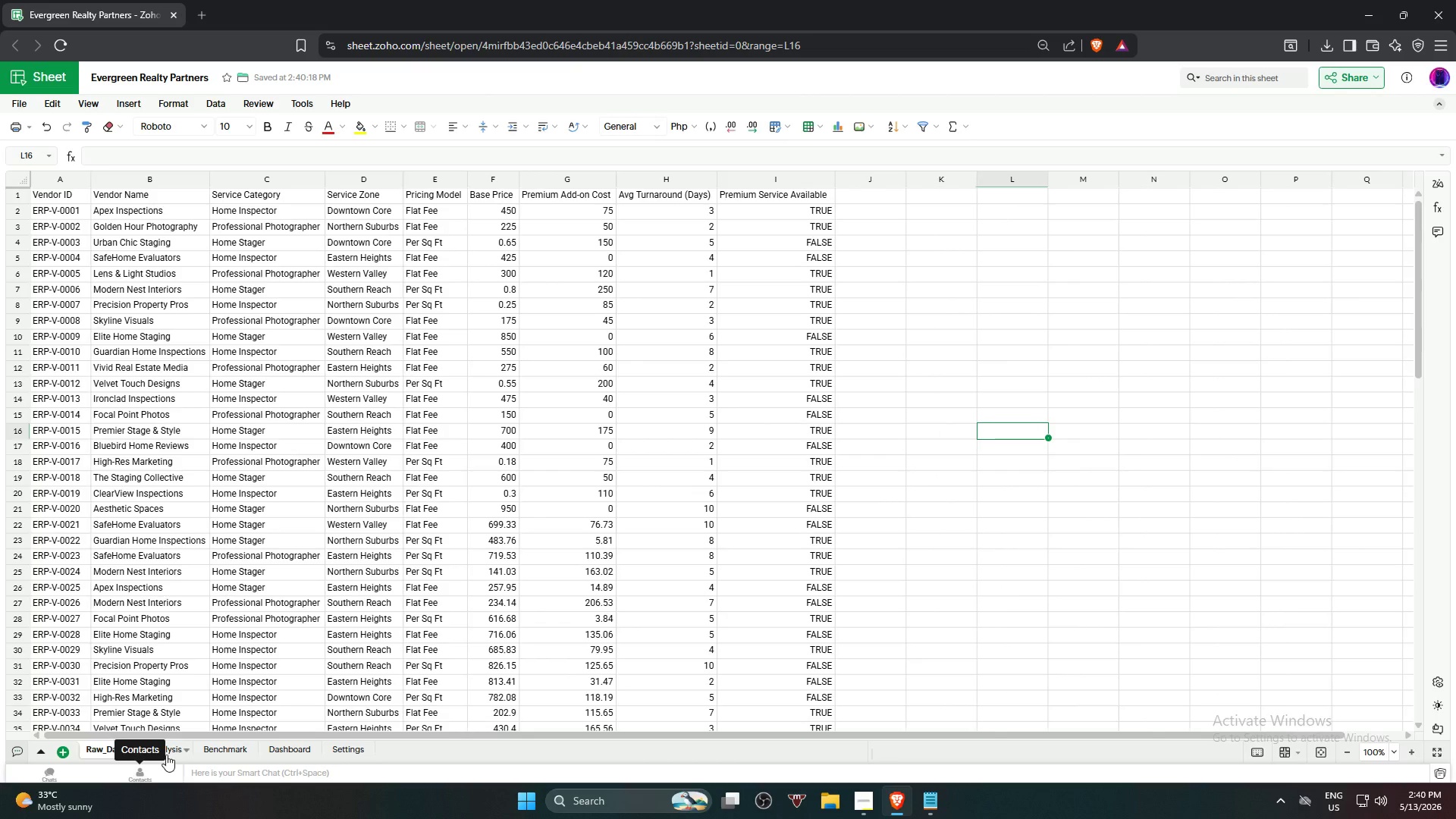 
left_click([169, 751])
 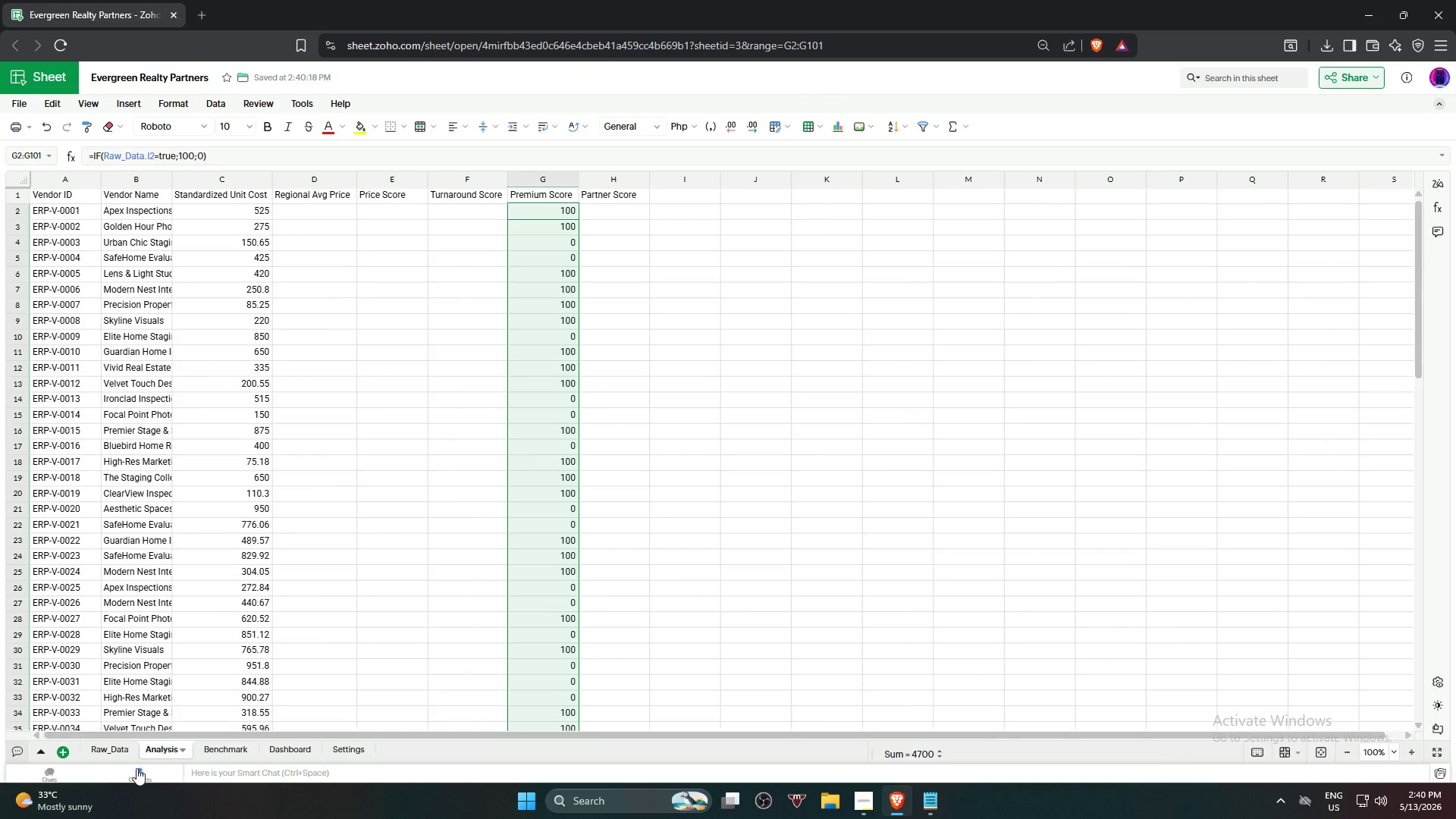 
left_click([93, 754])
 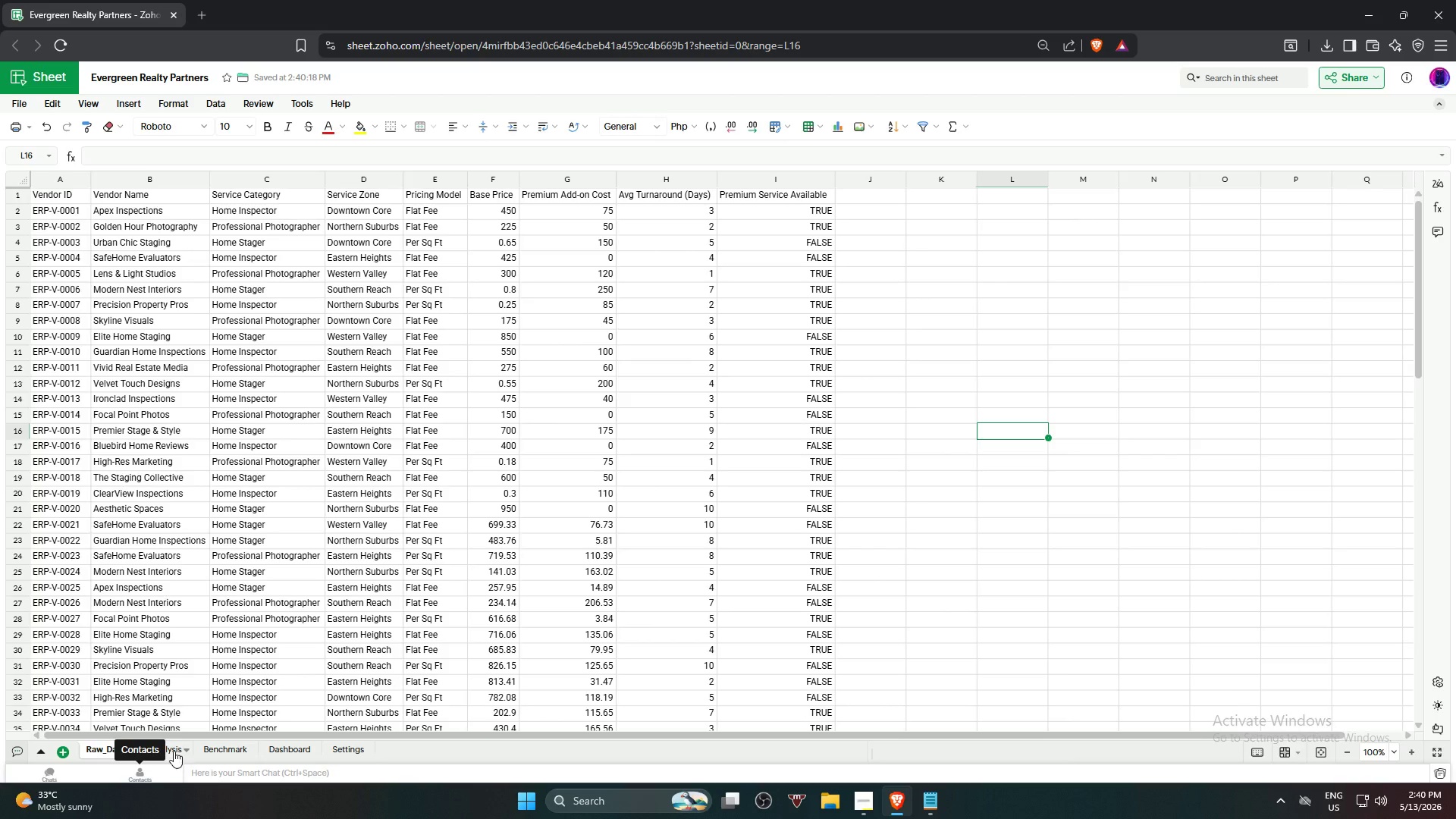 
wait(5.67)
 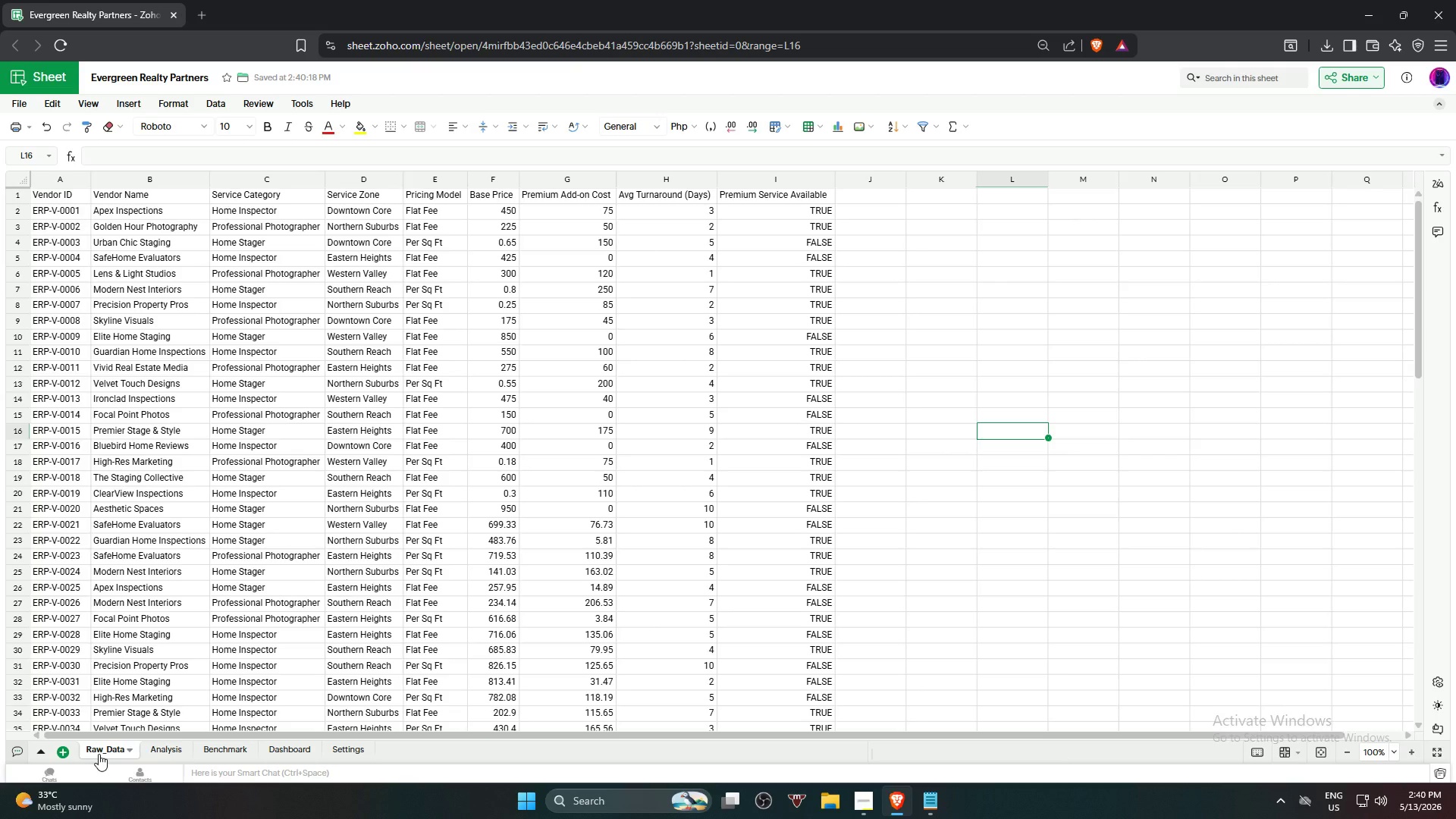 
left_click([167, 751])
 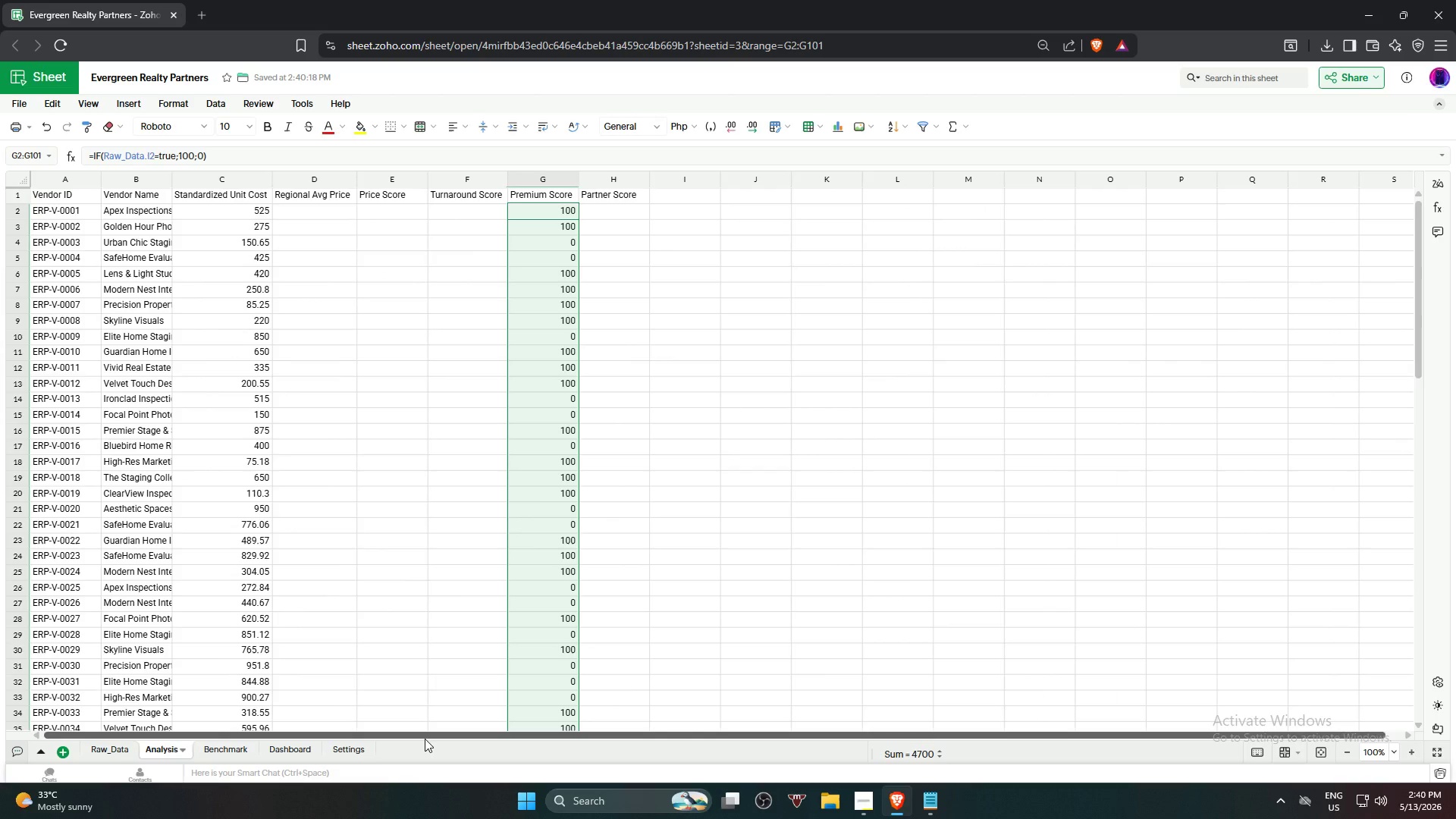 
wait(10.42)
 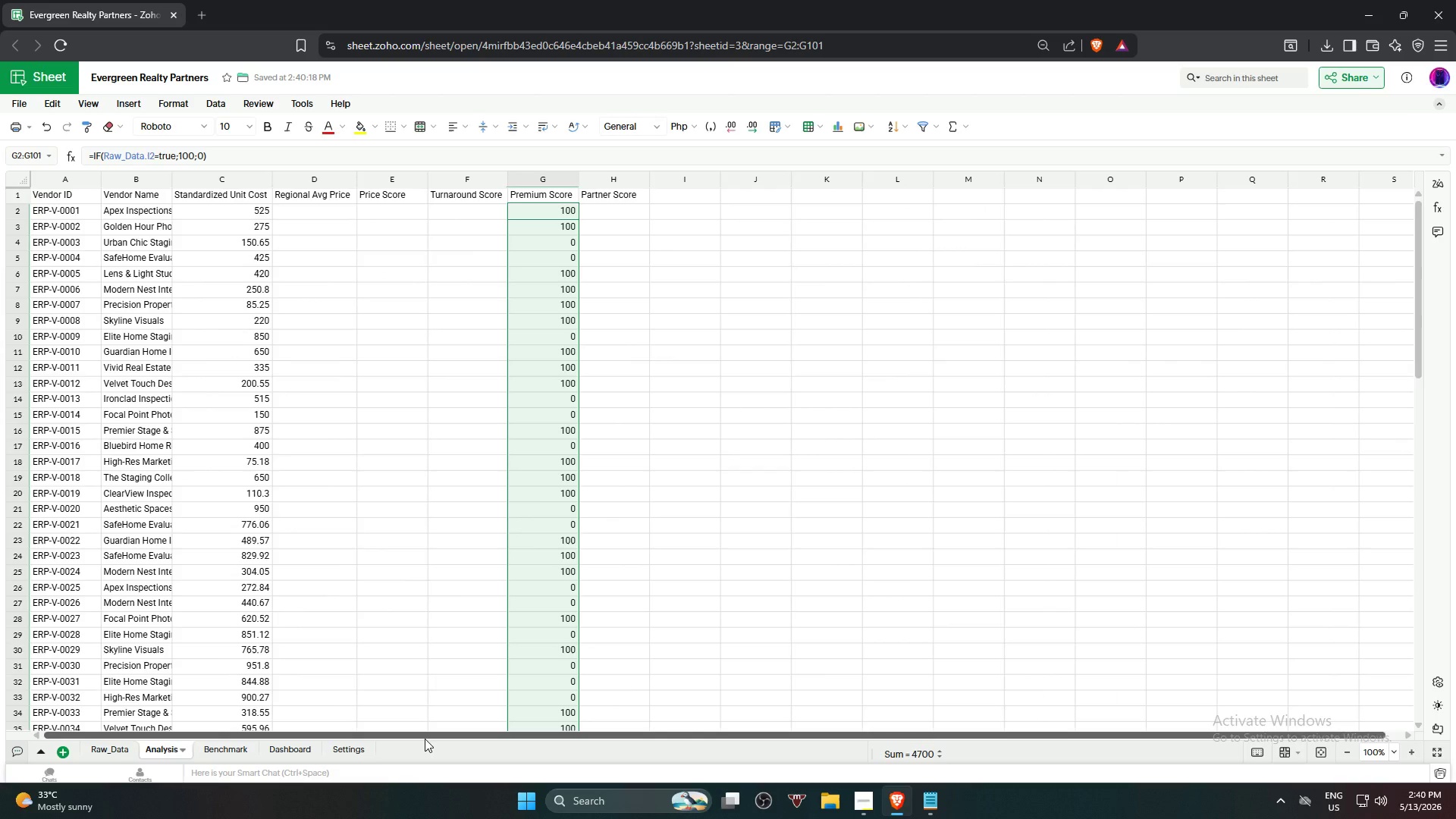 
left_click([488, 212])
 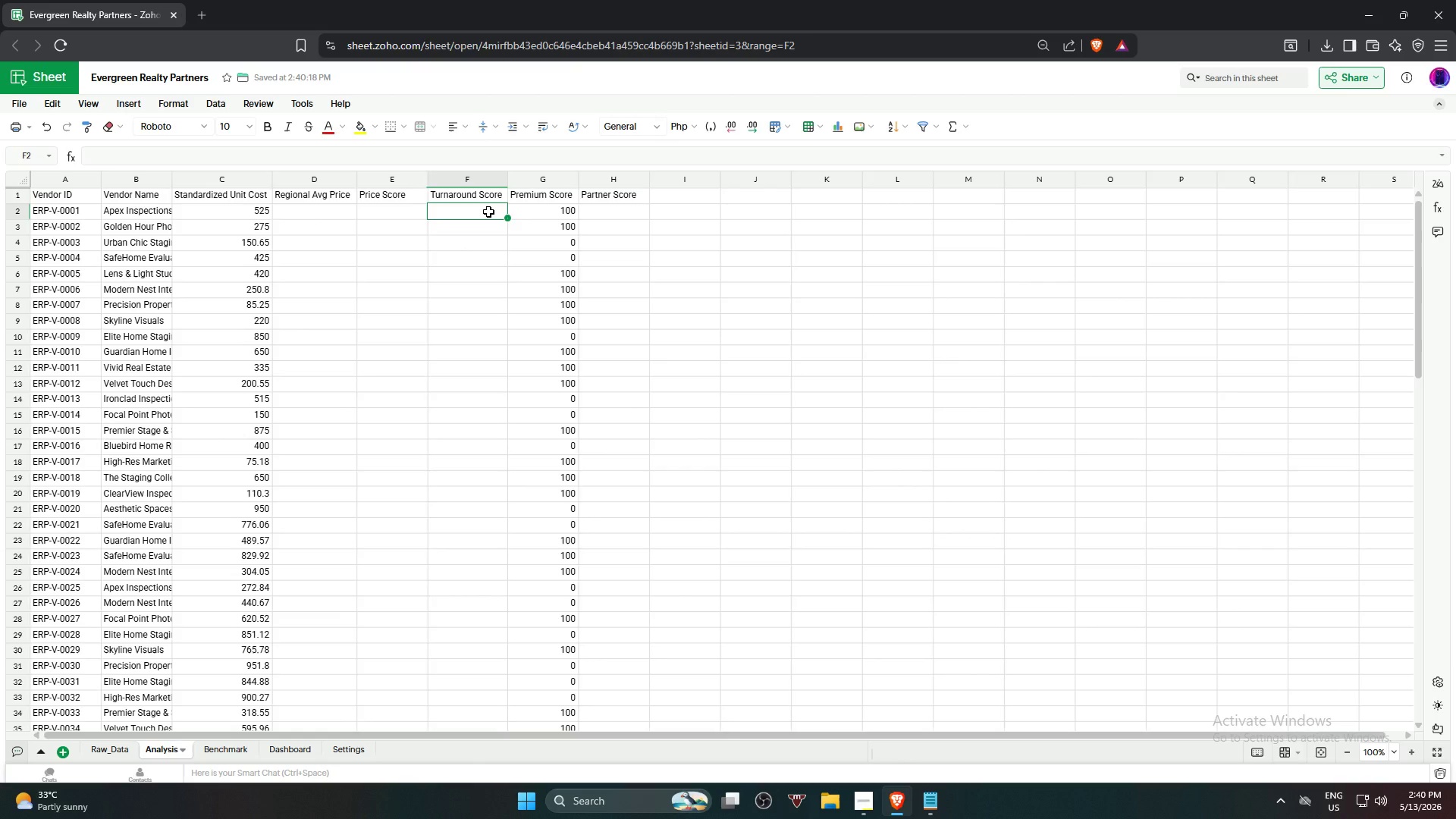 
type(=if)
 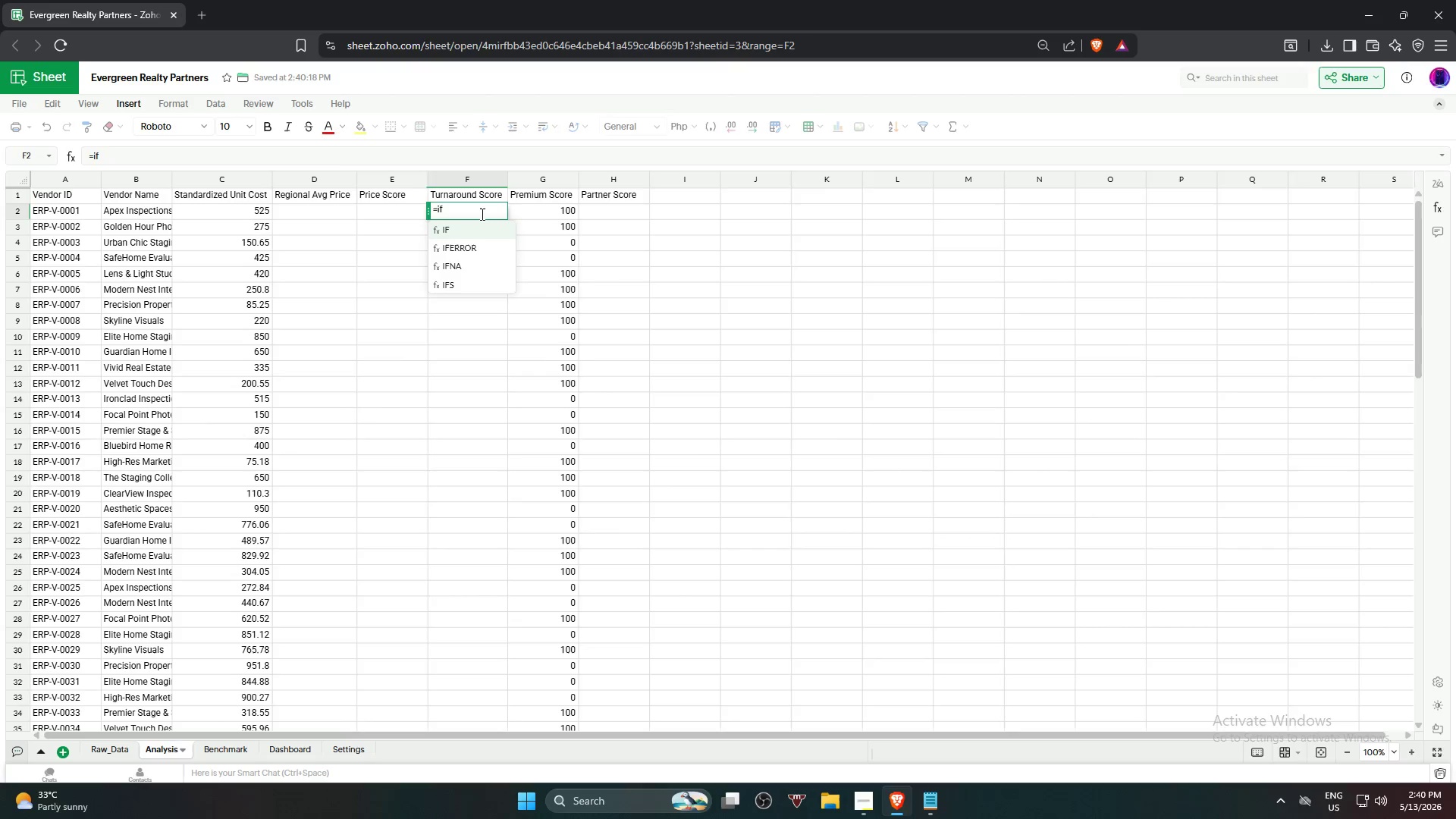 
key(ArrowDown)
 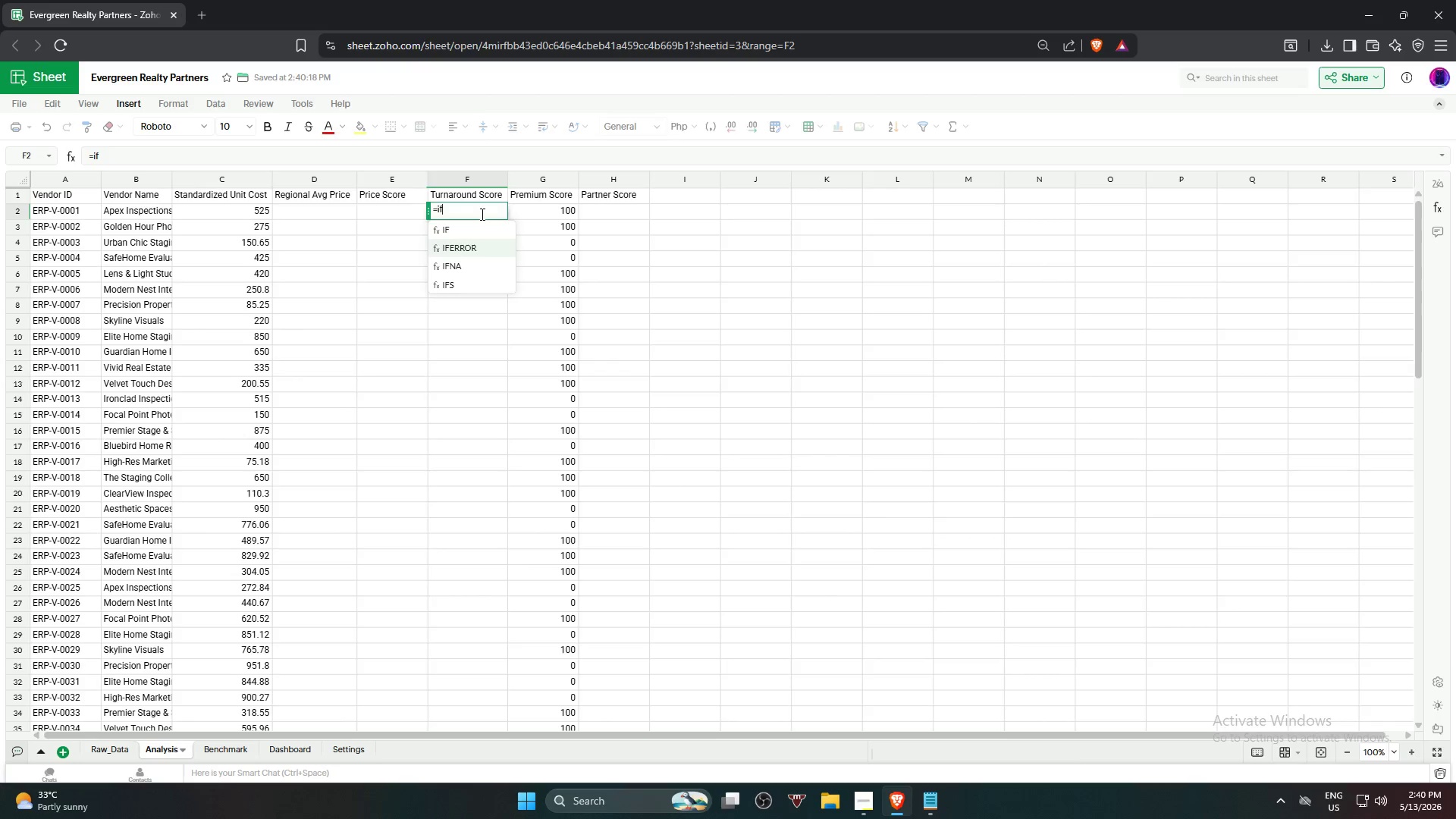 
key(ArrowDown)
 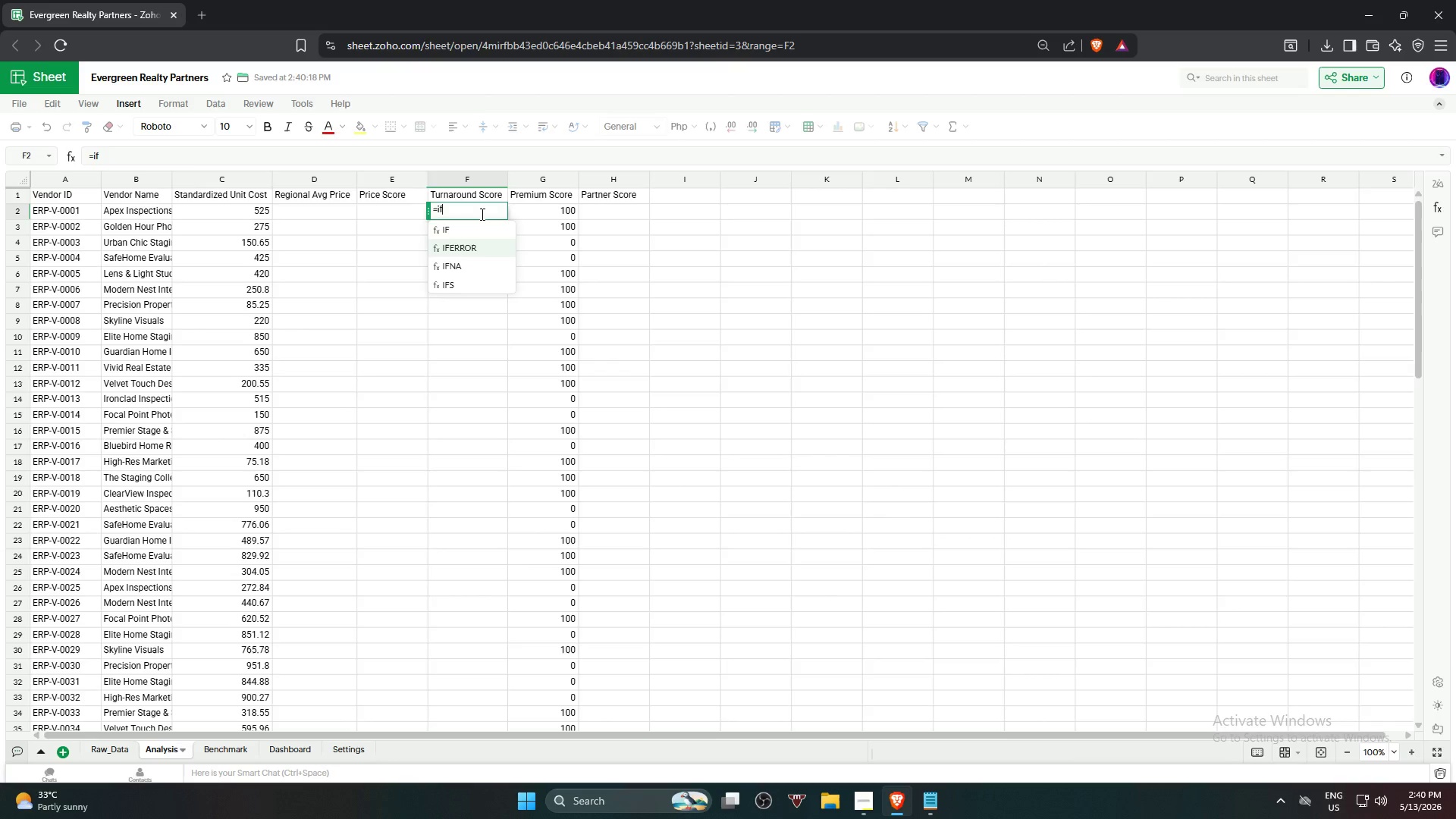 
key(ArrowUp)
 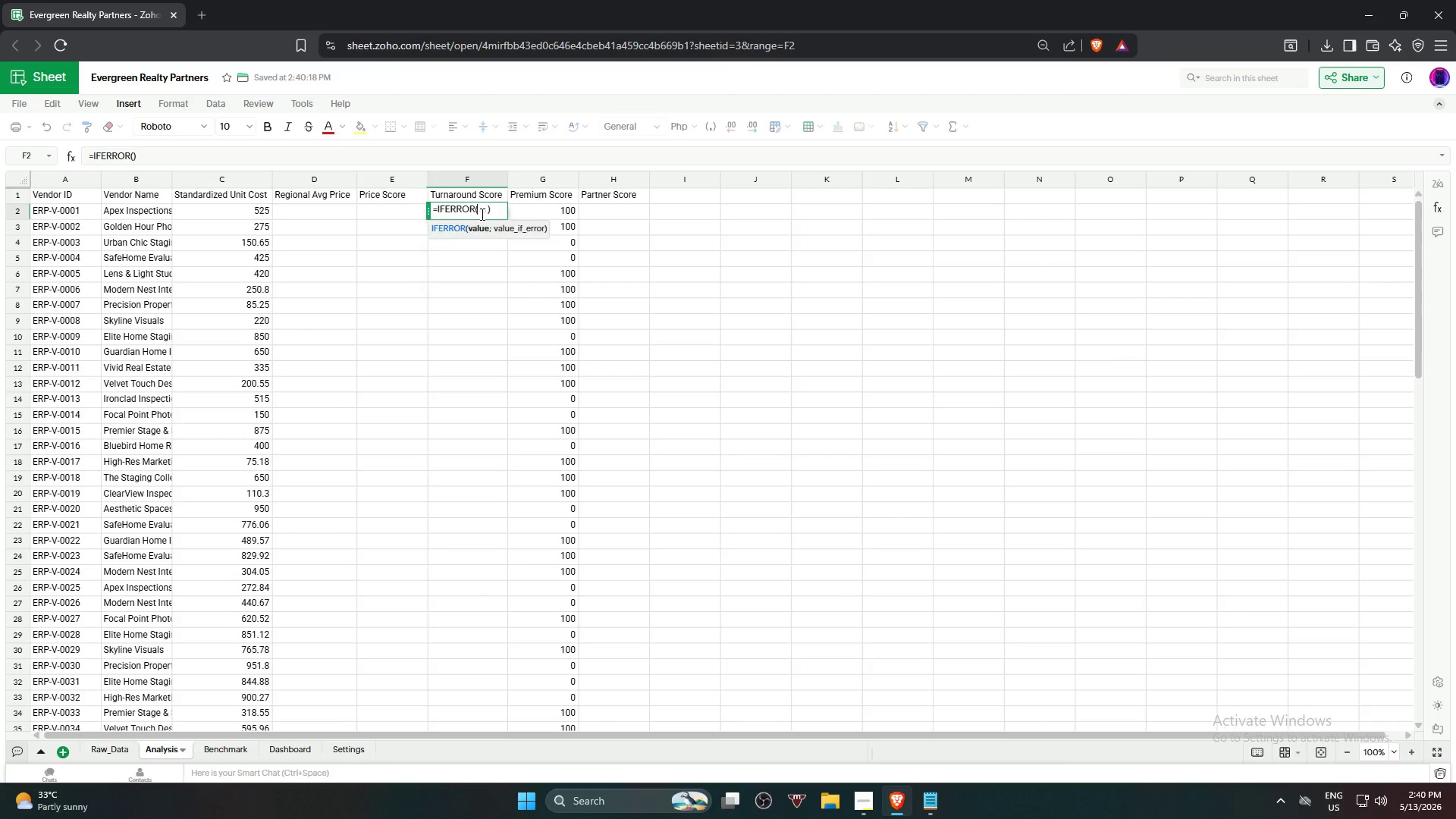 
key(Enter)
 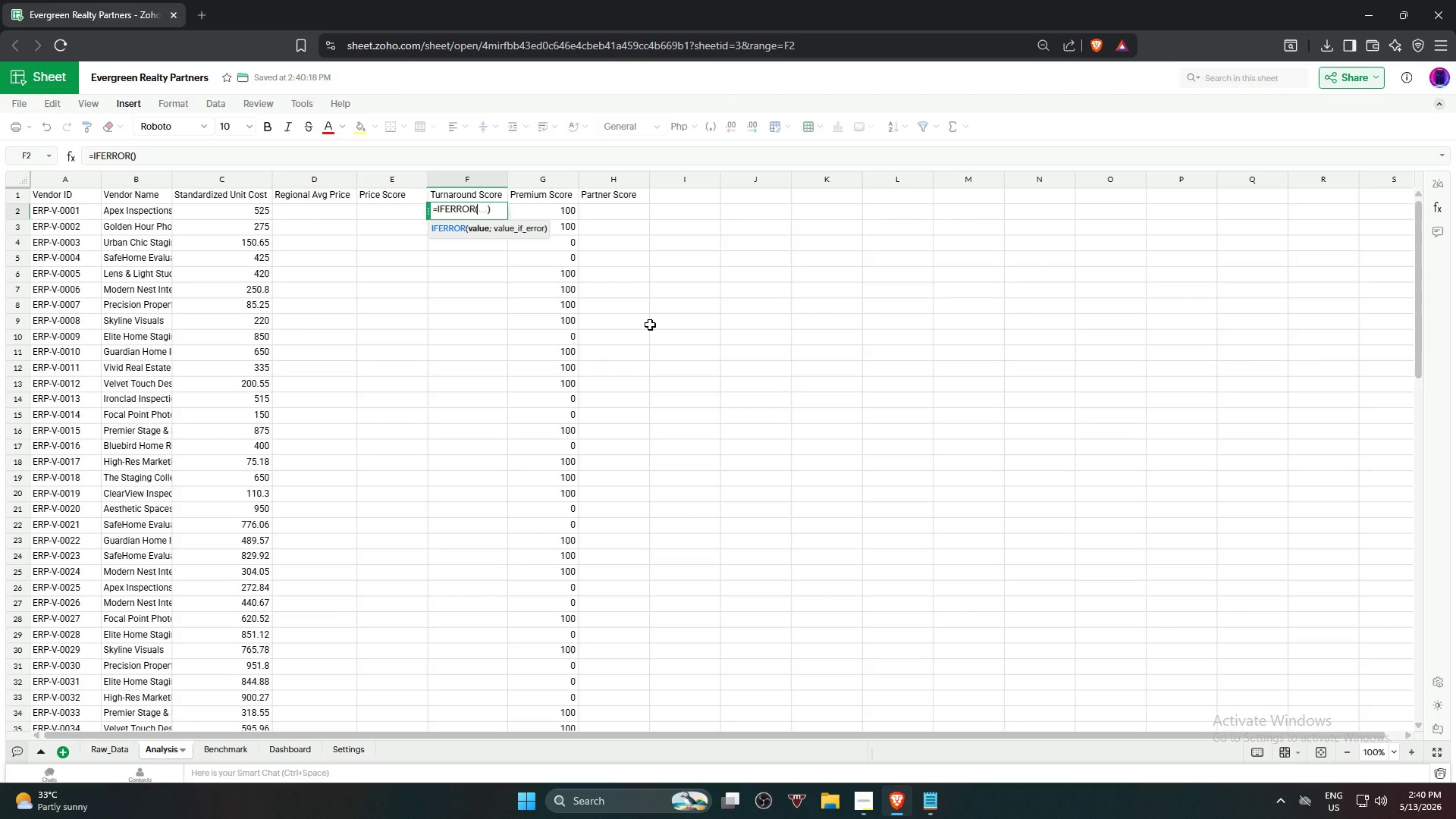 
key(Shift+9)
 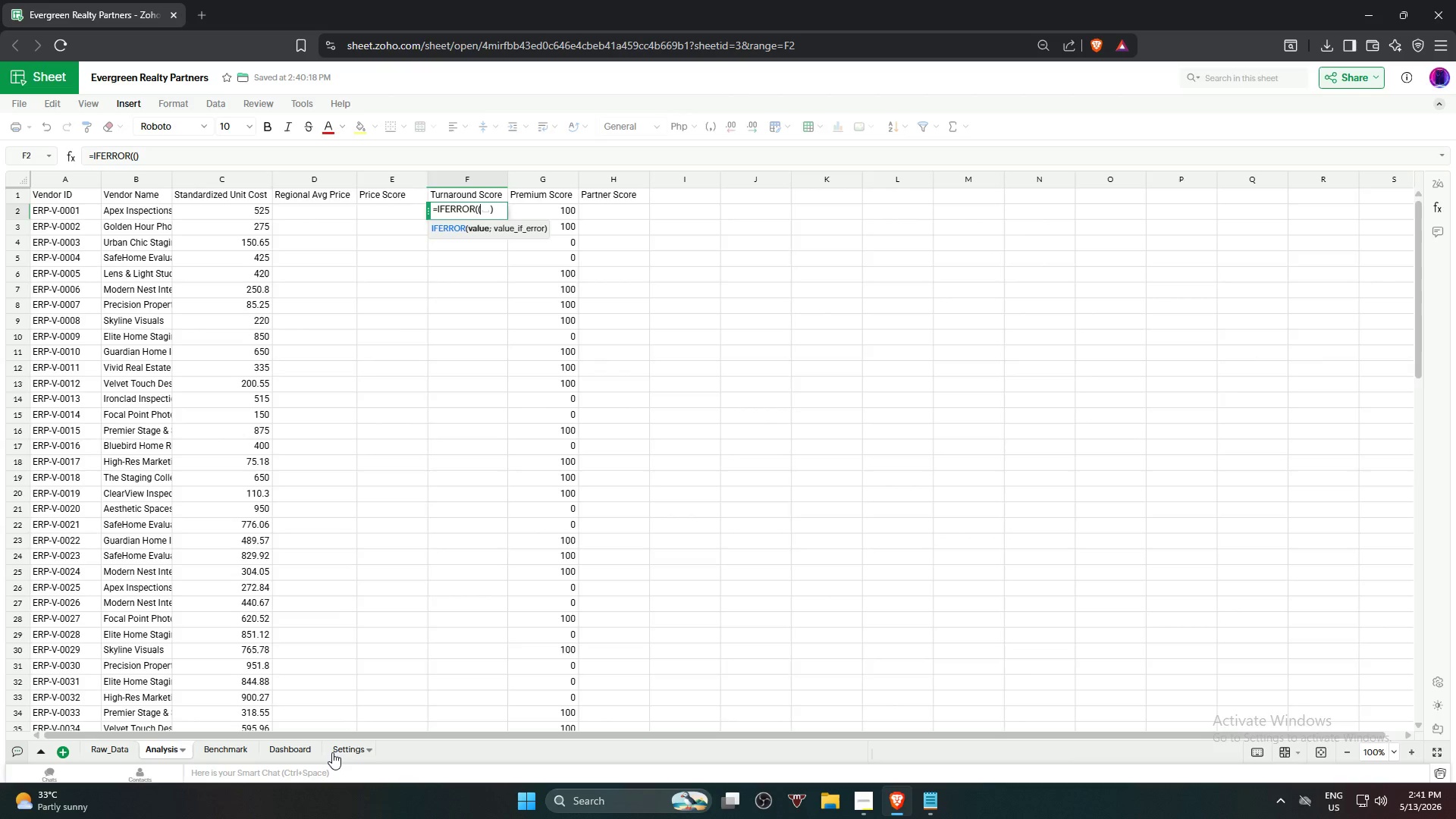 
left_click([332, 752])
 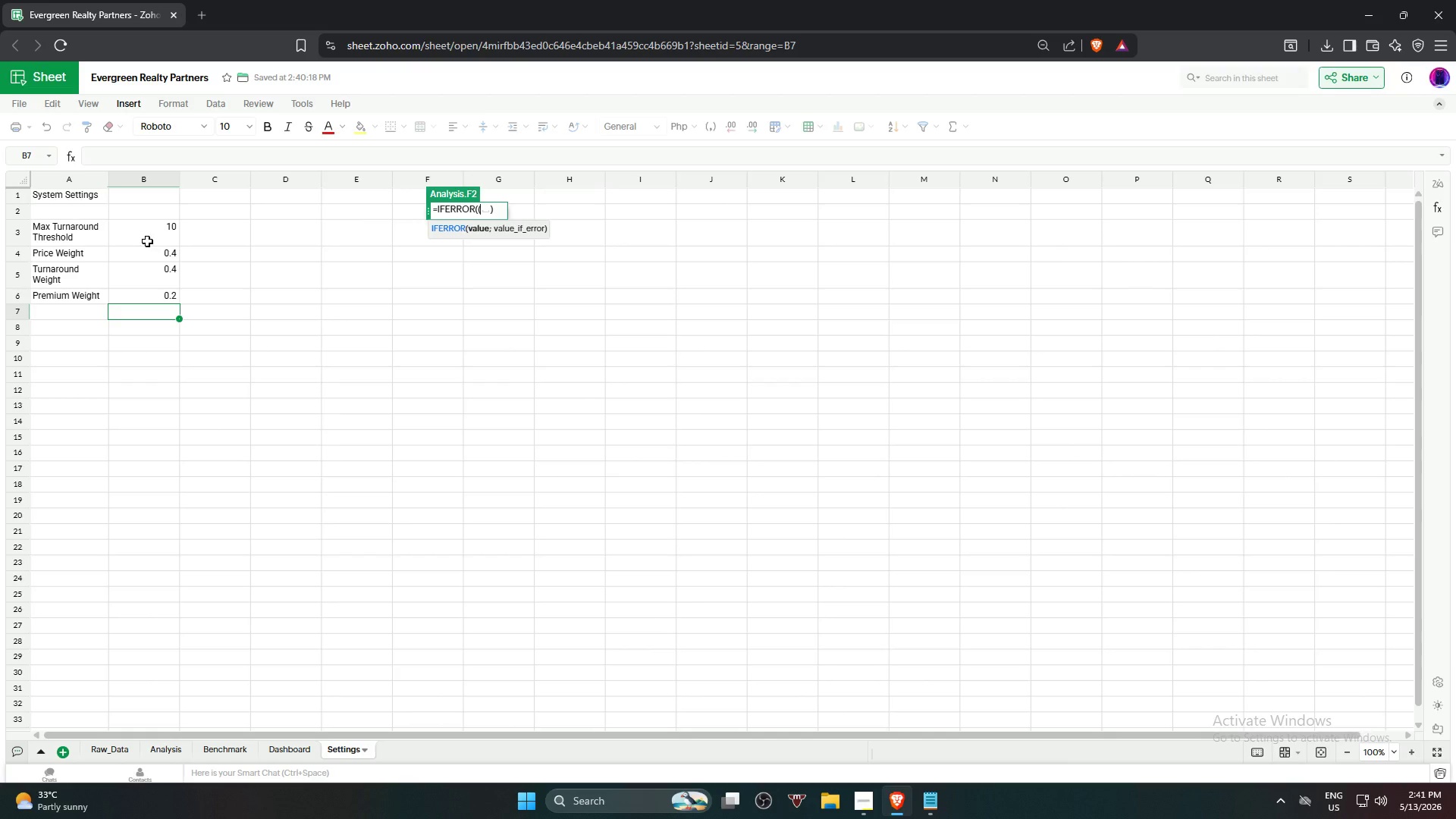 
left_click([161, 230])
 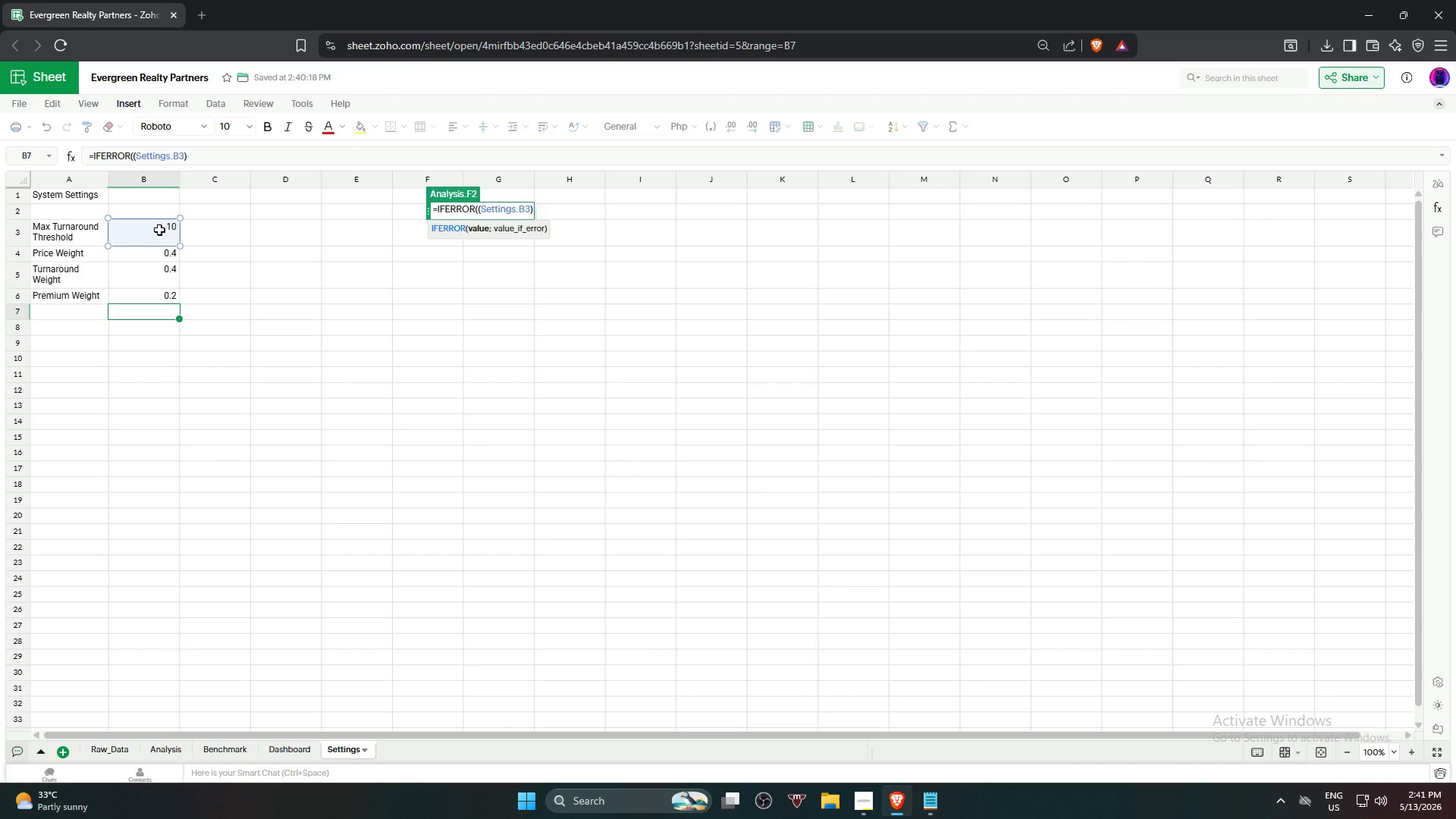 
key(Minus)
 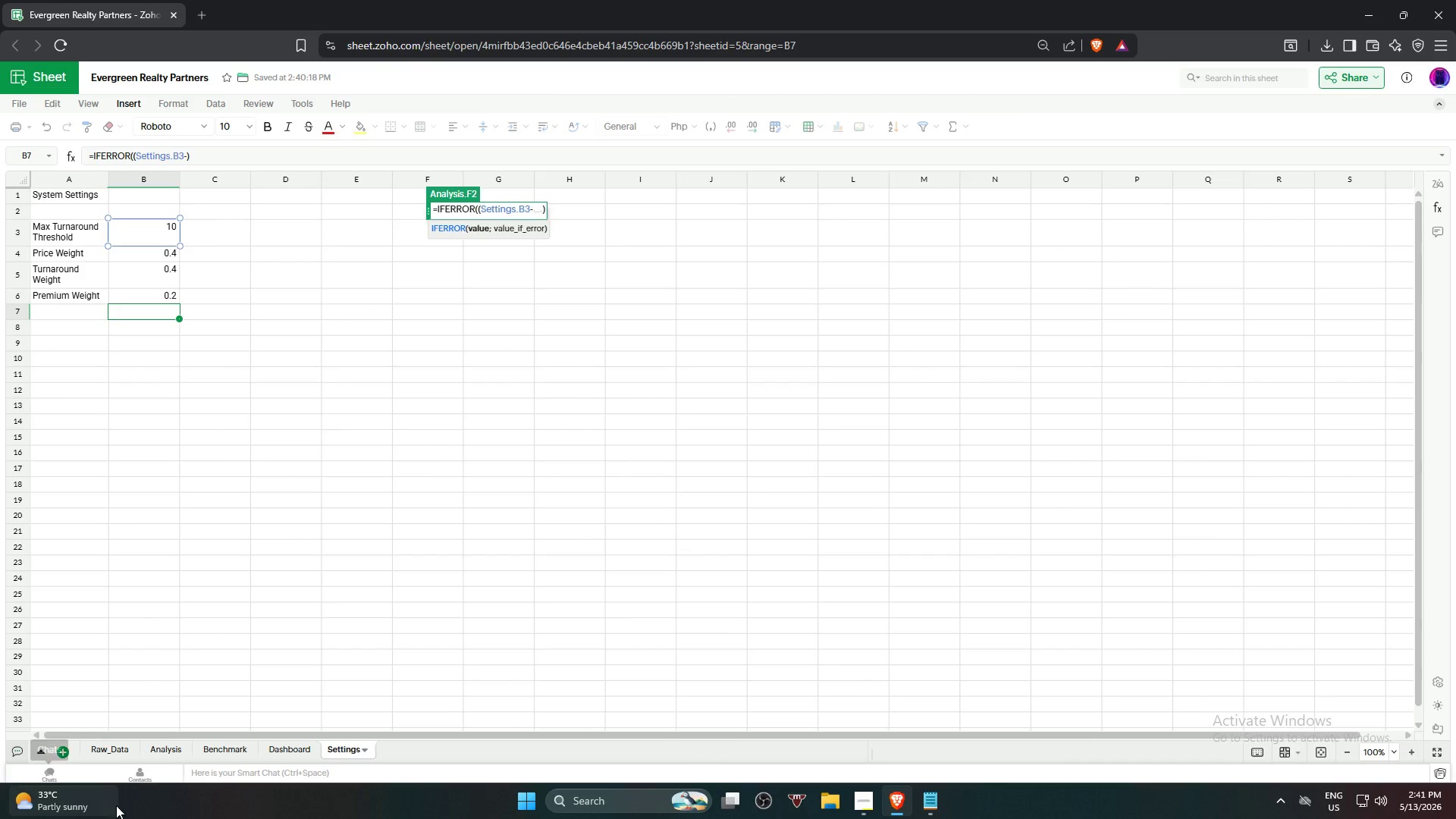 
left_click([114, 752])
 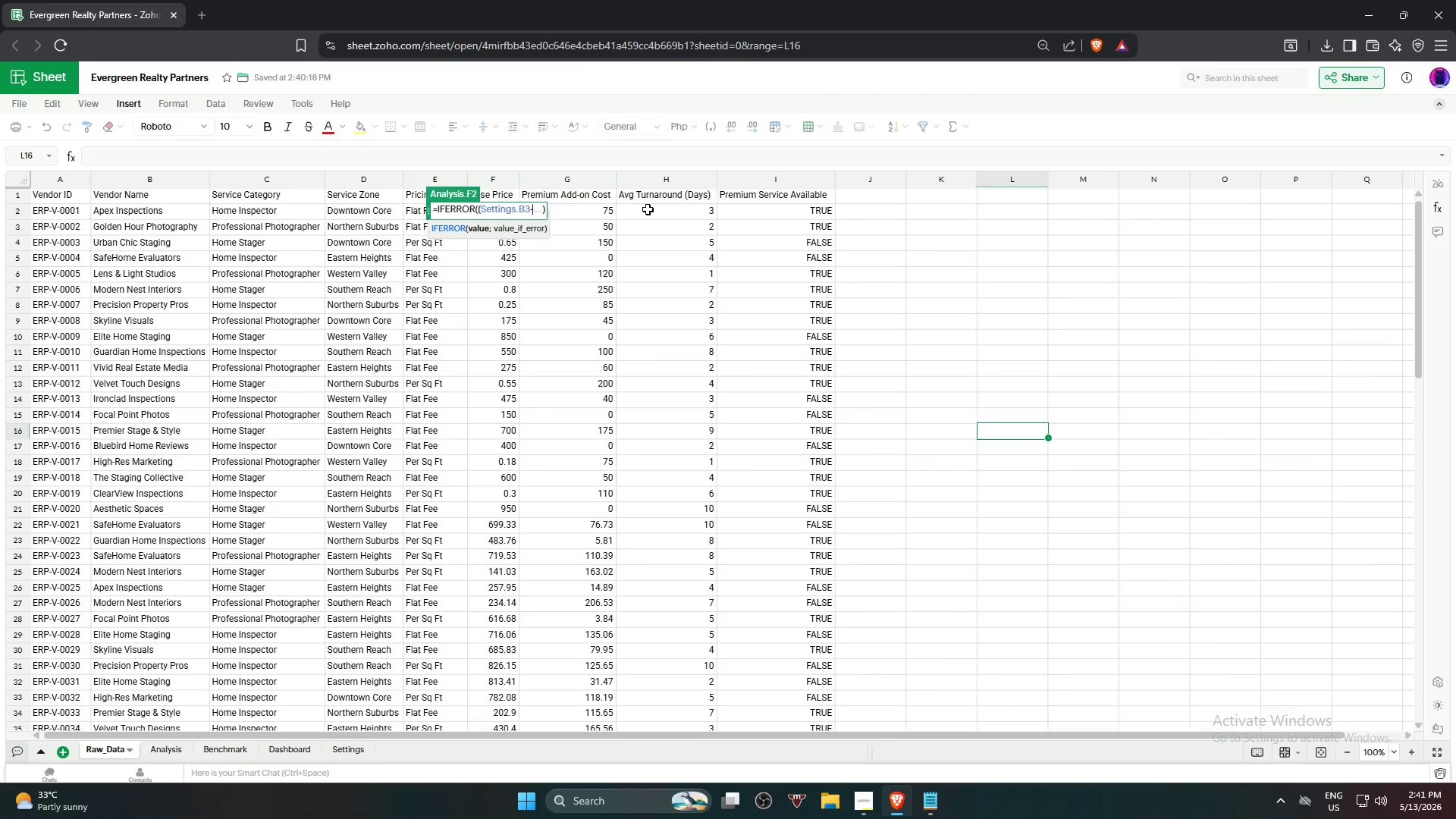 
left_click([643, 212])
 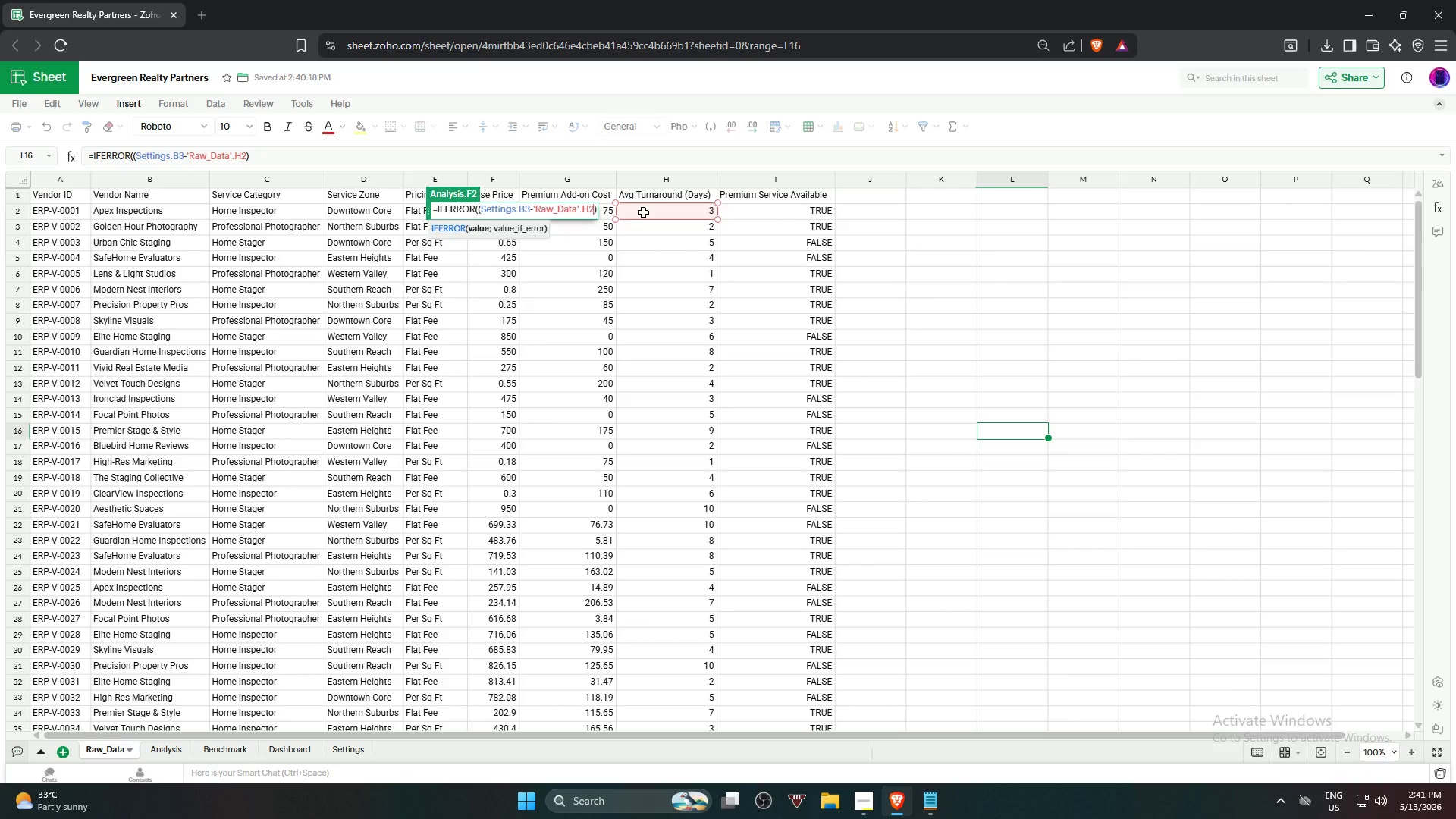 
wait(5.39)
 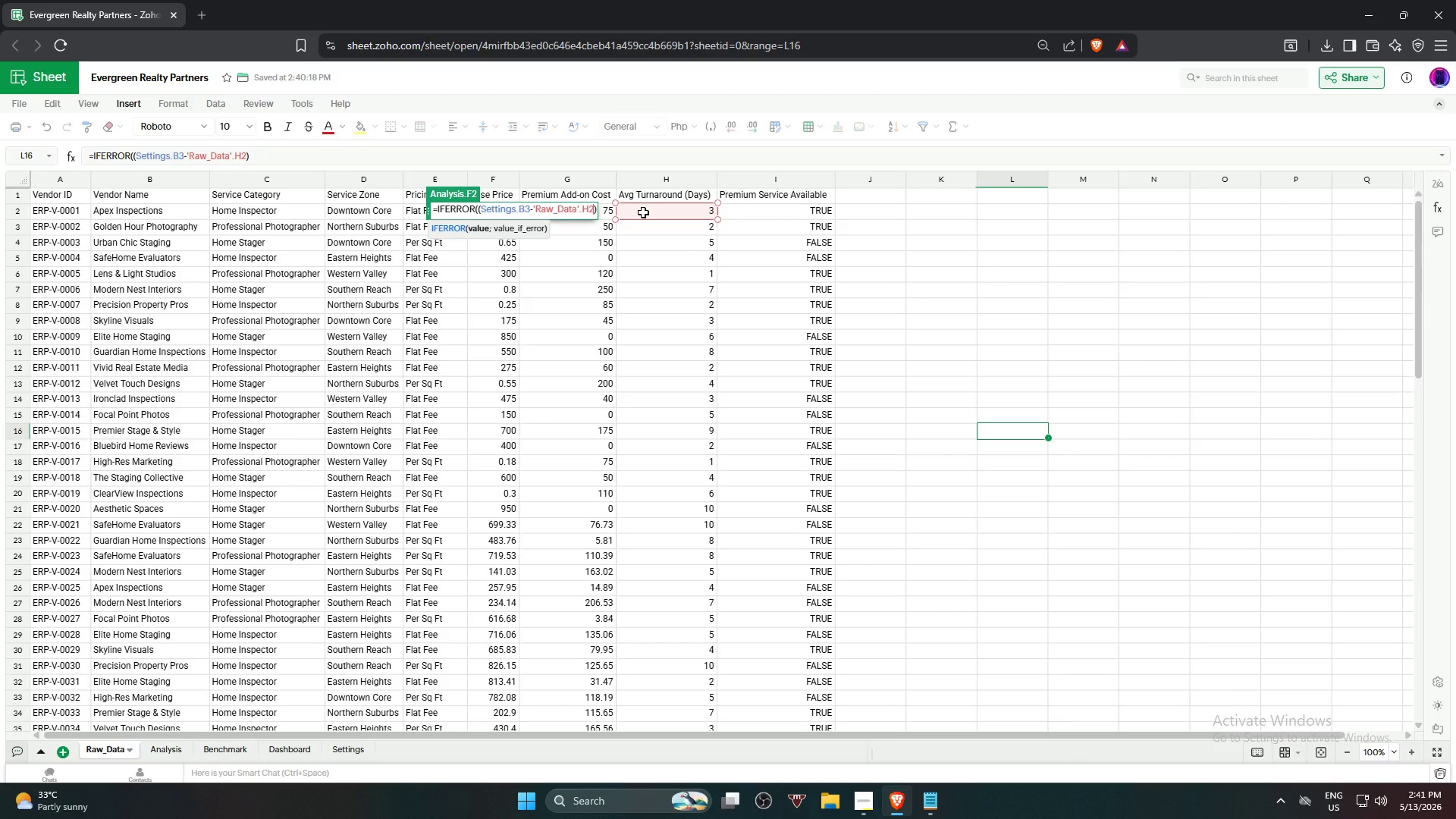 
key(Shift+0)
 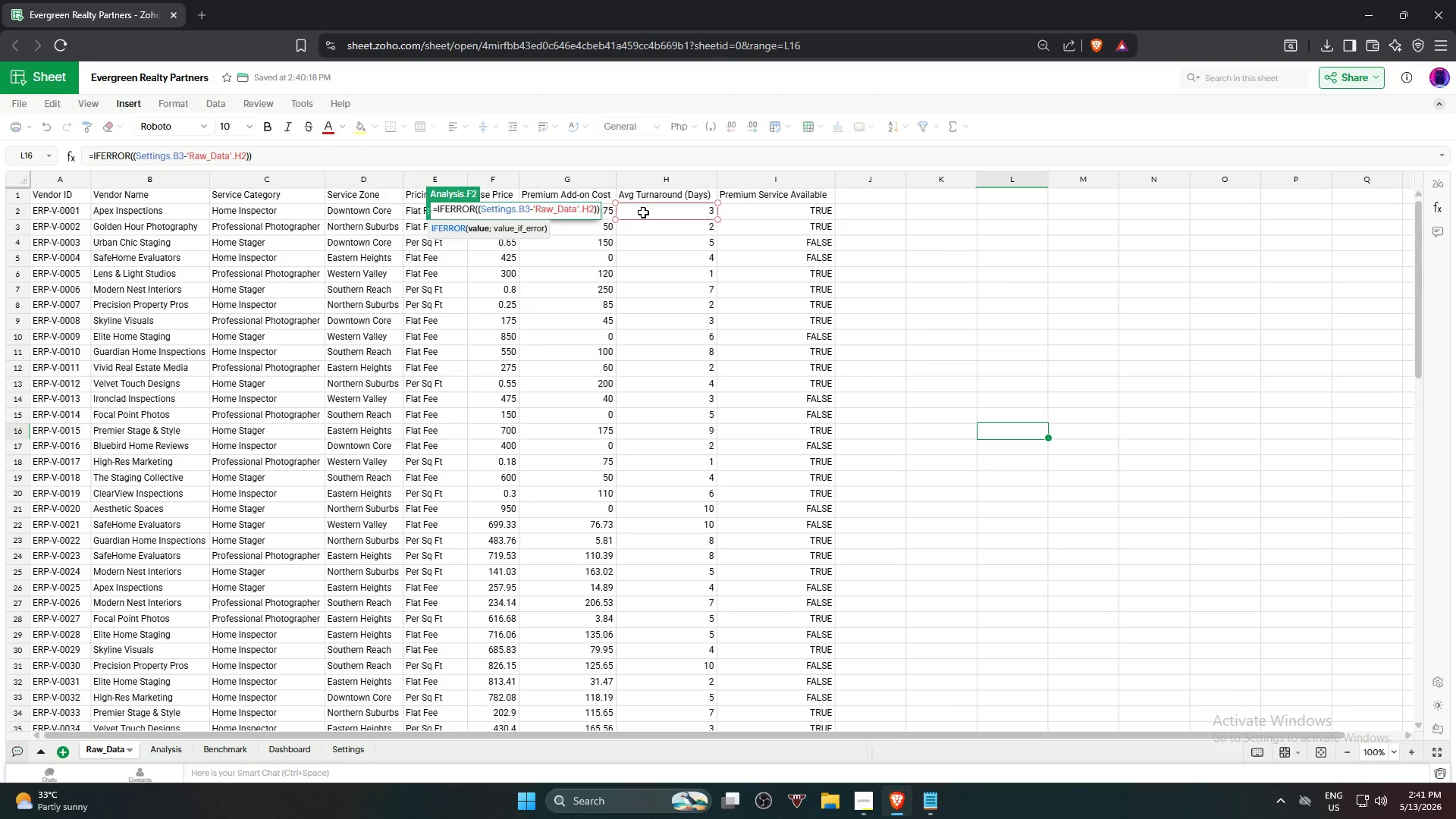 
key(Slash)
 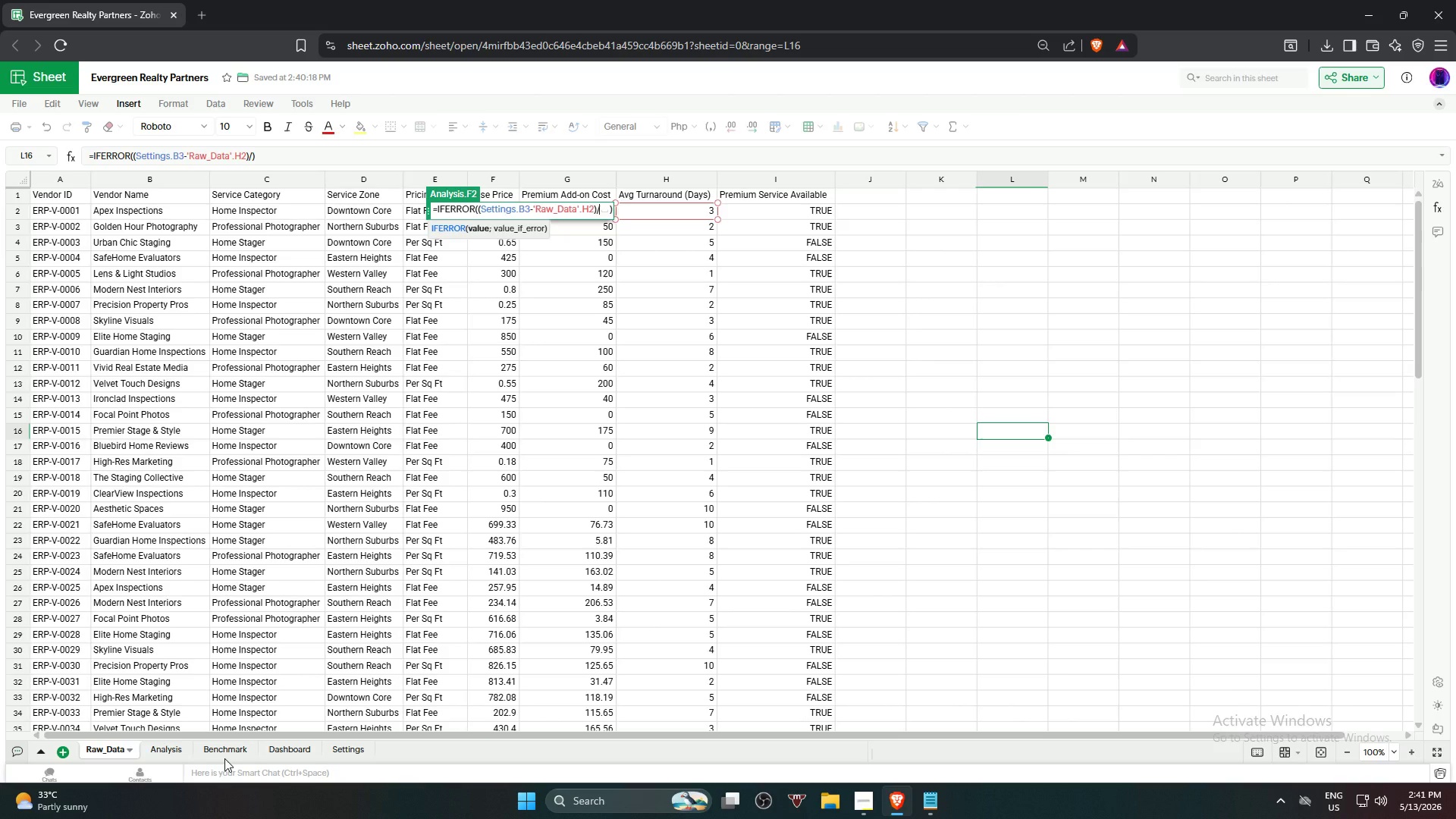 
wait(8.44)
 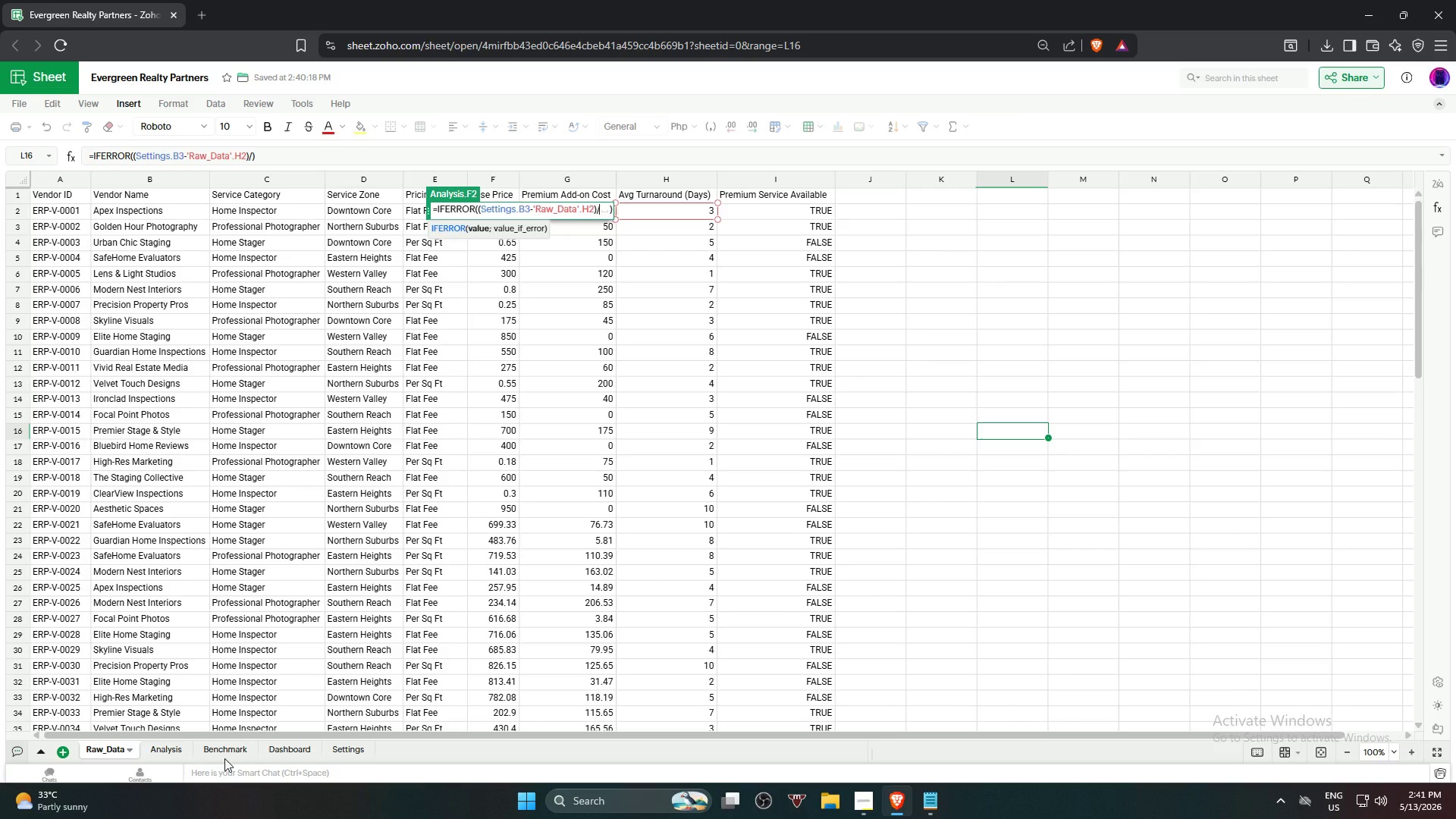 
left_click([340, 753])
 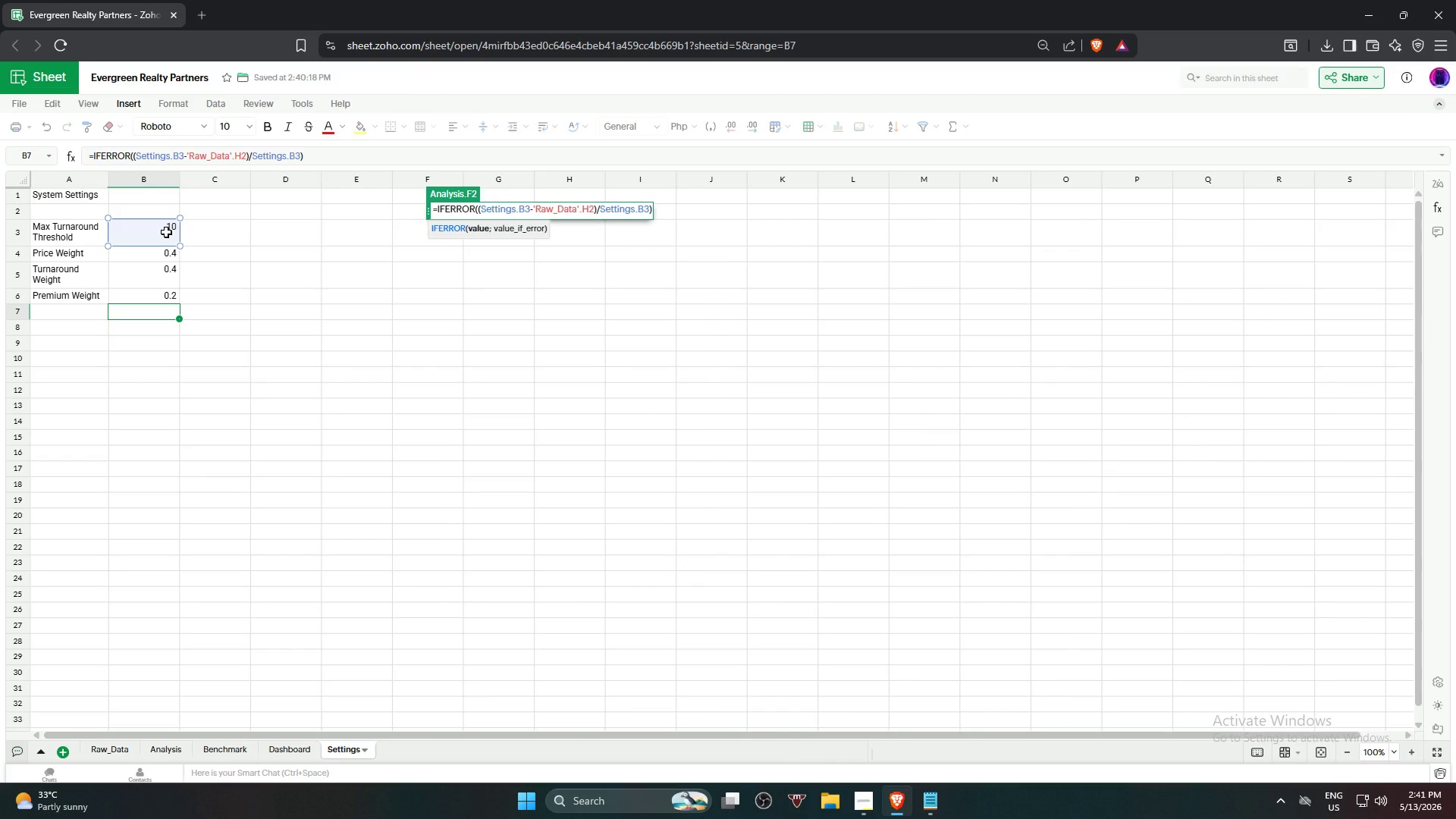 
type(*100)
 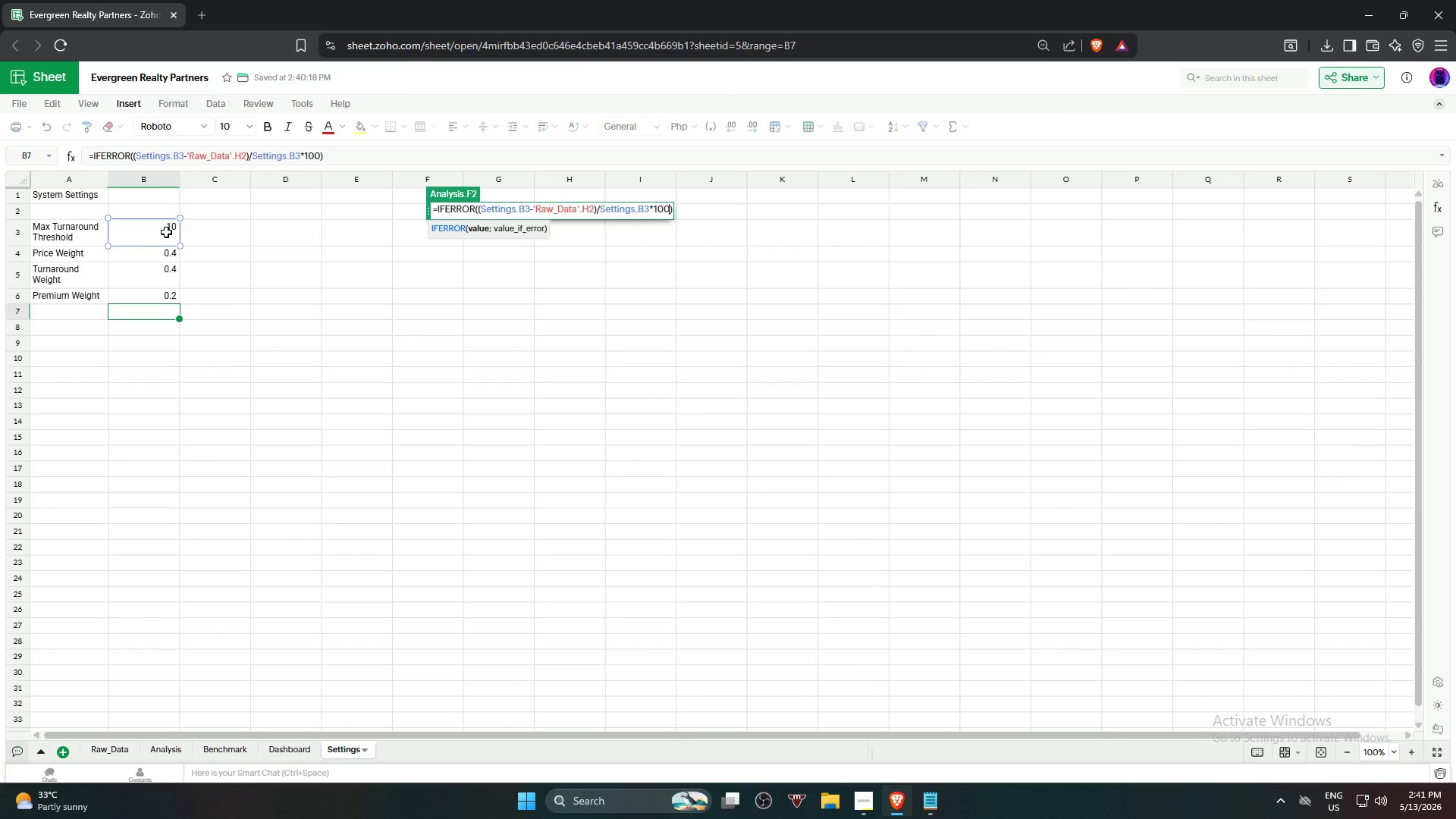 
key(Comma)
 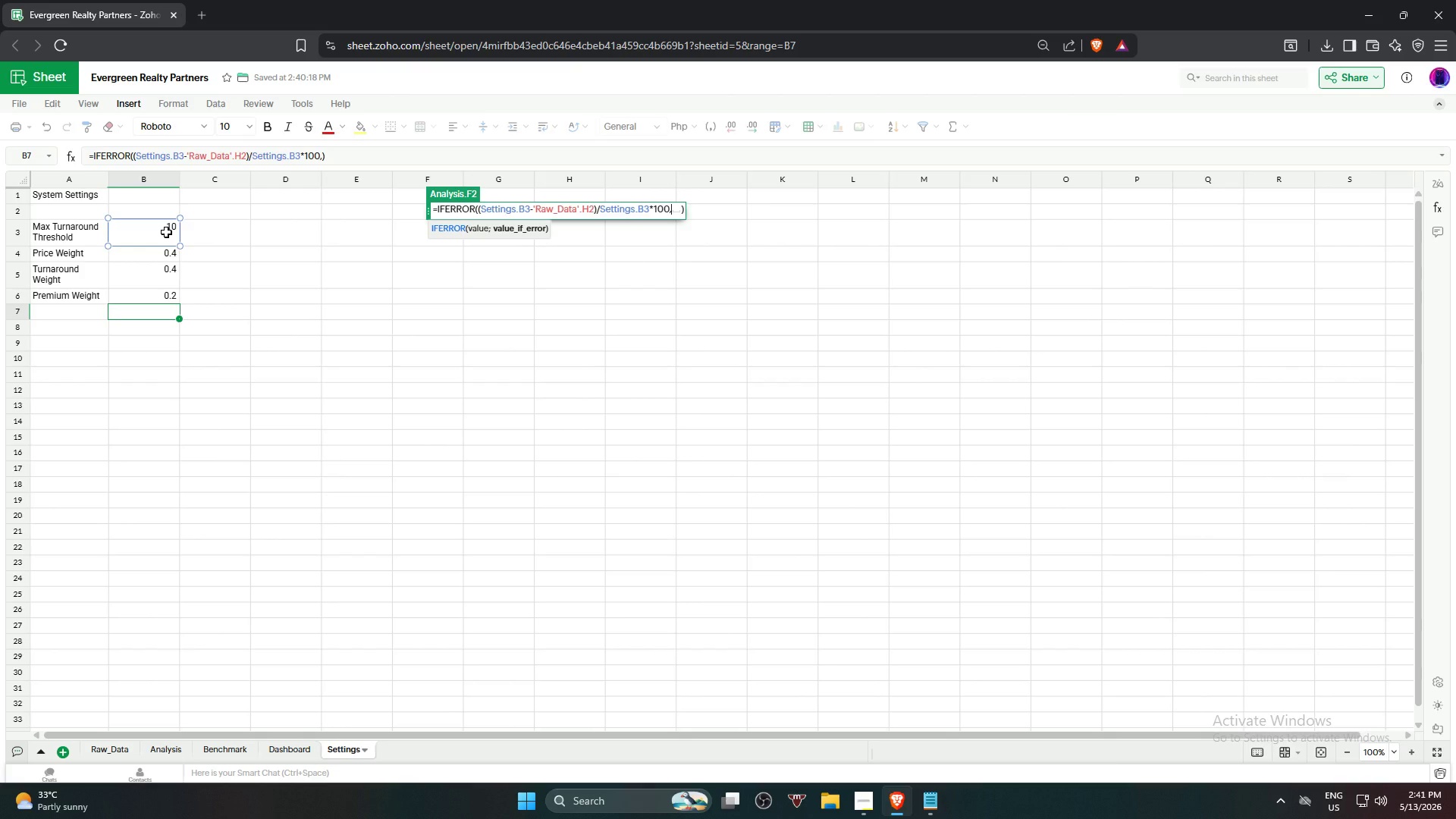 
key(0)
 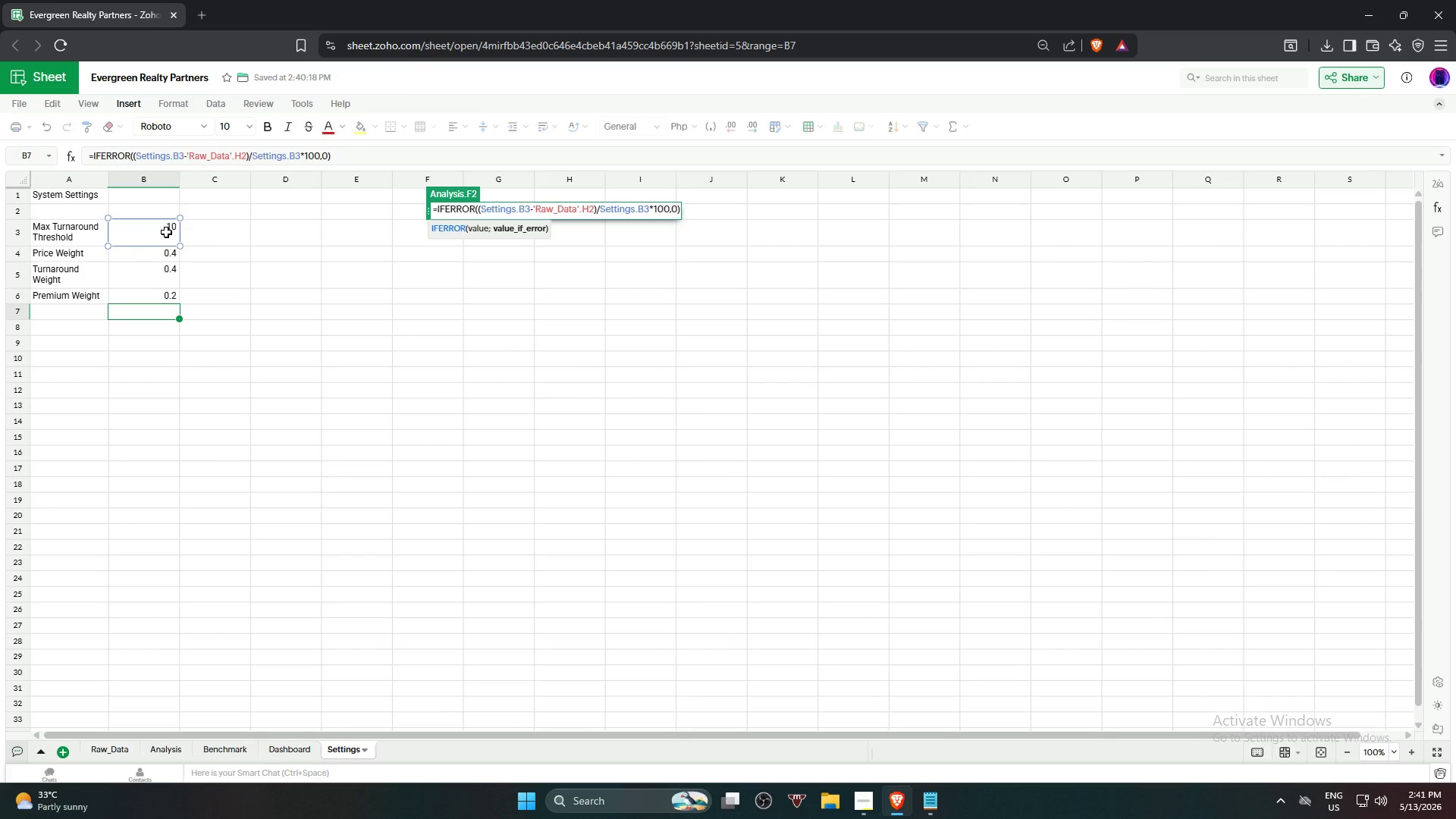 
key(Enter)
 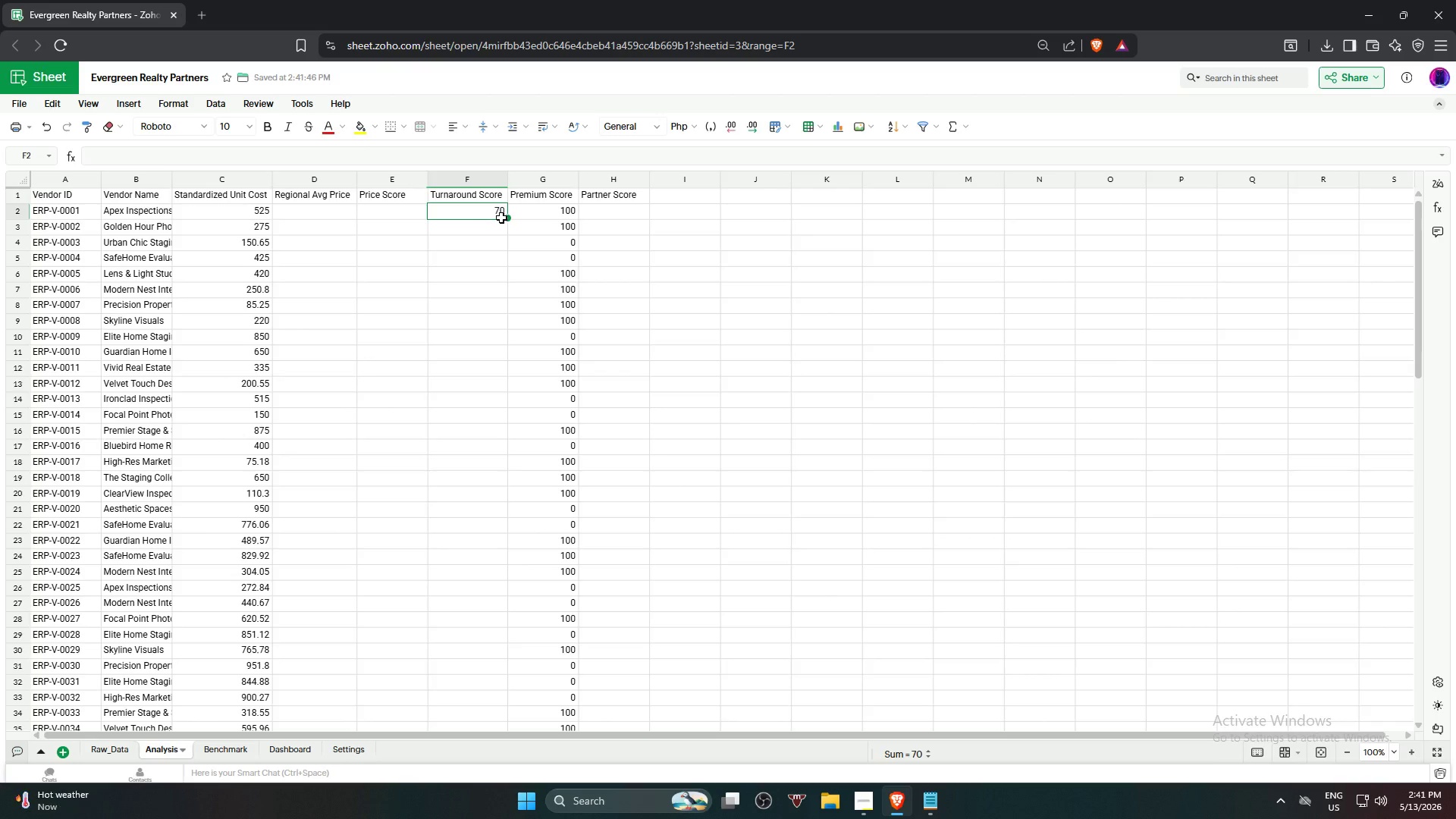 
left_click_drag(start_coordinate=[507, 219], to_coordinate=[496, 587])
 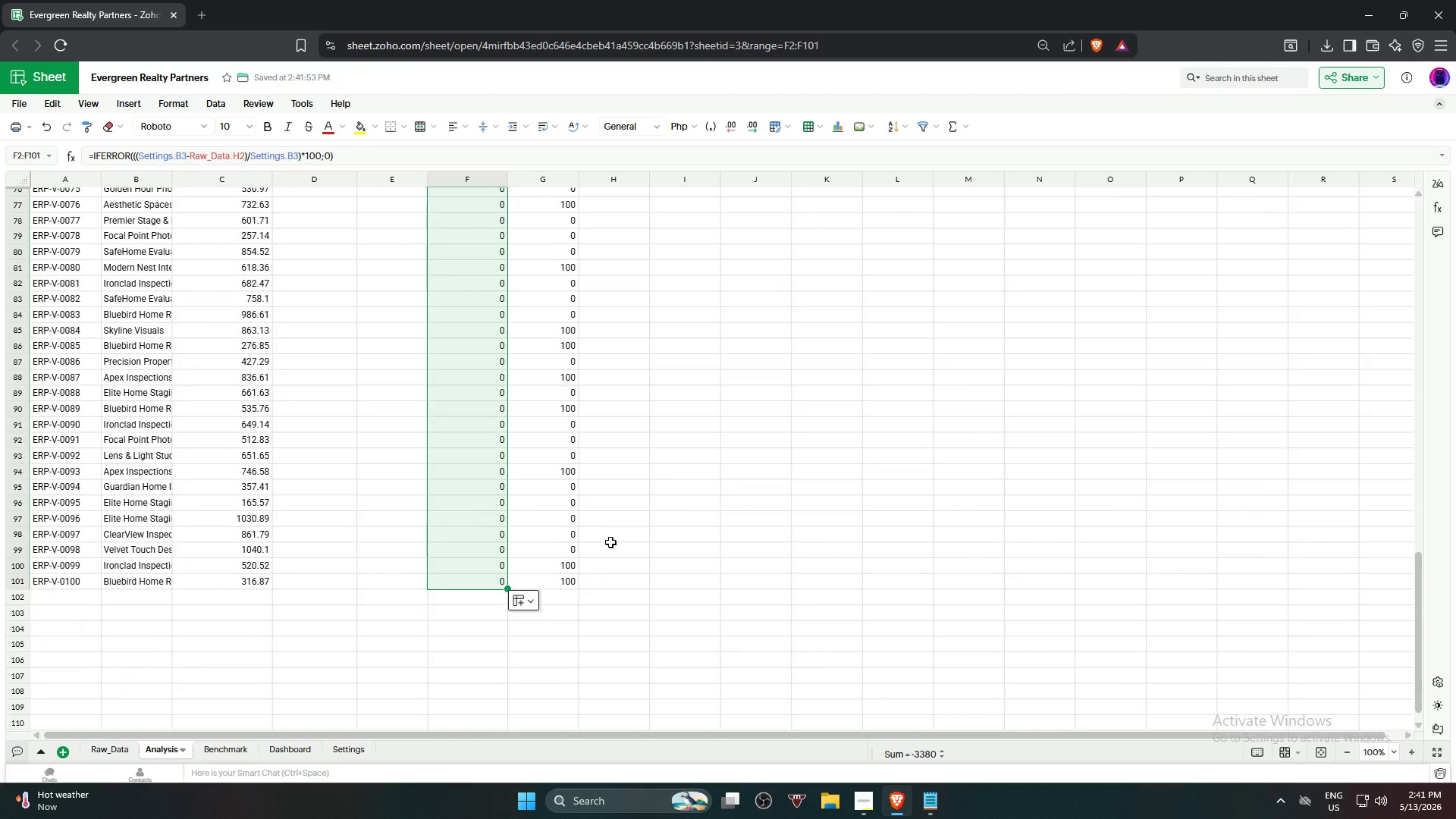 
scroll: coordinate [615, 510], scroll_direction: up, amount: 25.0
 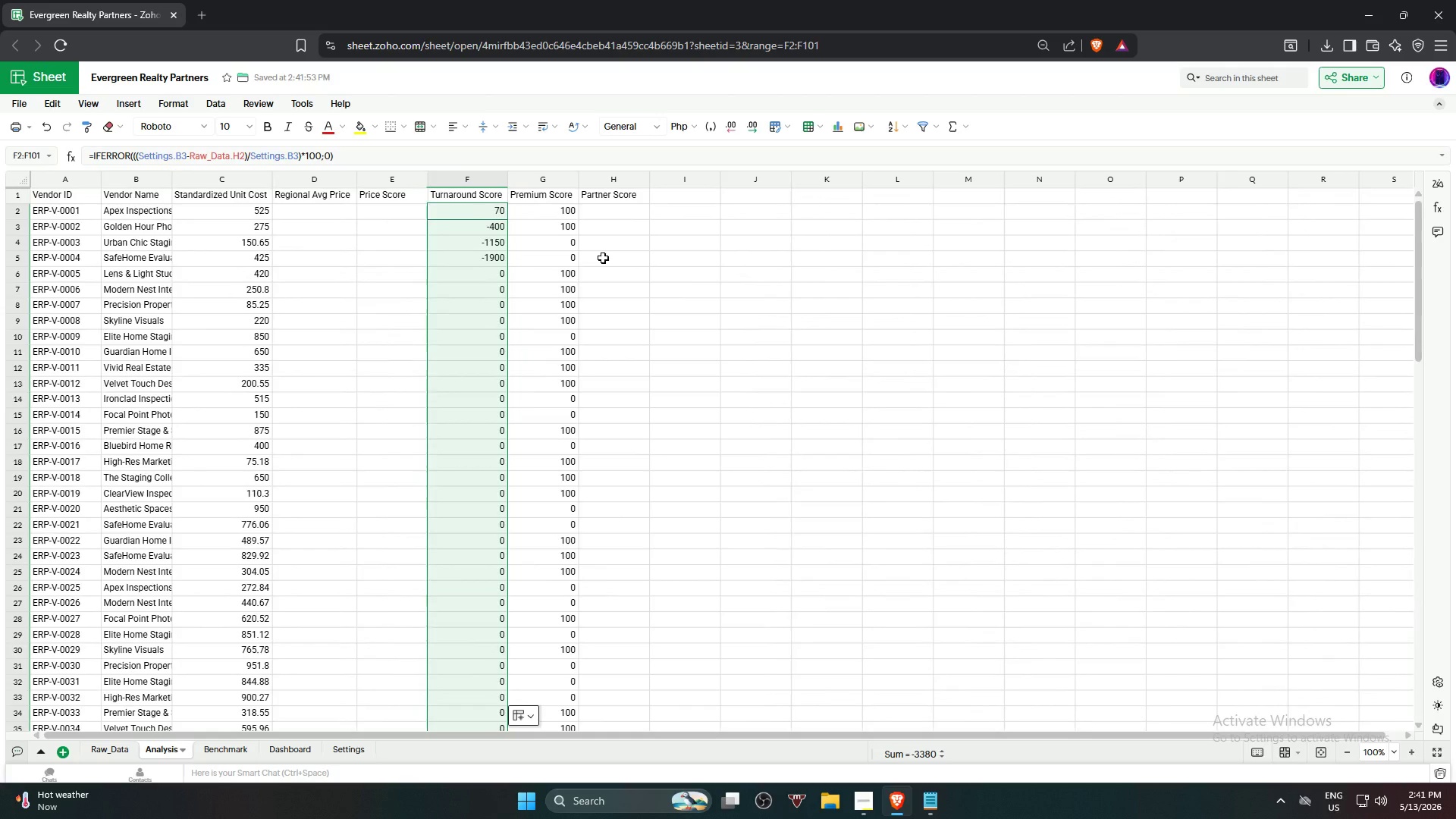 
key(Control+Z)
 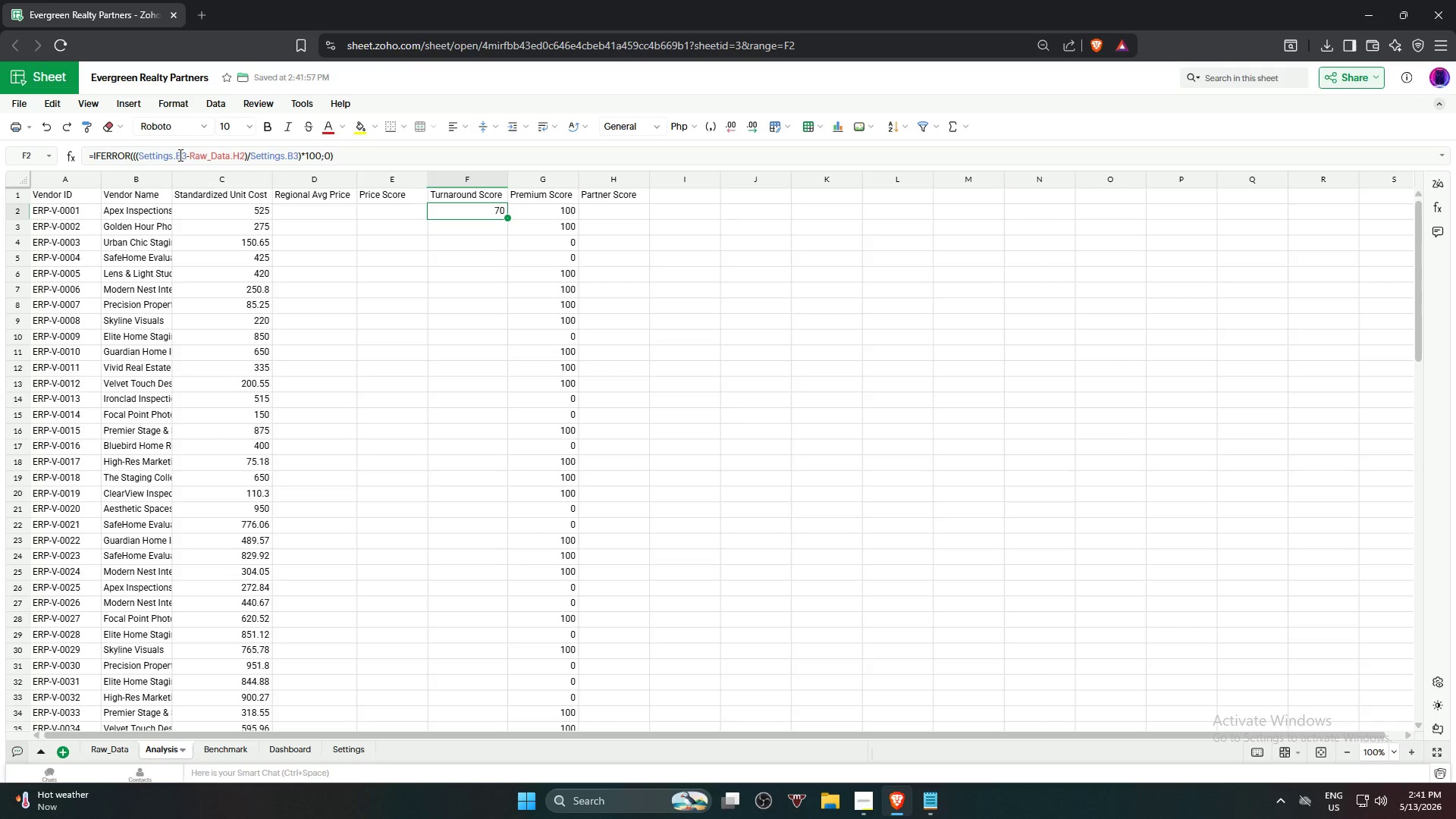 
left_click([177, 155])
 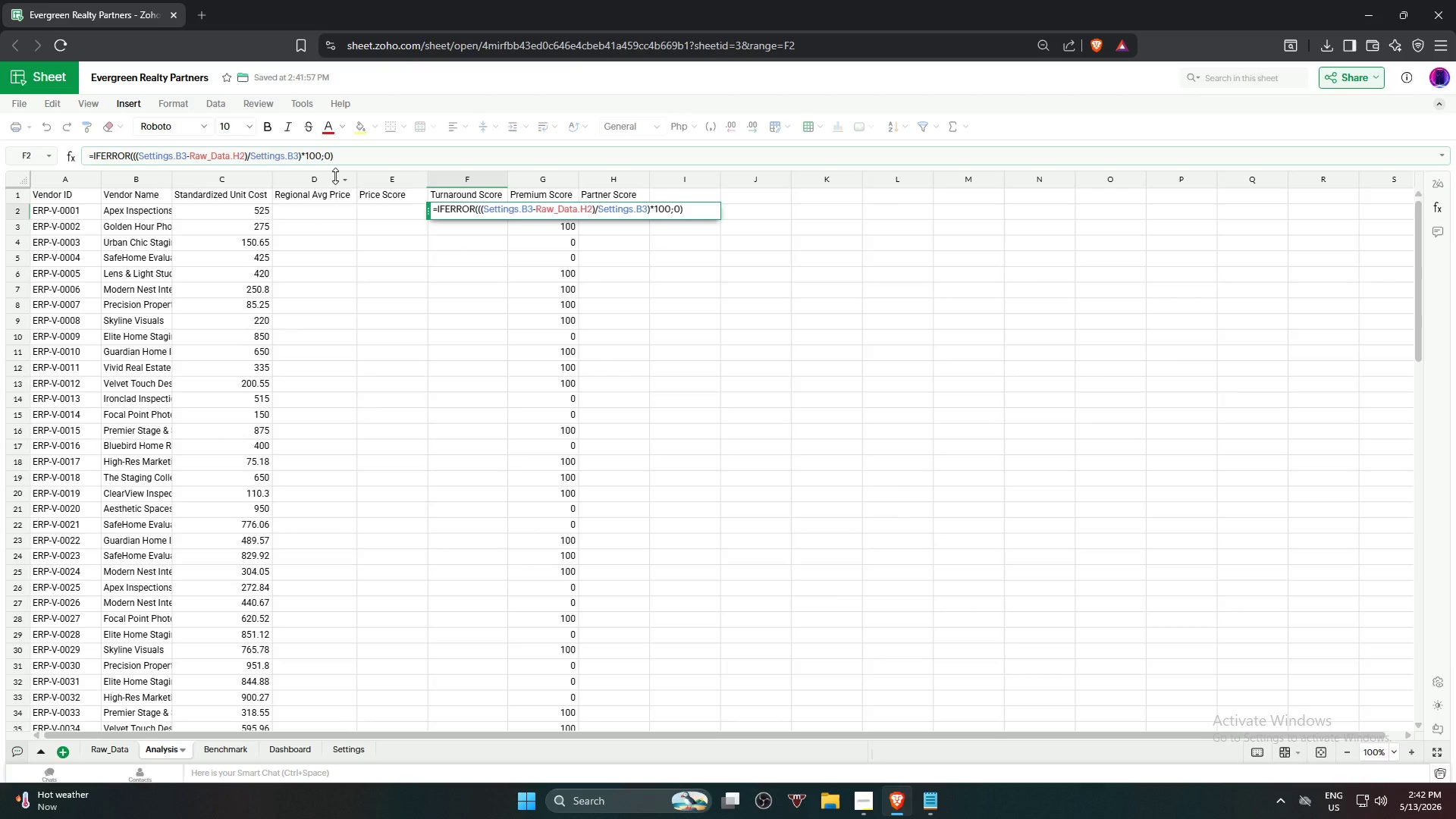 
key(Shift+4)
 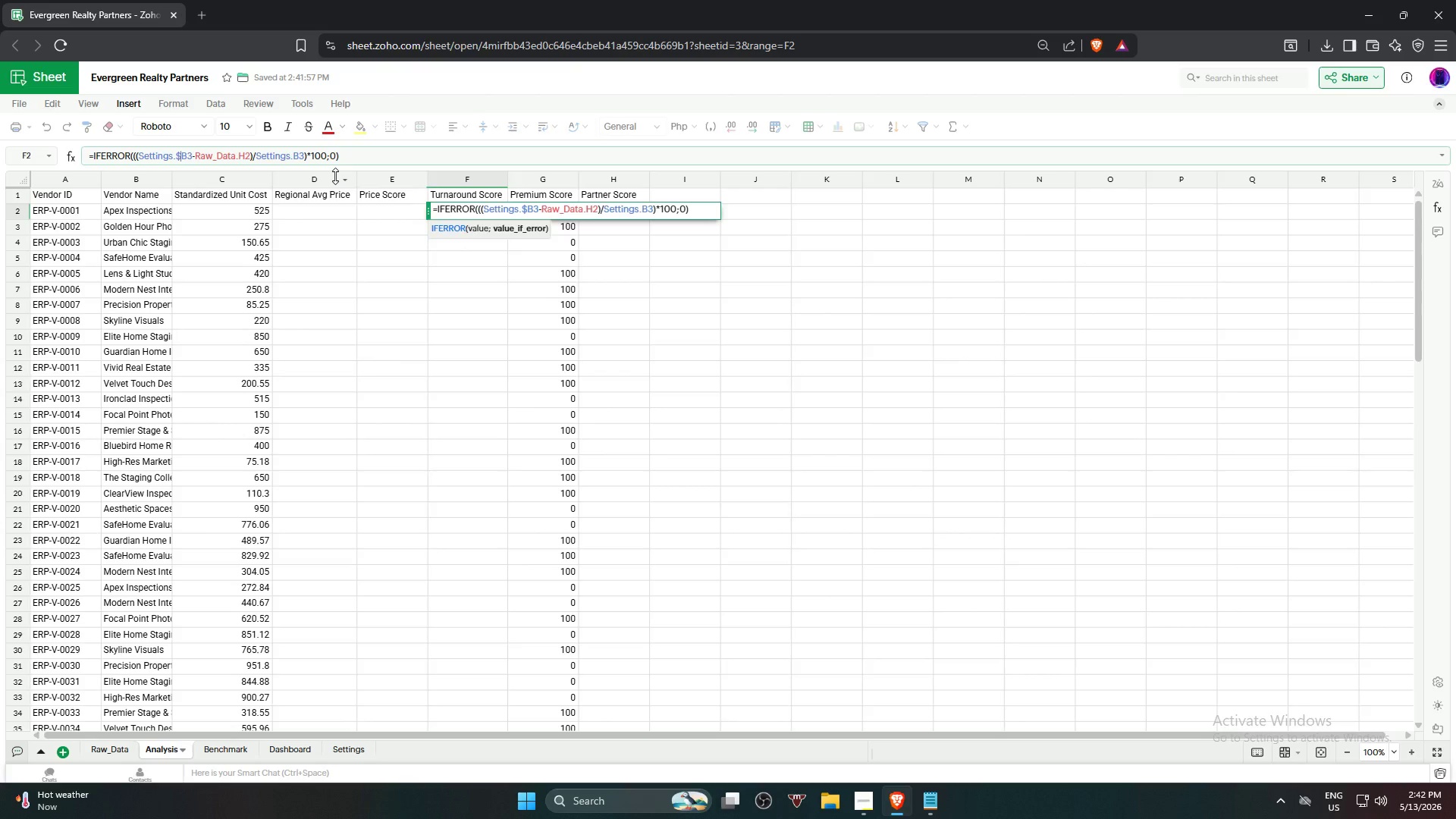 
key(ArrowRight)
 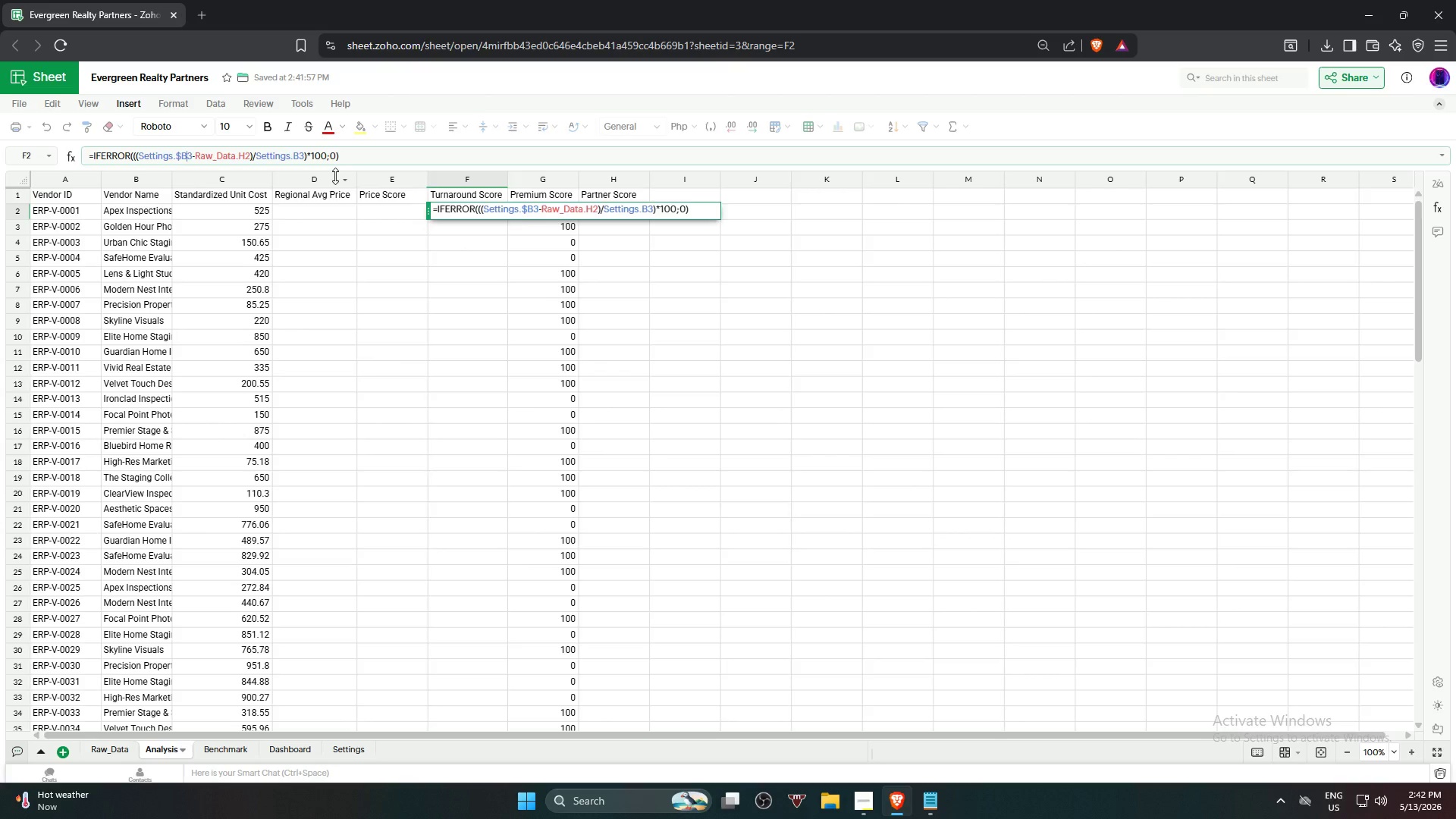 
key(Shift+ShiftRight)
 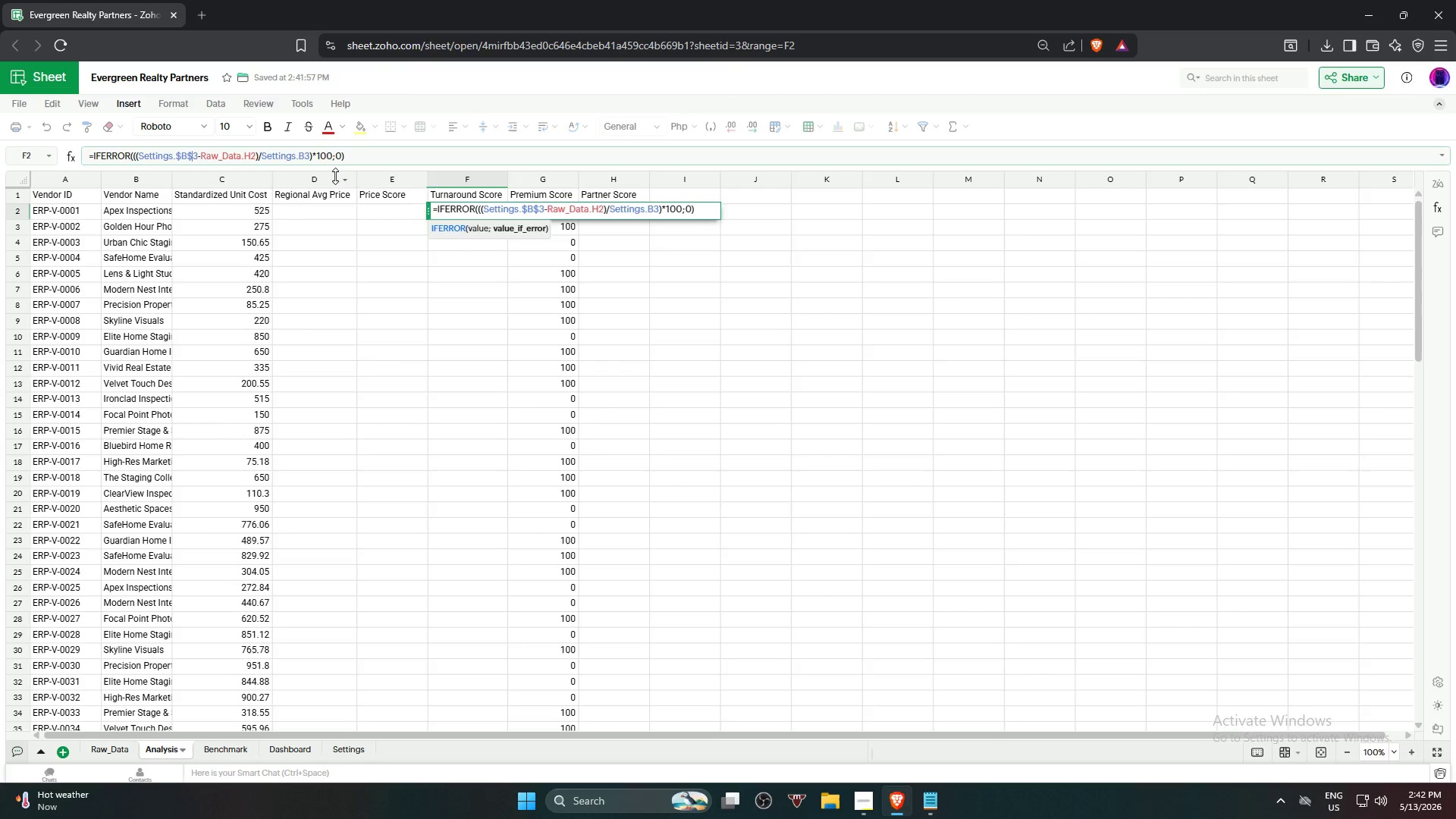 
key(Shift+4)
 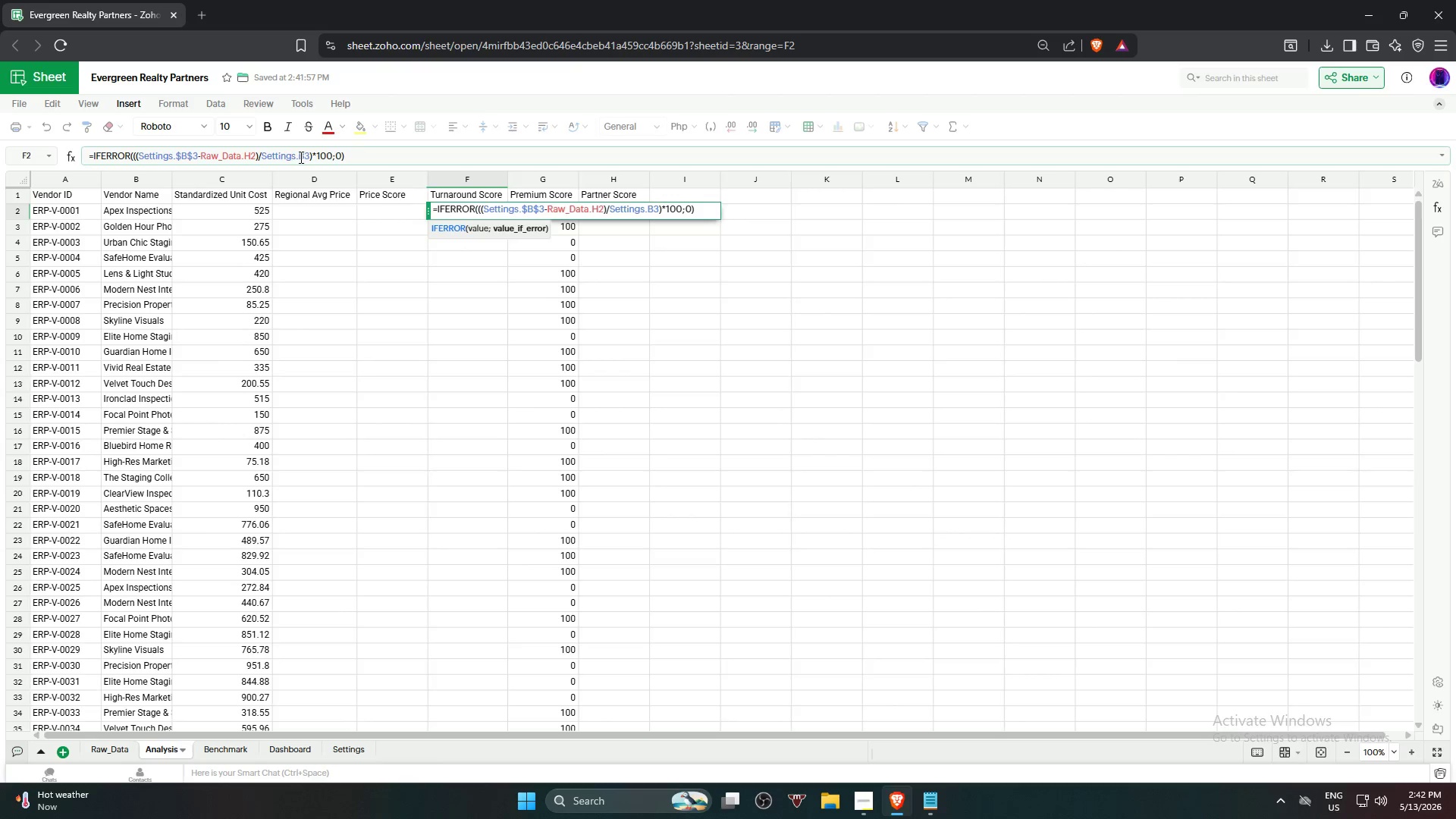 
wait(5.39)
 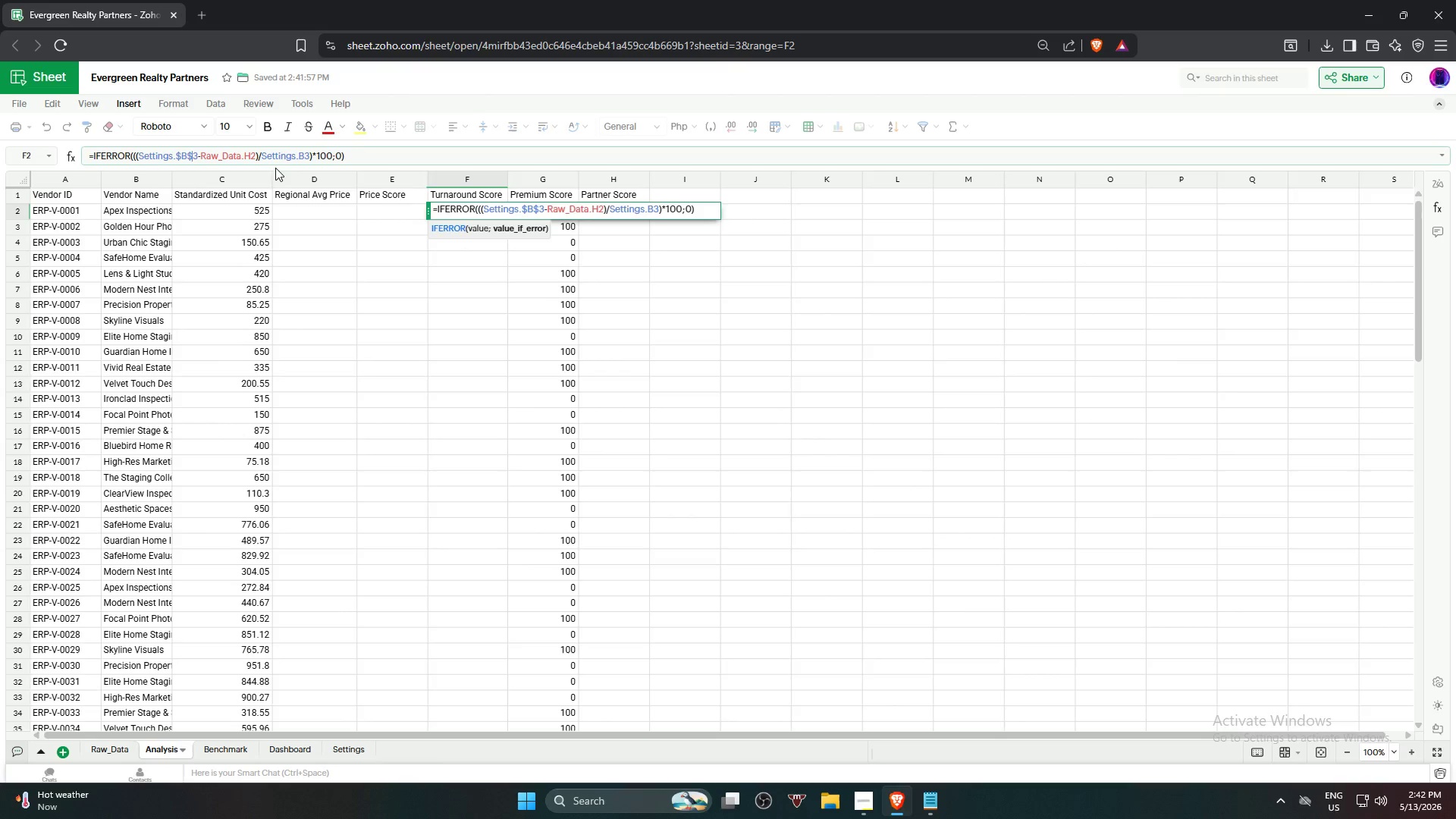 
key(Shift+ShiftRight)
 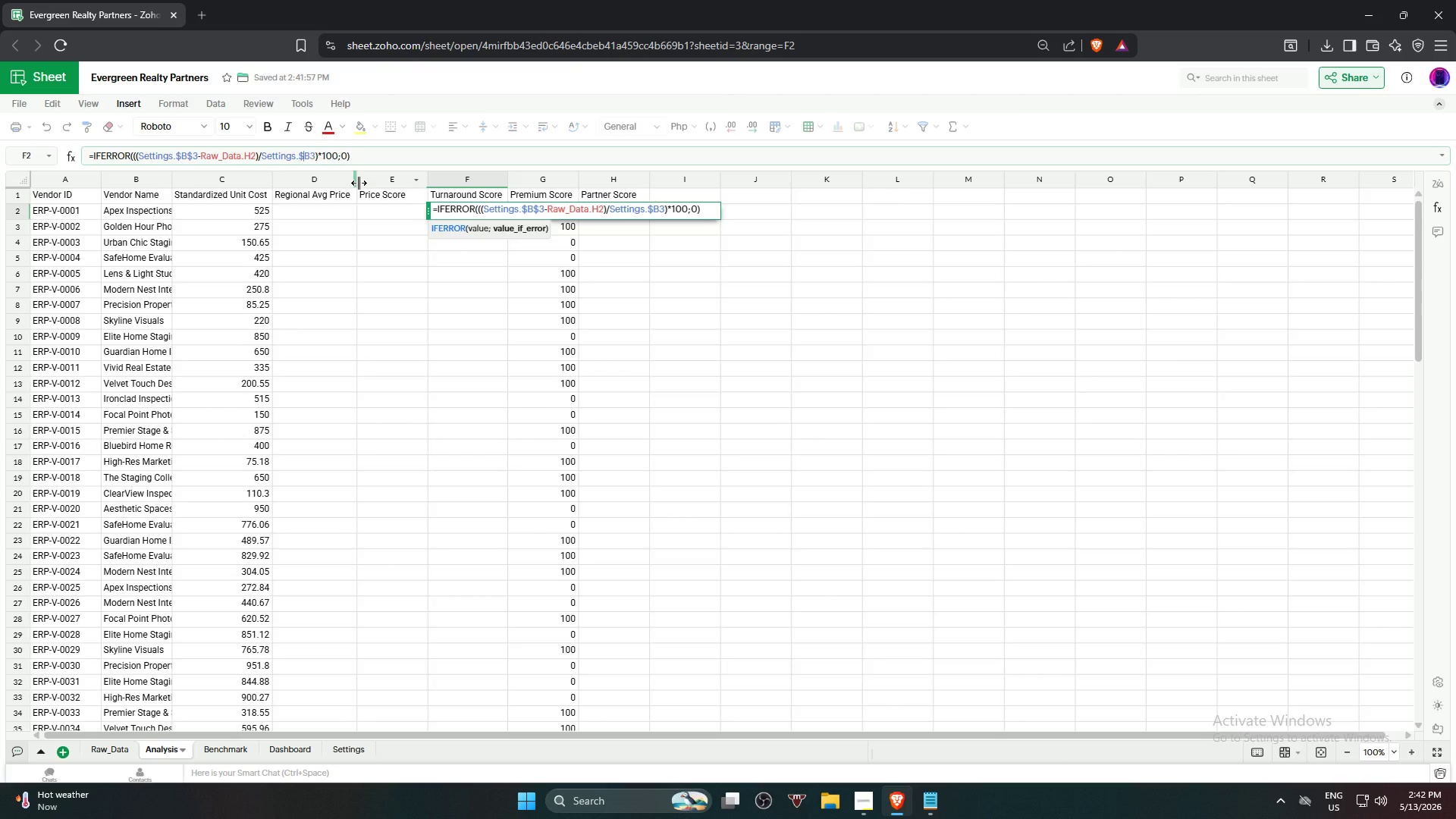 
key(Shift+4)
 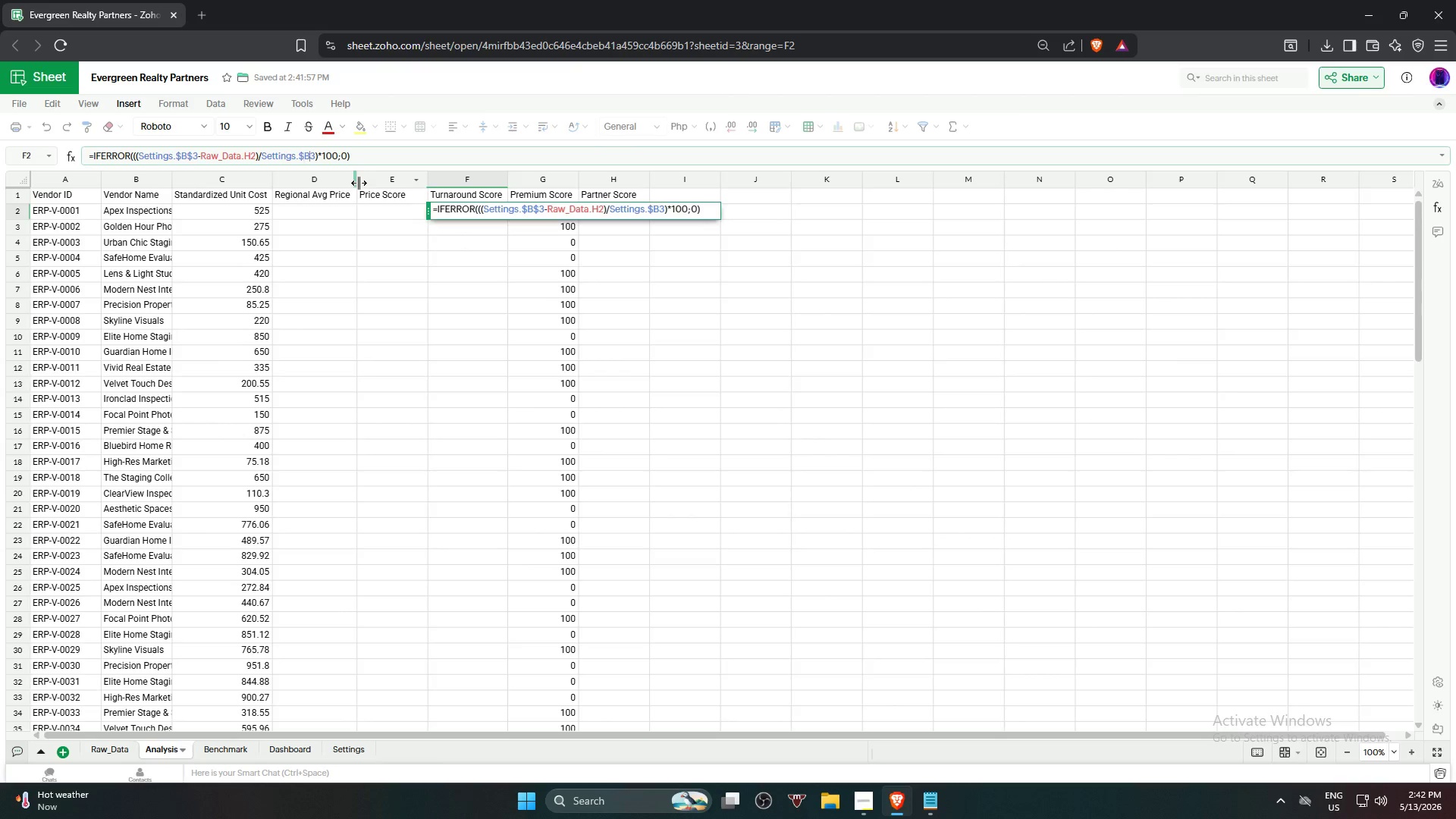 
key(ArrowRight)
 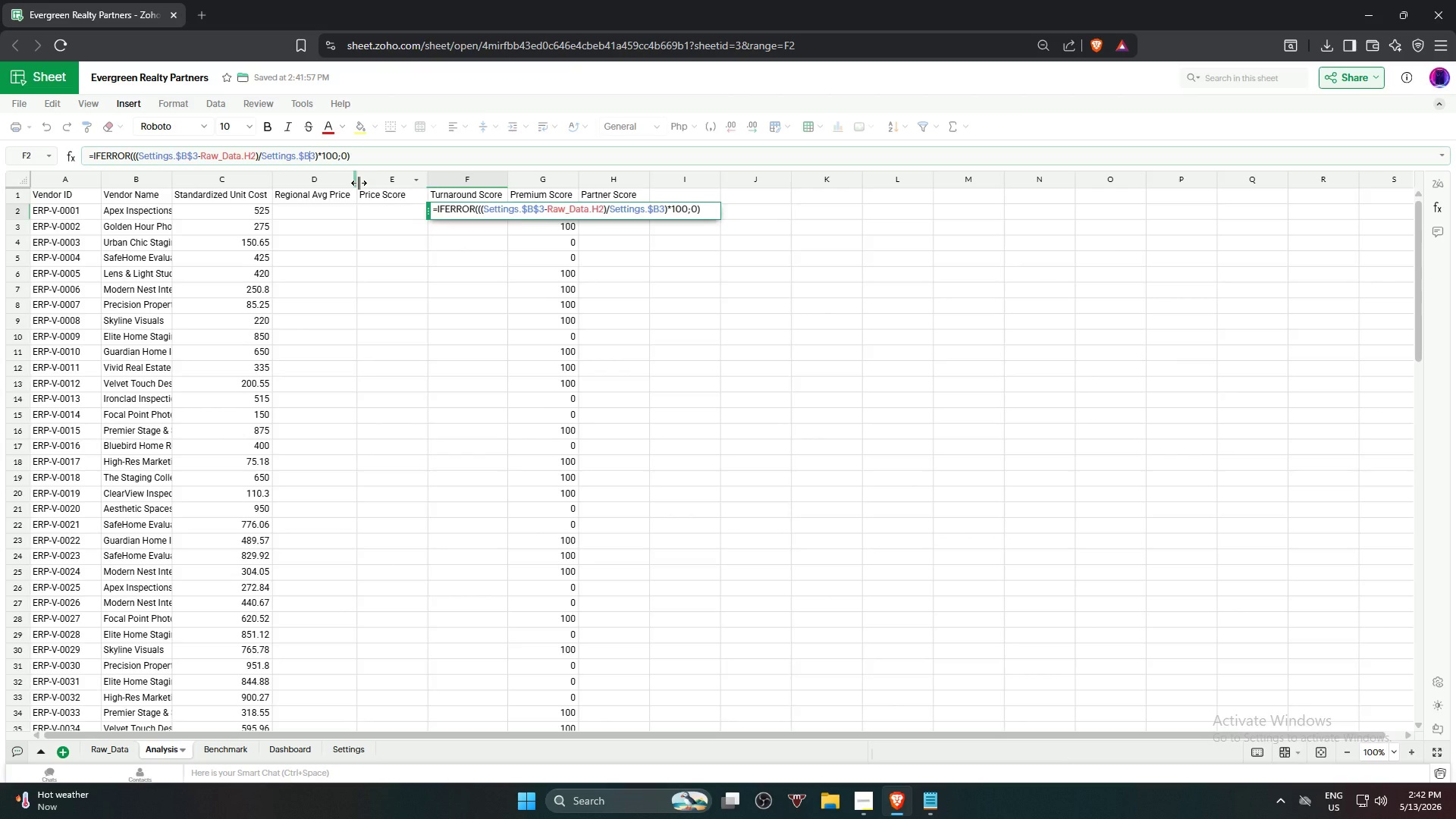 
key(Shift+ShiftRight)
 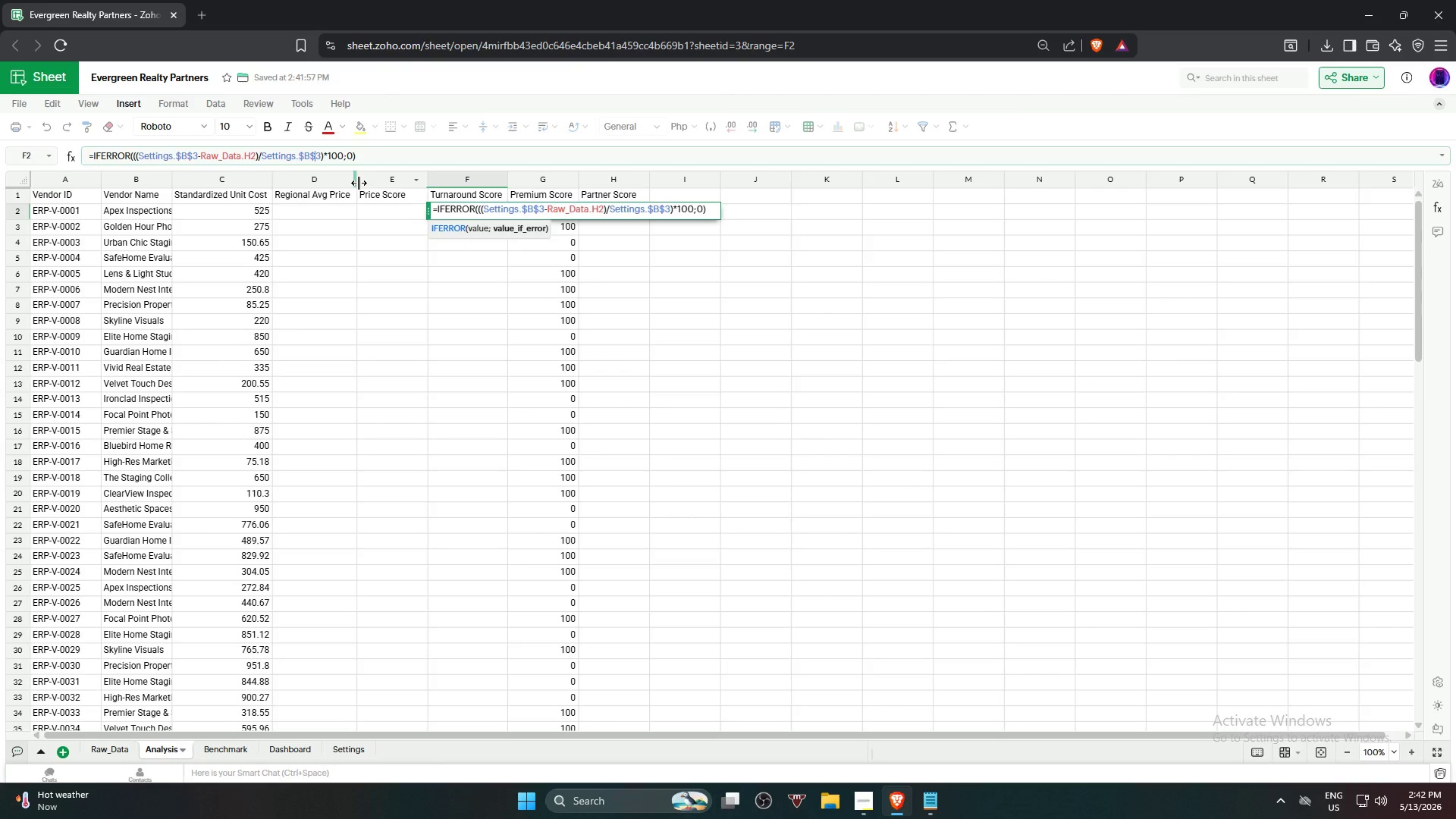 
key(Shift+4)
 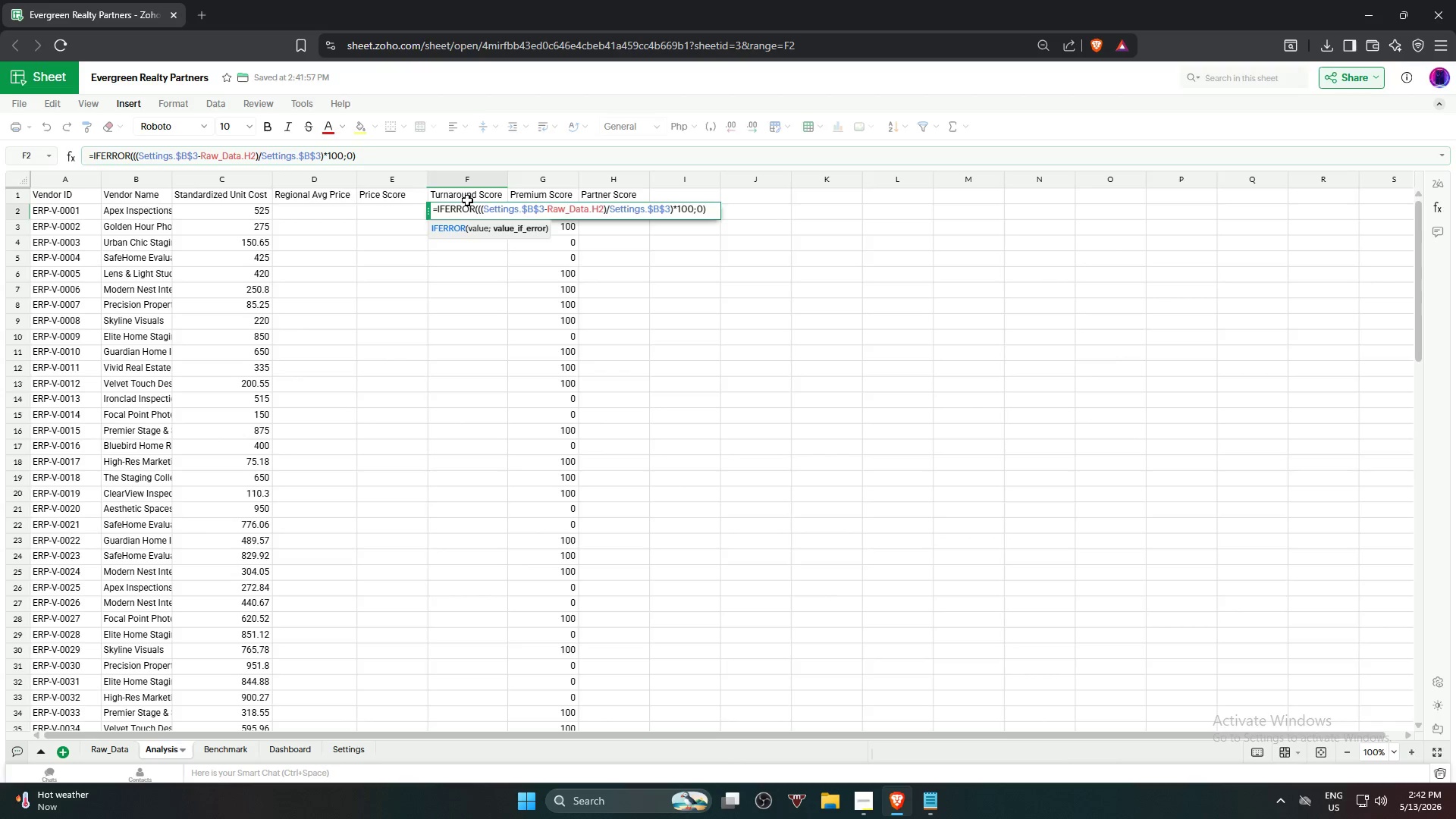 
key(NumpadEnter)
 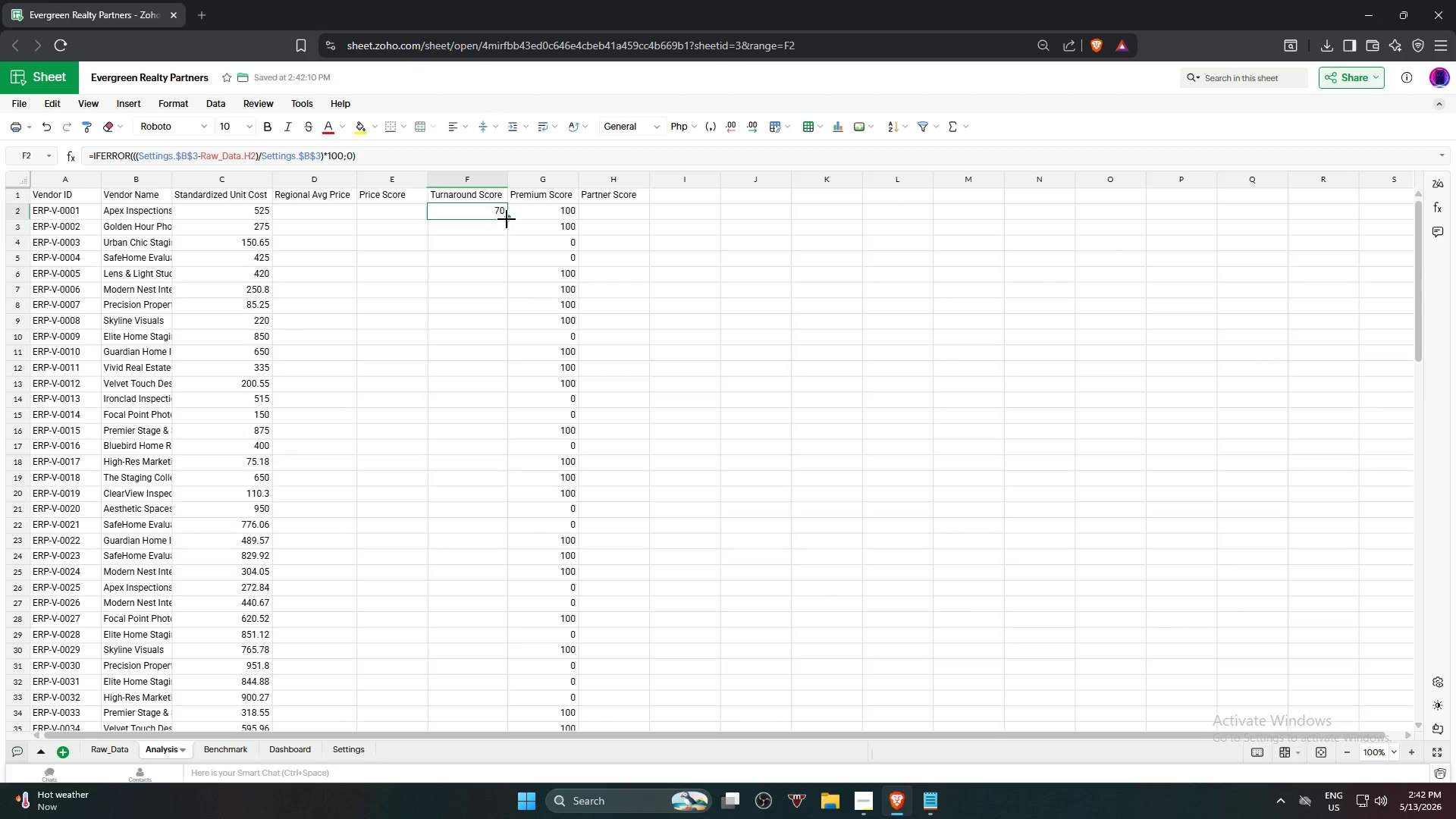 
left_click_drag(start_coordinate=[510, 219], to_coordinate=[511, 455])
 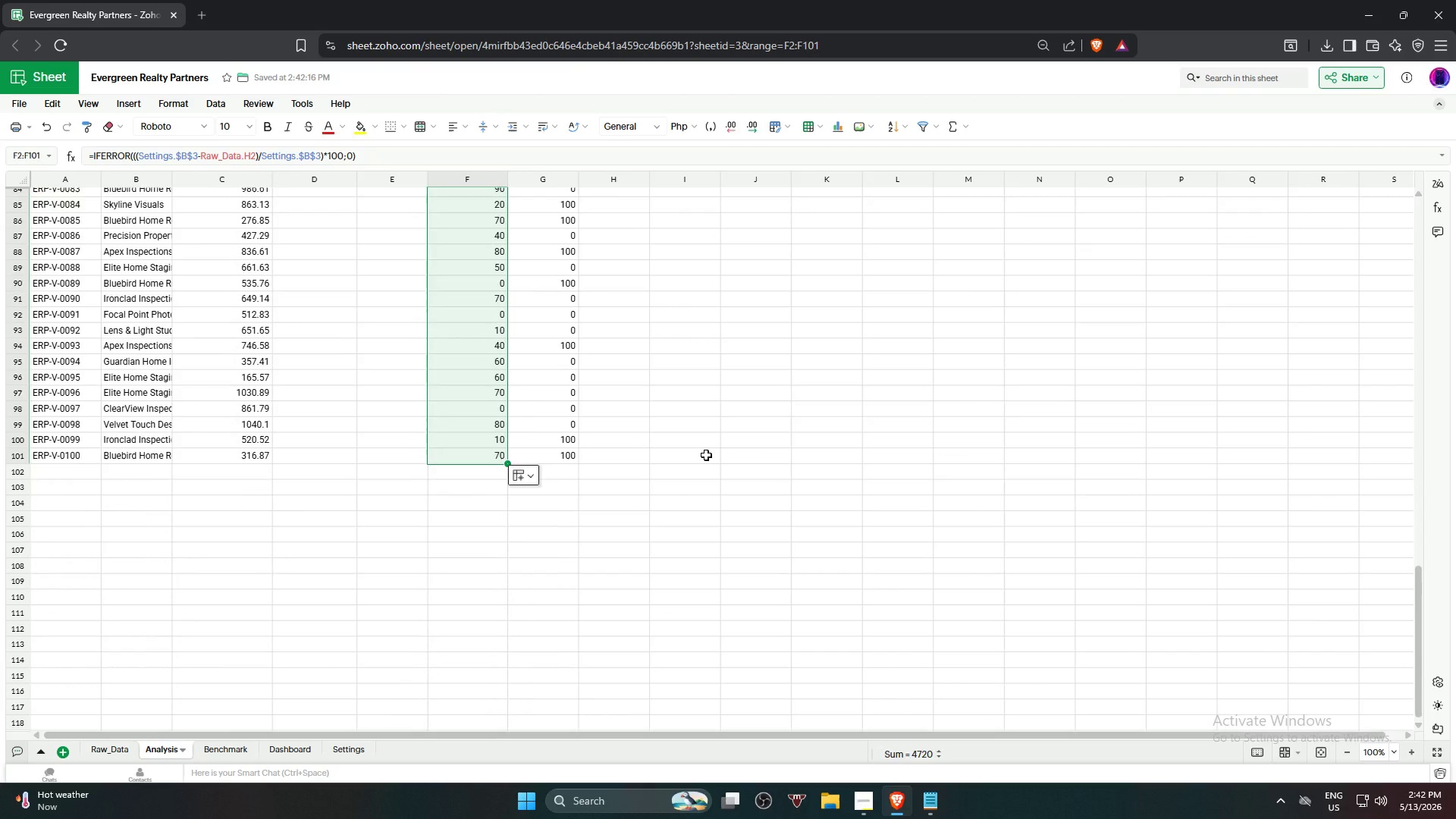 
scroll: coordinate [705, 441], scroll_direction: up, amount: 24.0
 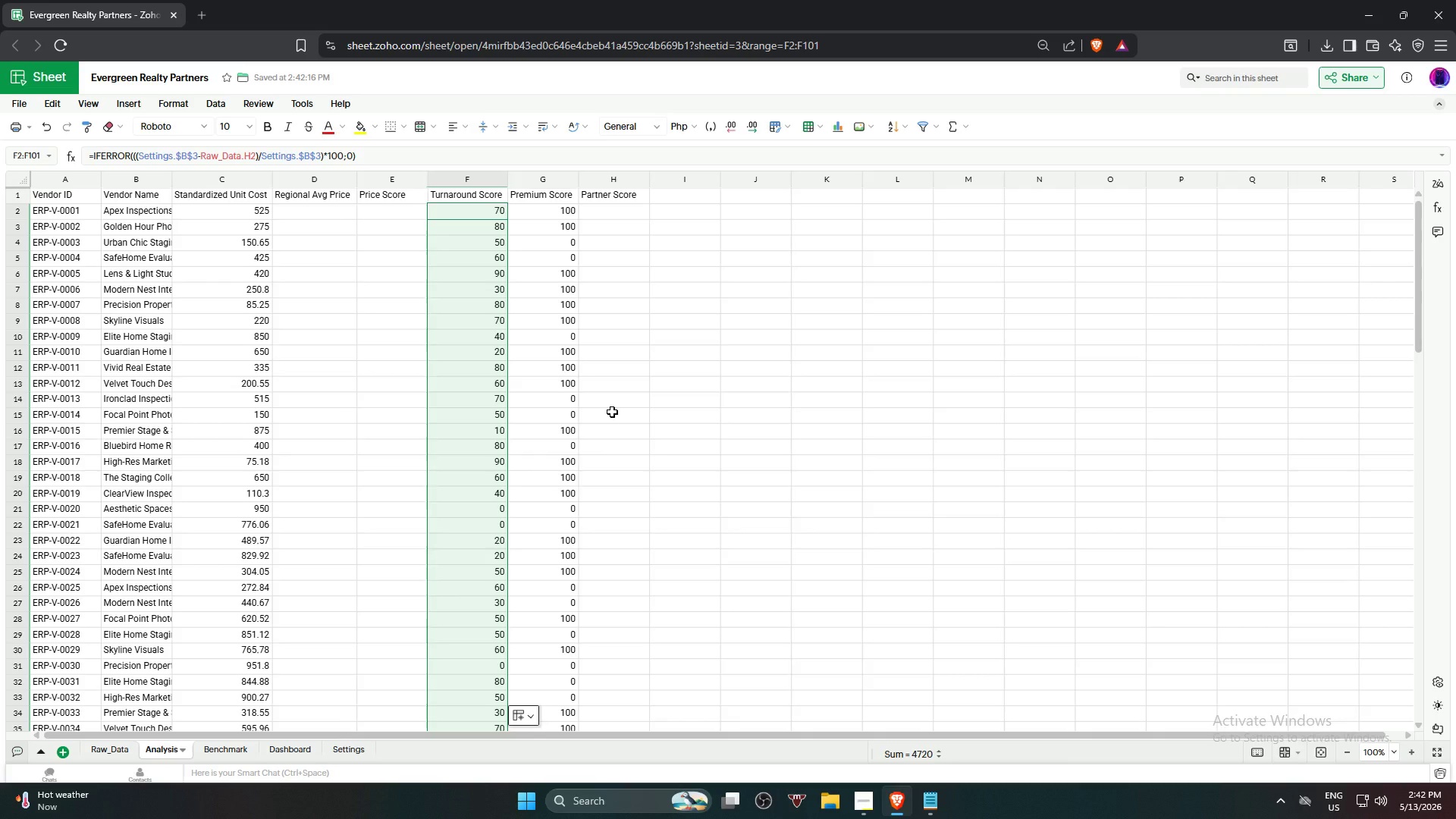 
wait(5.51)
 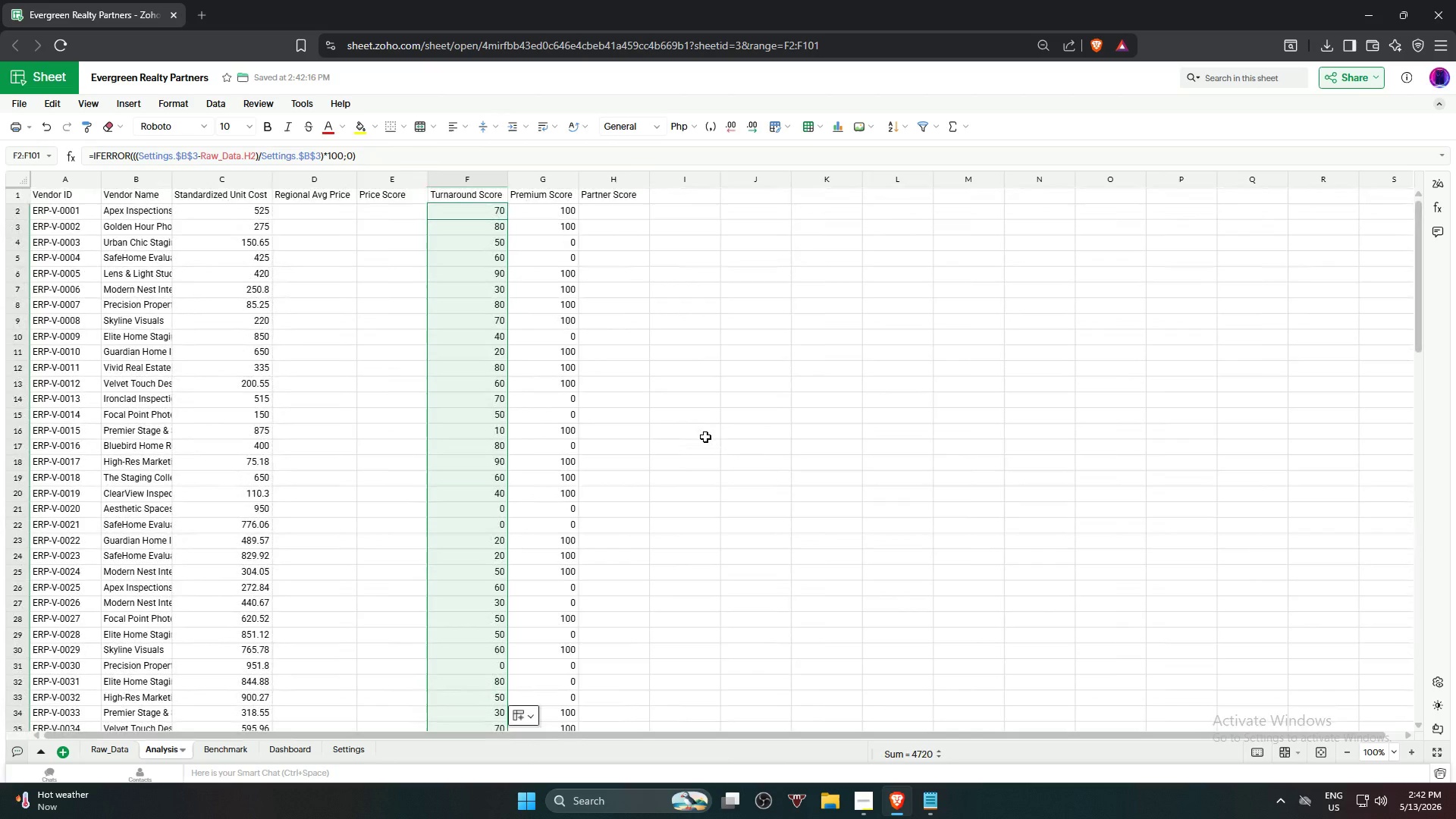 
left_click([333, 213])
 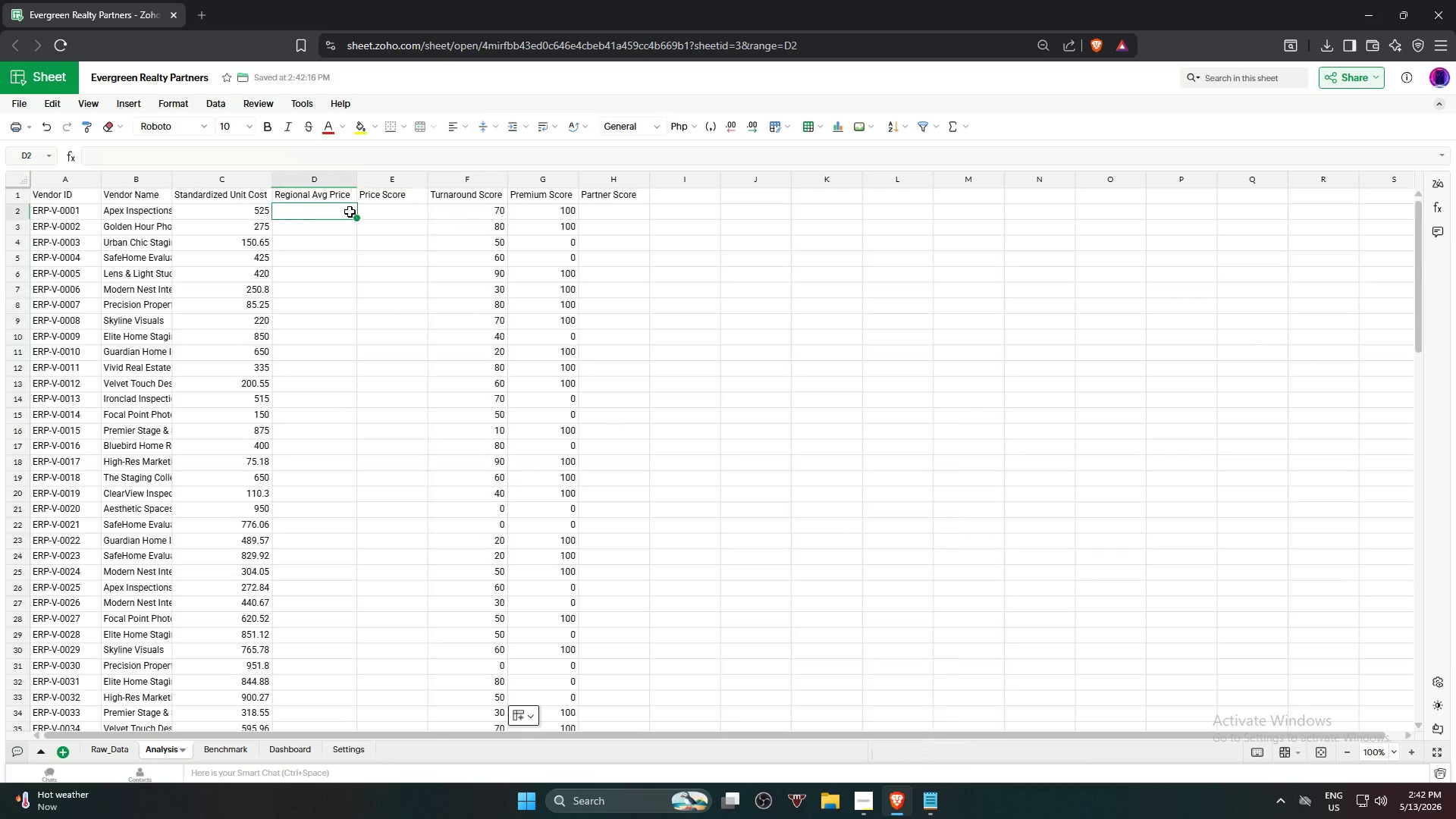 
type(=sumif)
 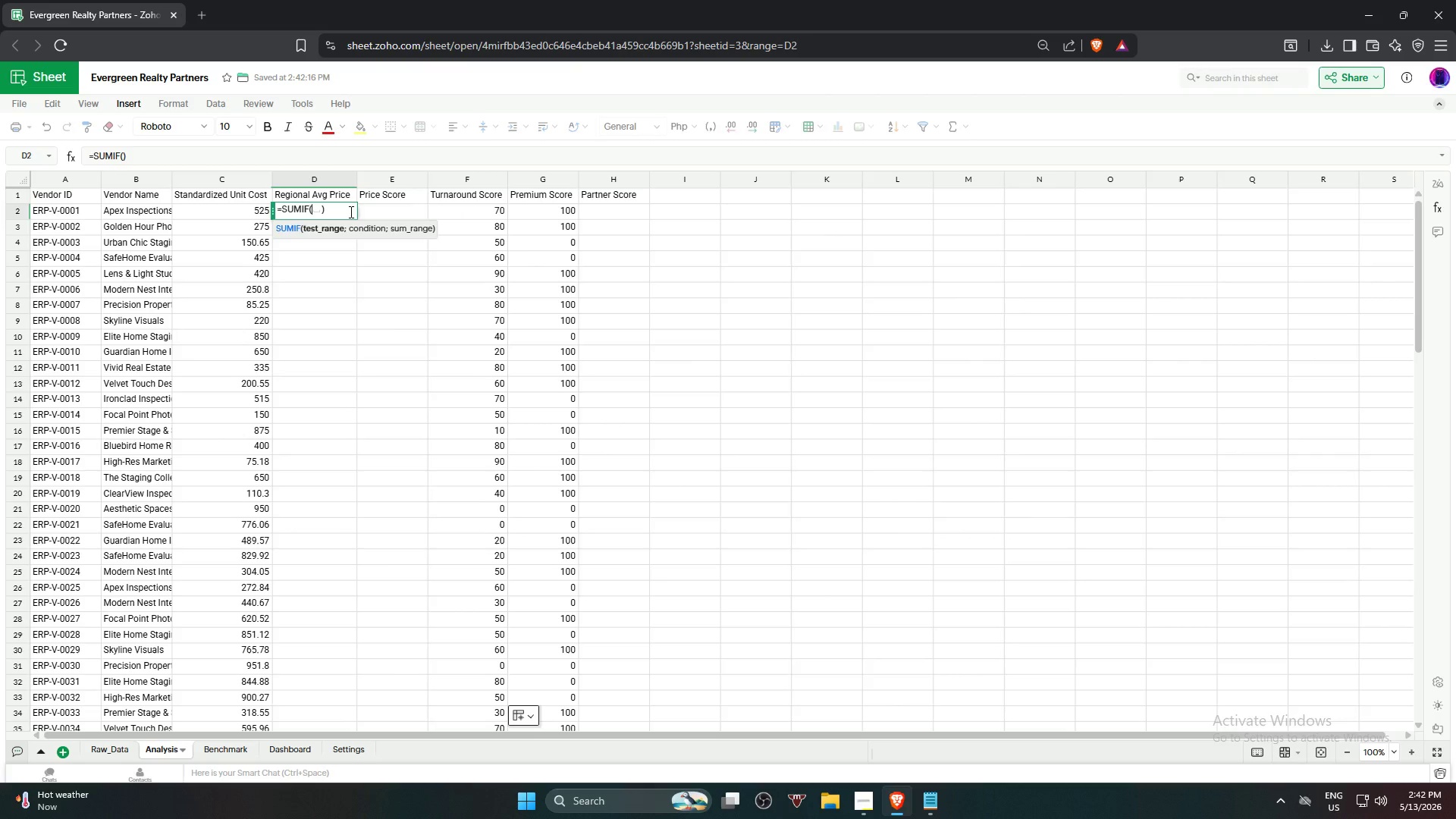 
key(Enter)
 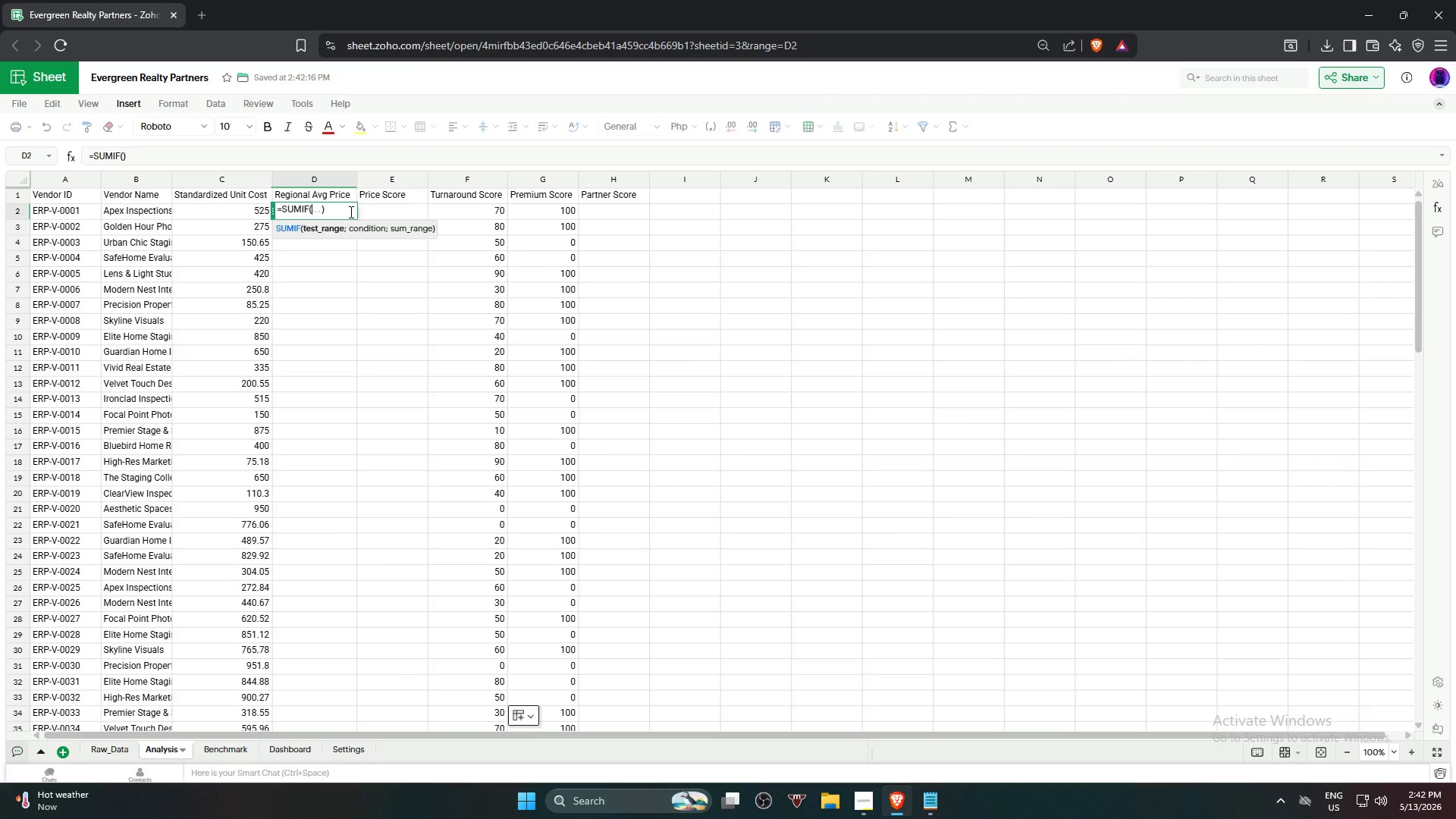 
key(Backspace)
 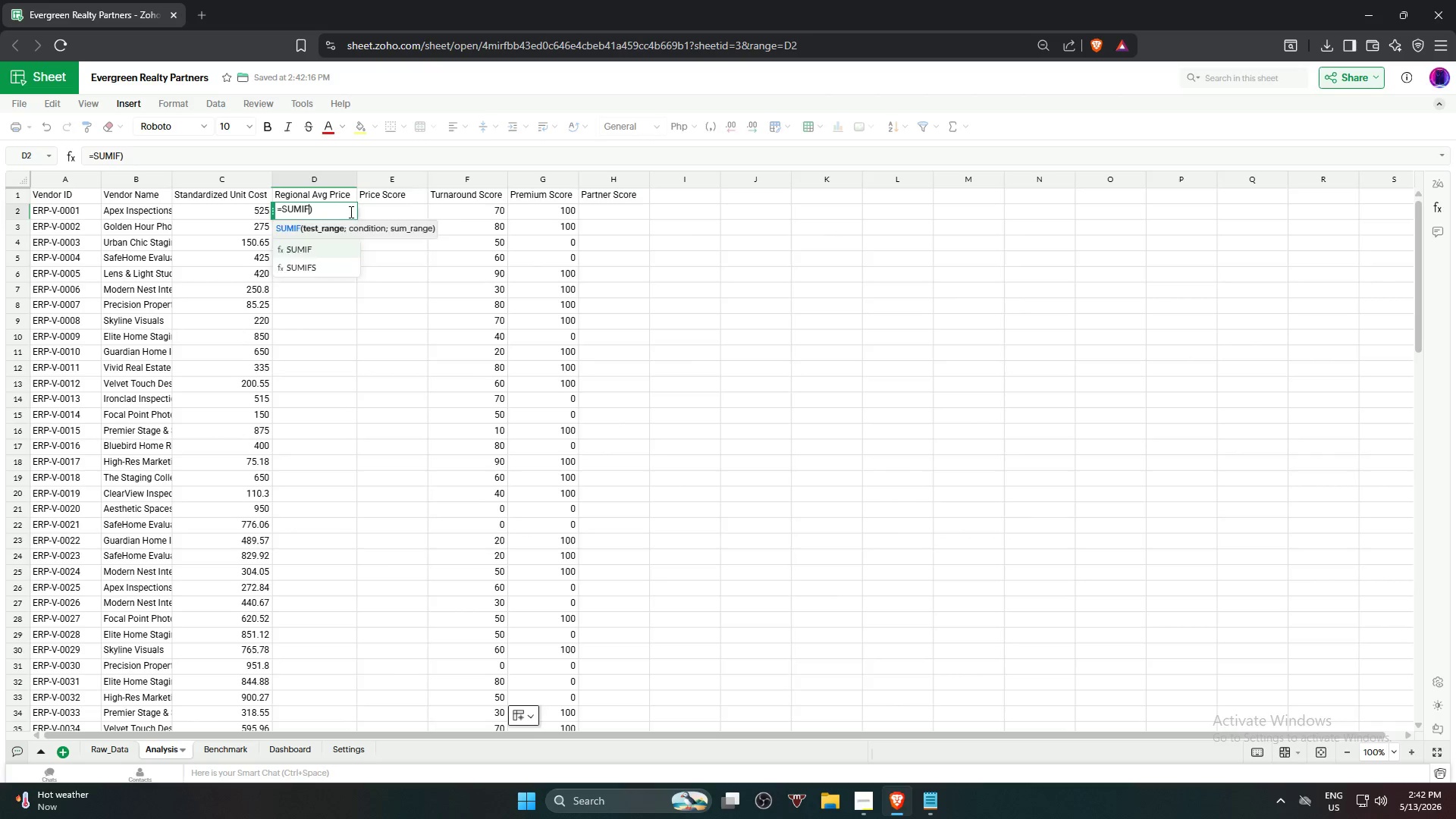 
key(S)
 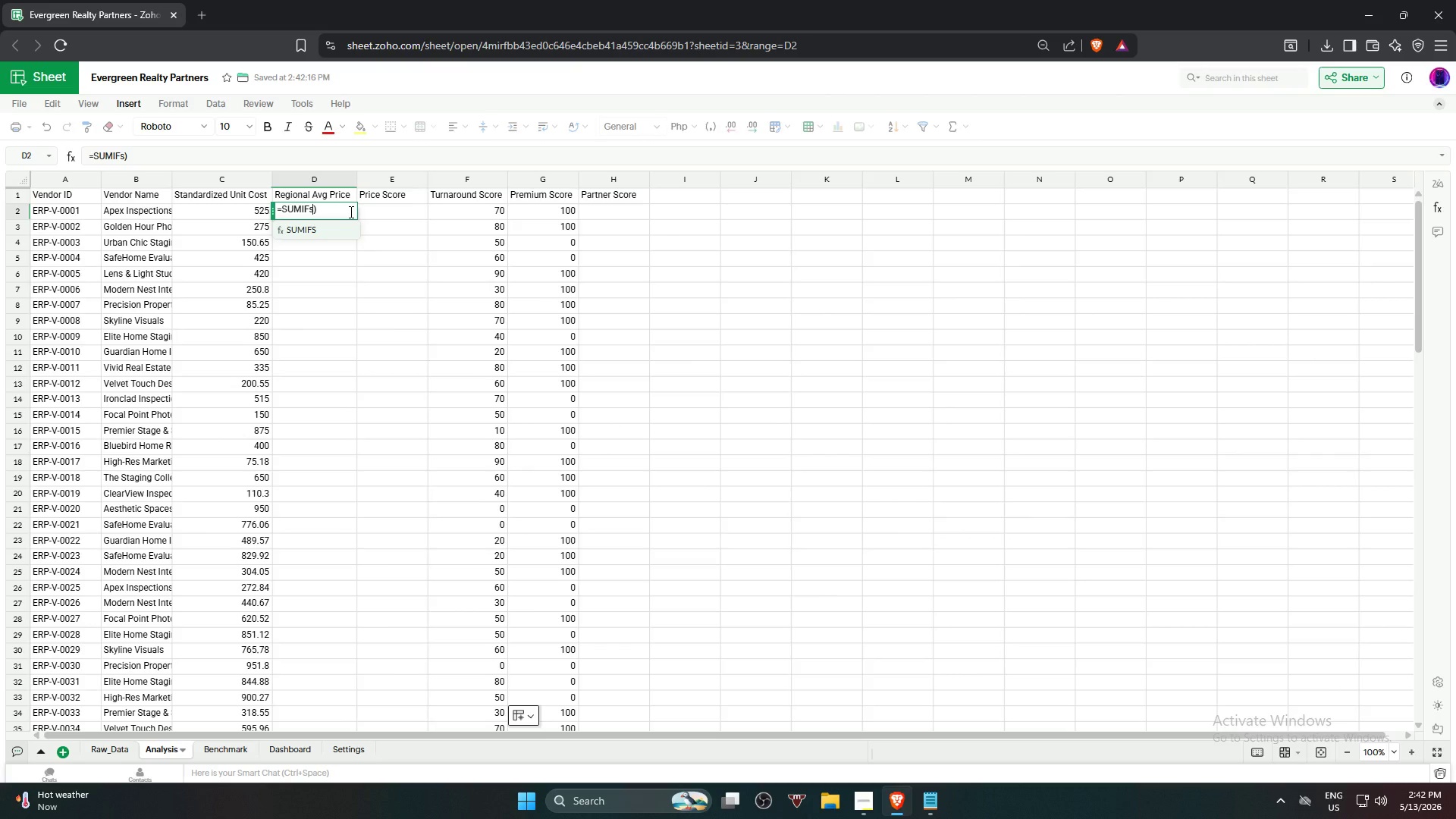 
key(Enter)
 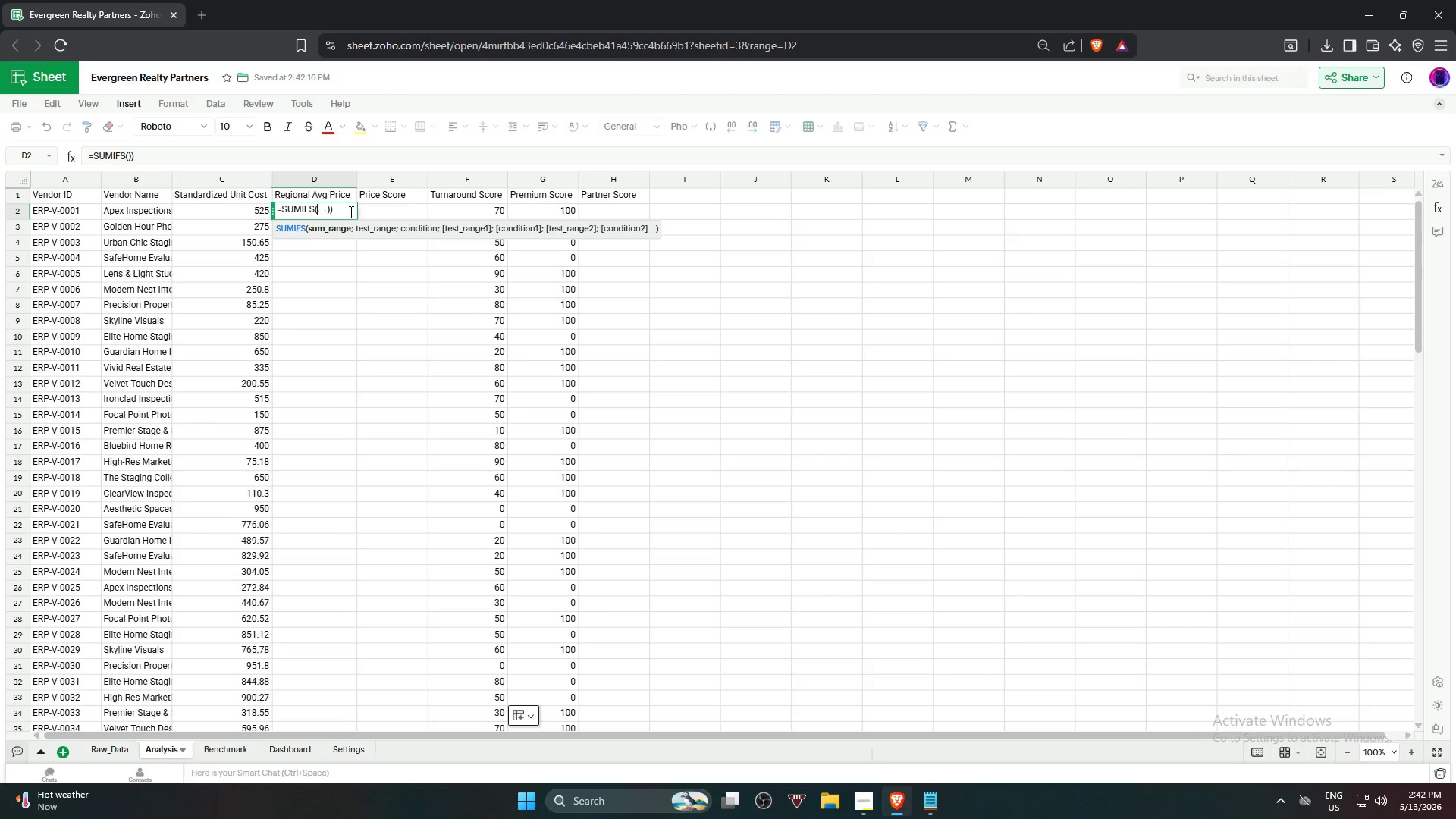 
left_click([350, 212])
 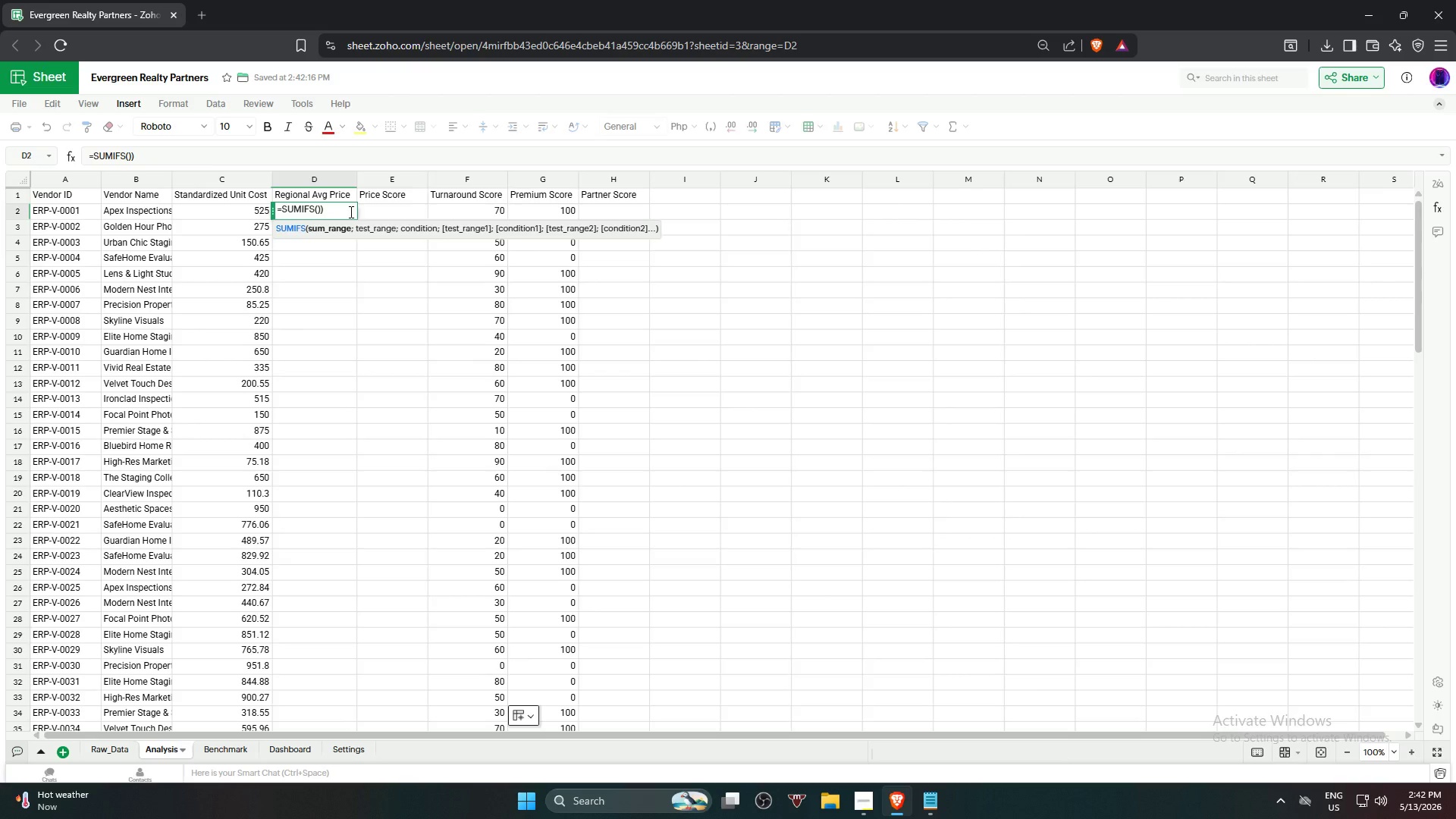 
key(Backspace)
 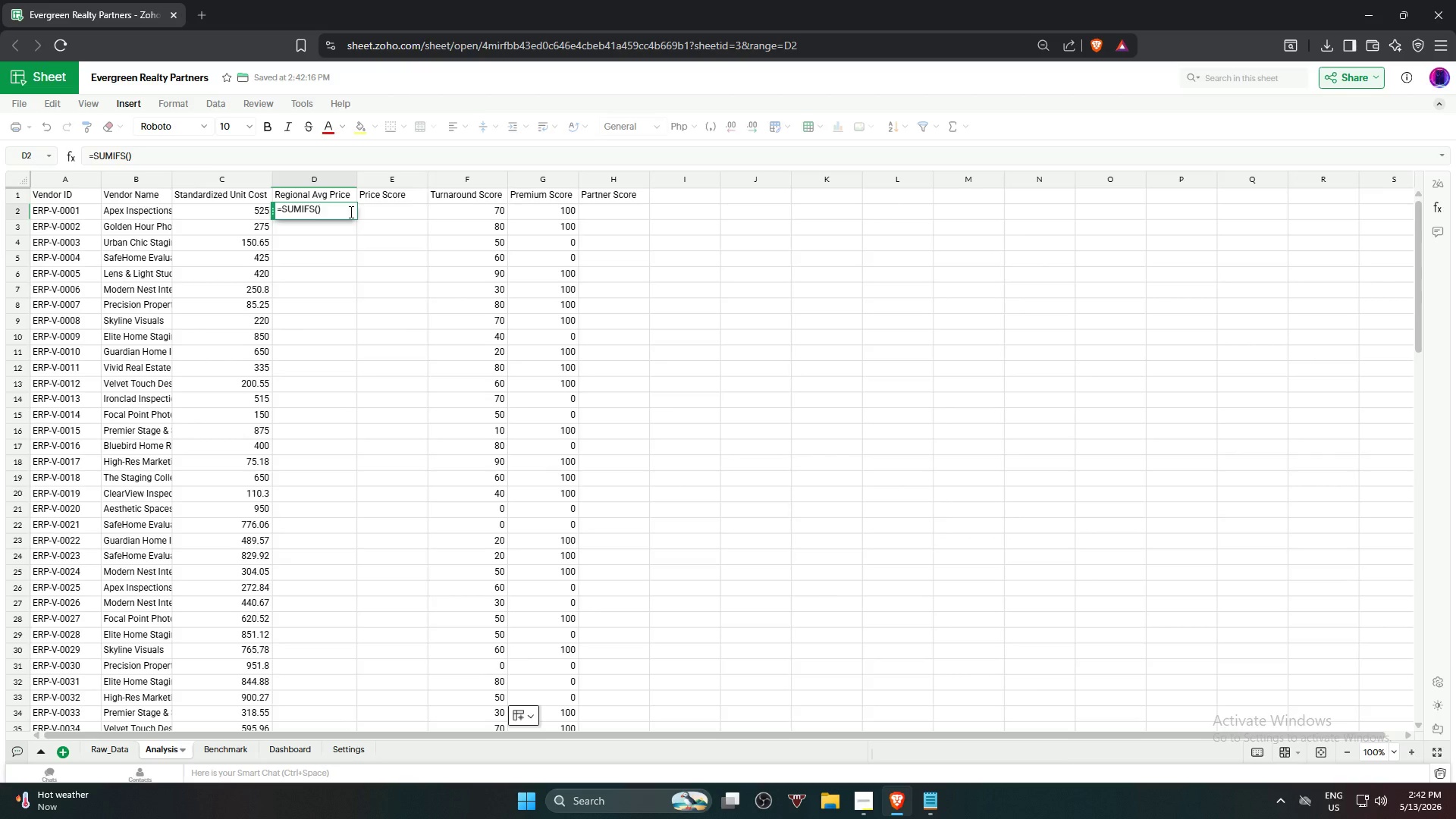 
key(Backspace)
 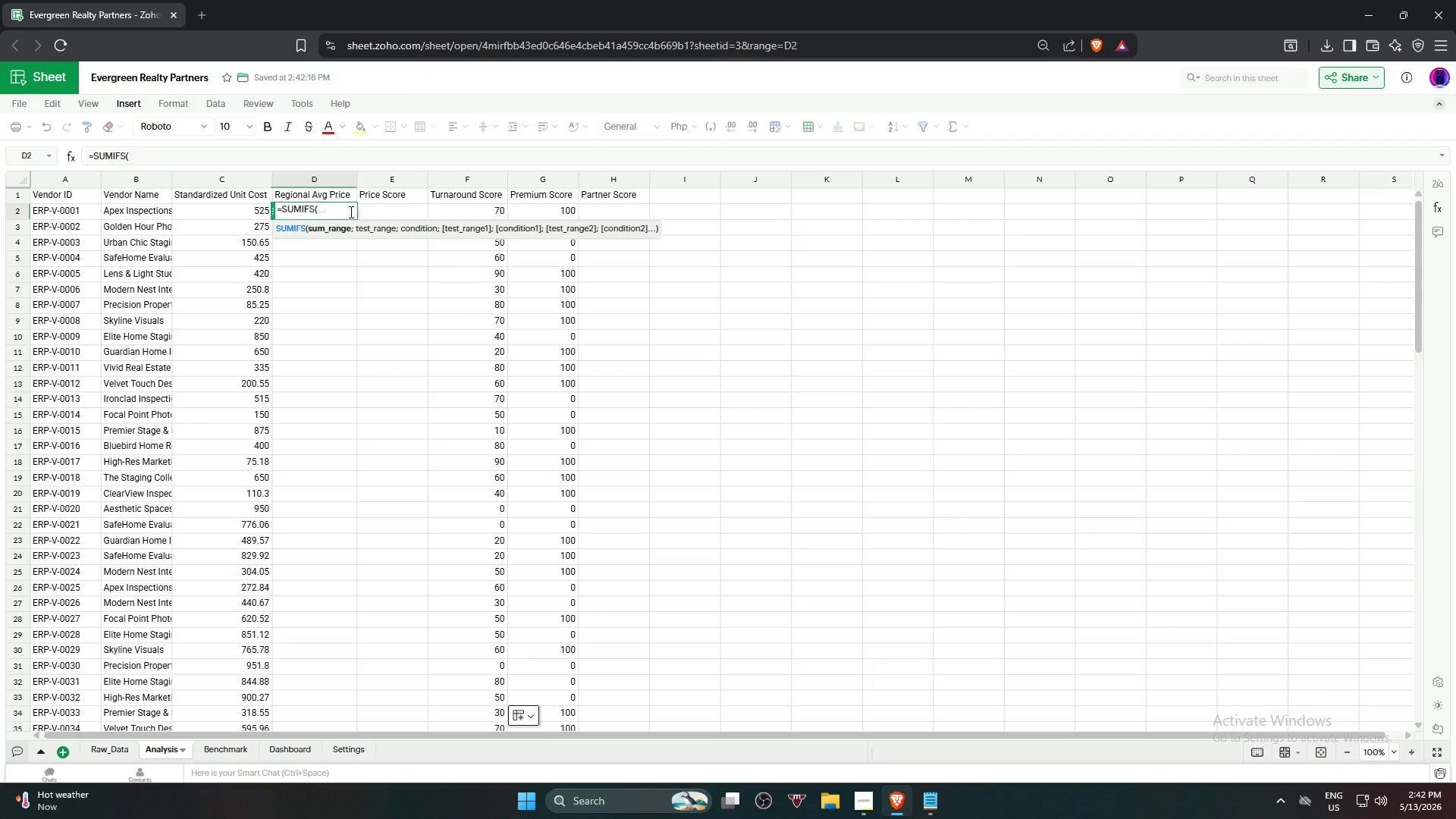 
key(Backspace)
 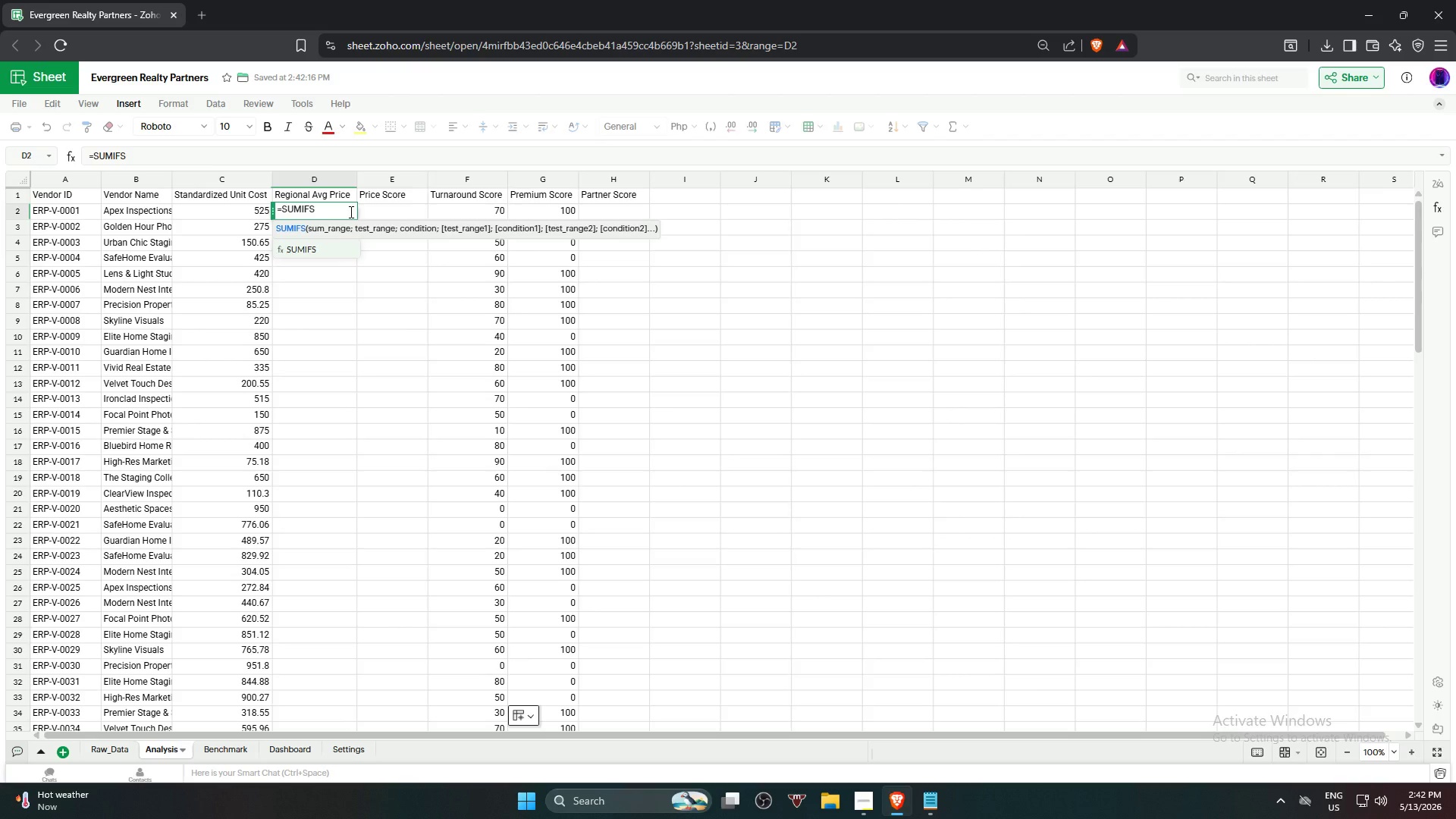 
key(Enter)
 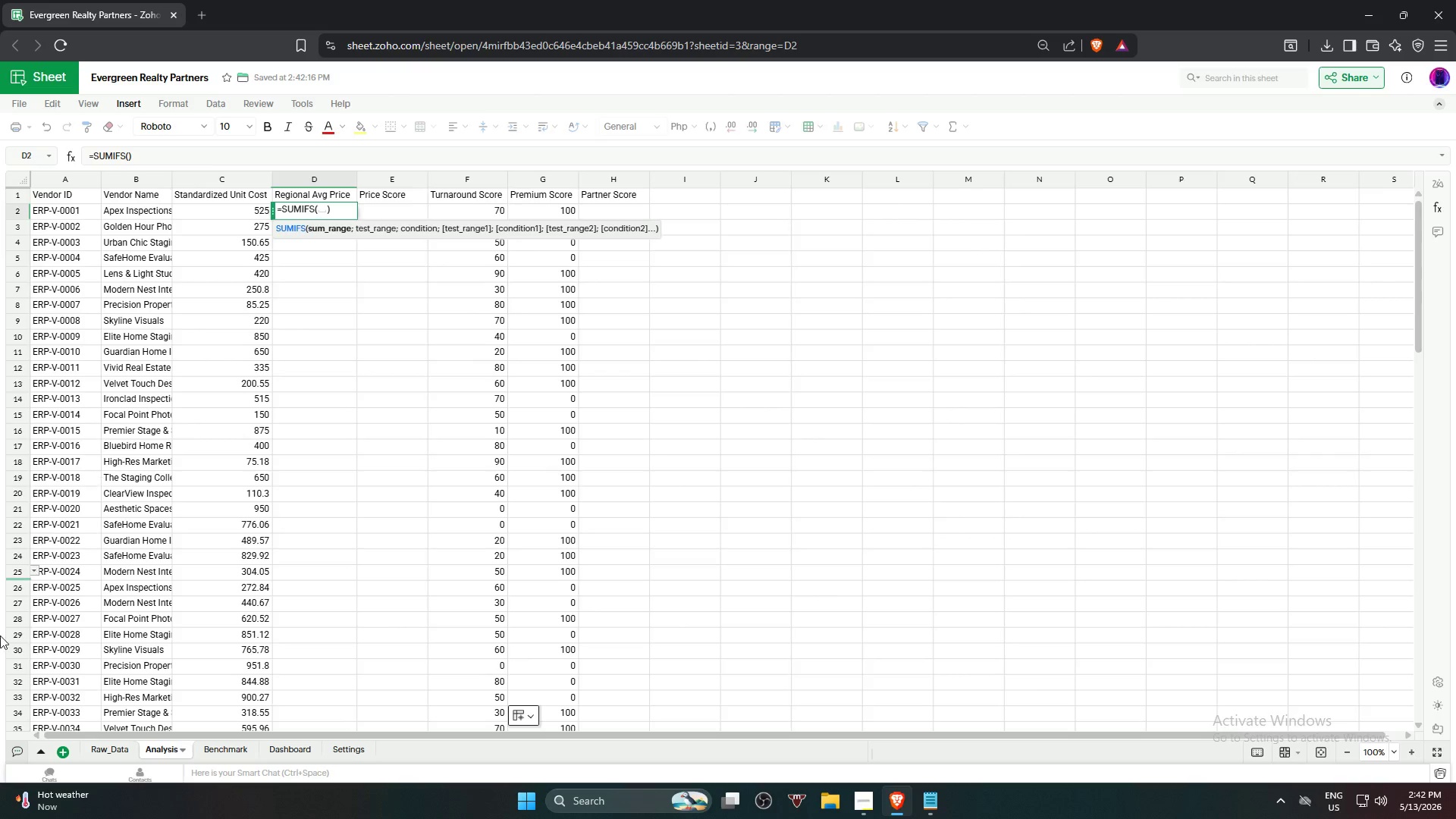 
left_click([101, 760])
 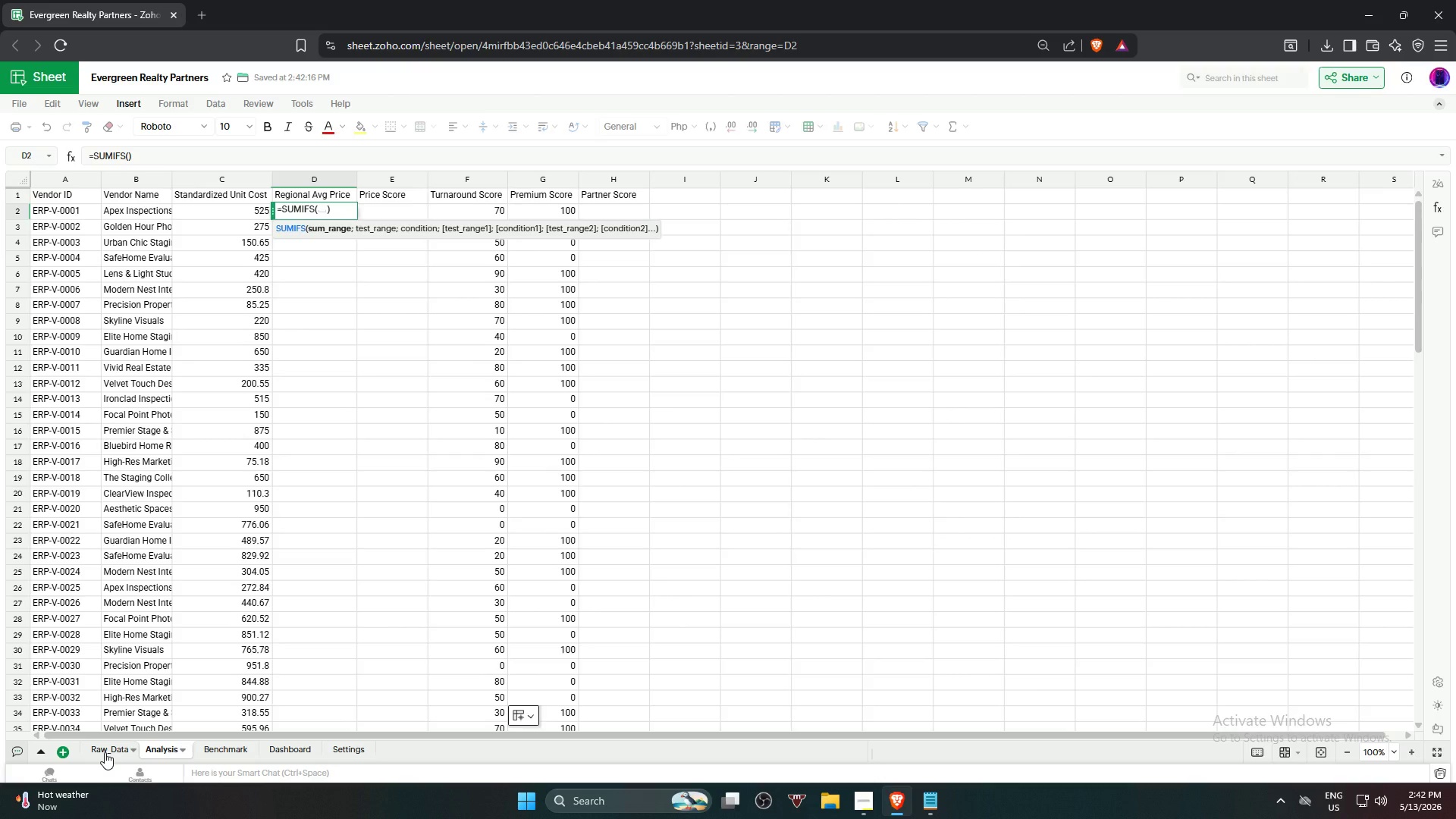 
left_click([105, 752])
 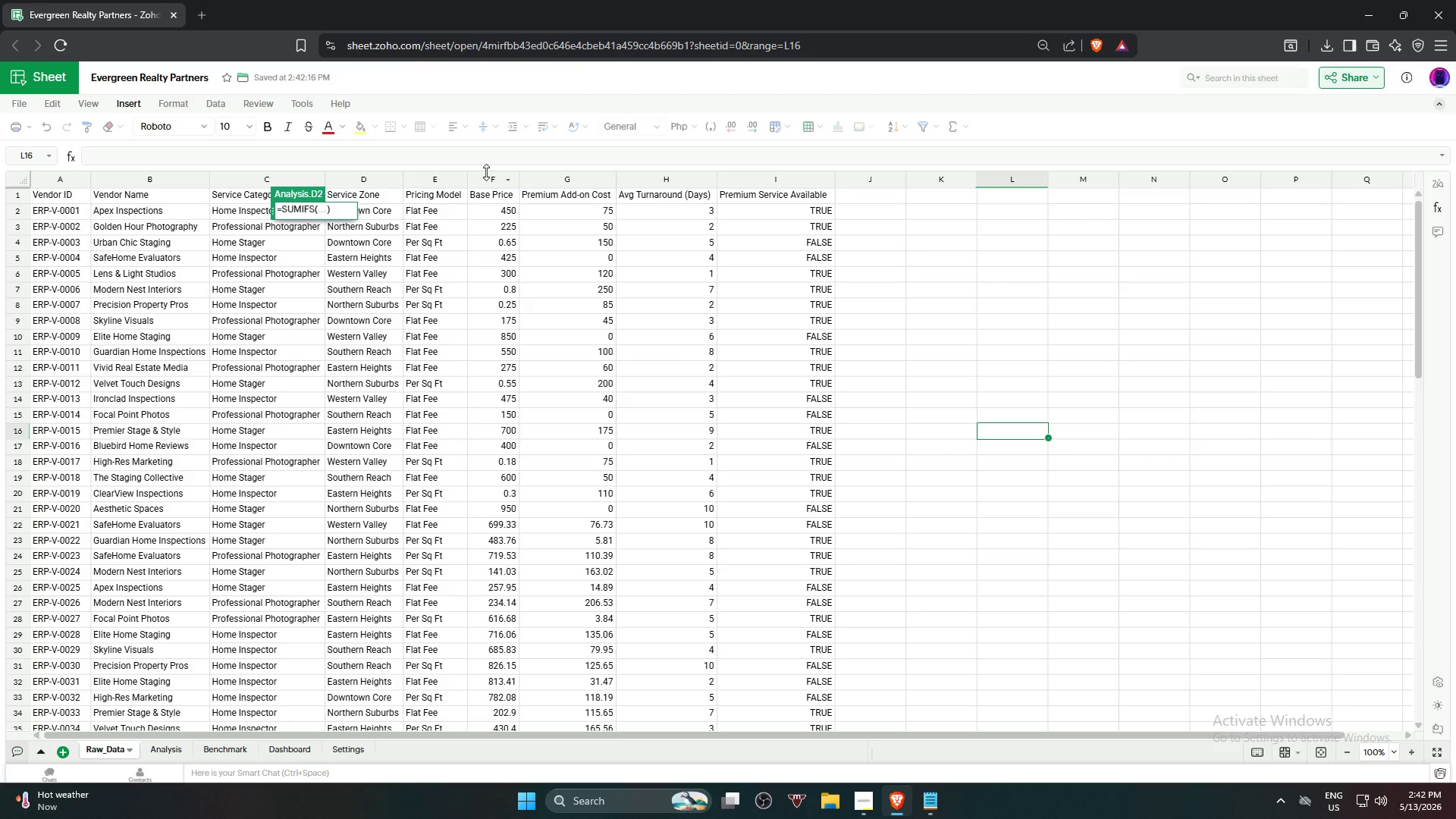 
left_click([488, 180])
 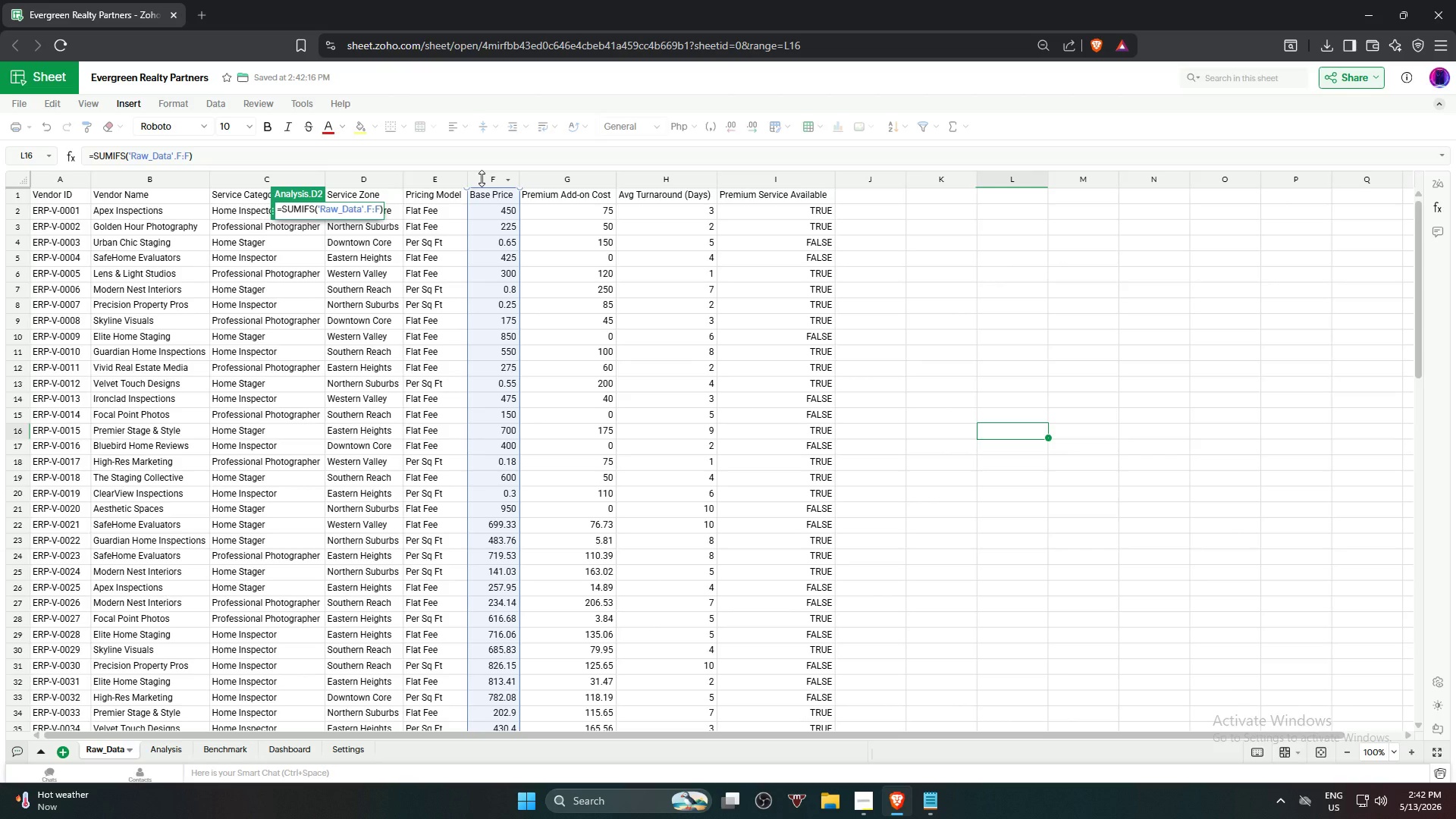 
key(Comma)
 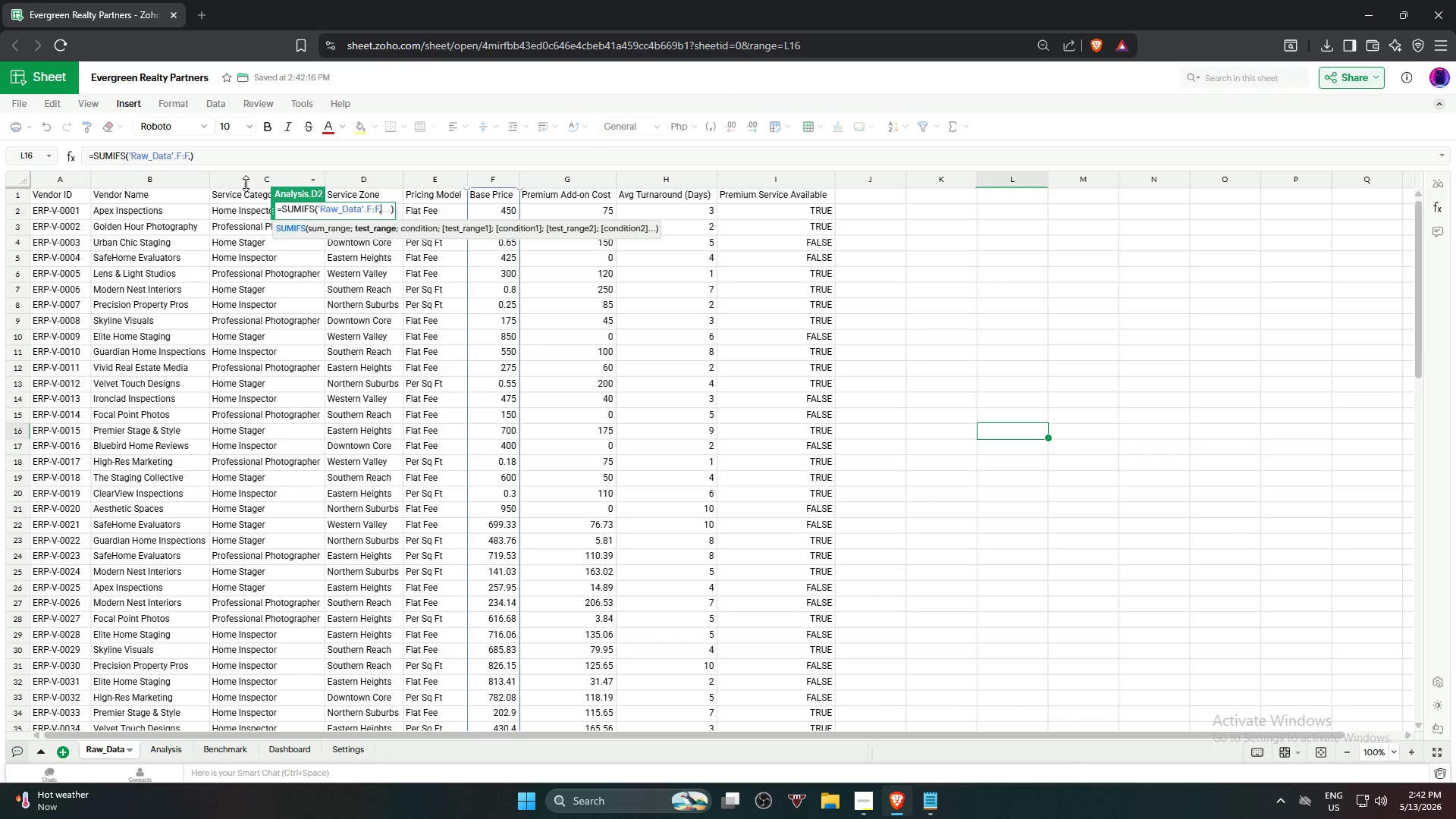 
left_click([248, 180])
 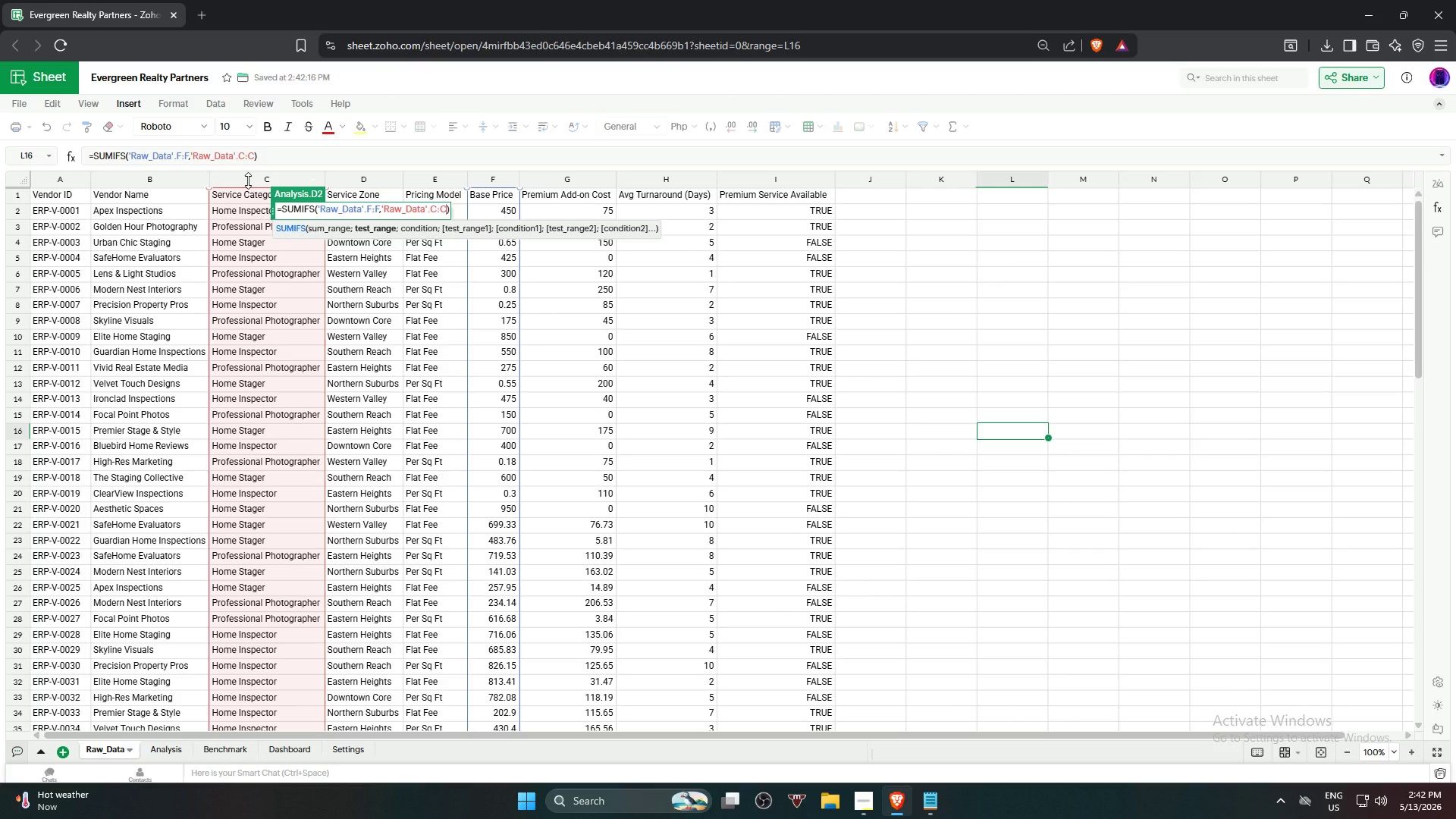 
key(Comma)
 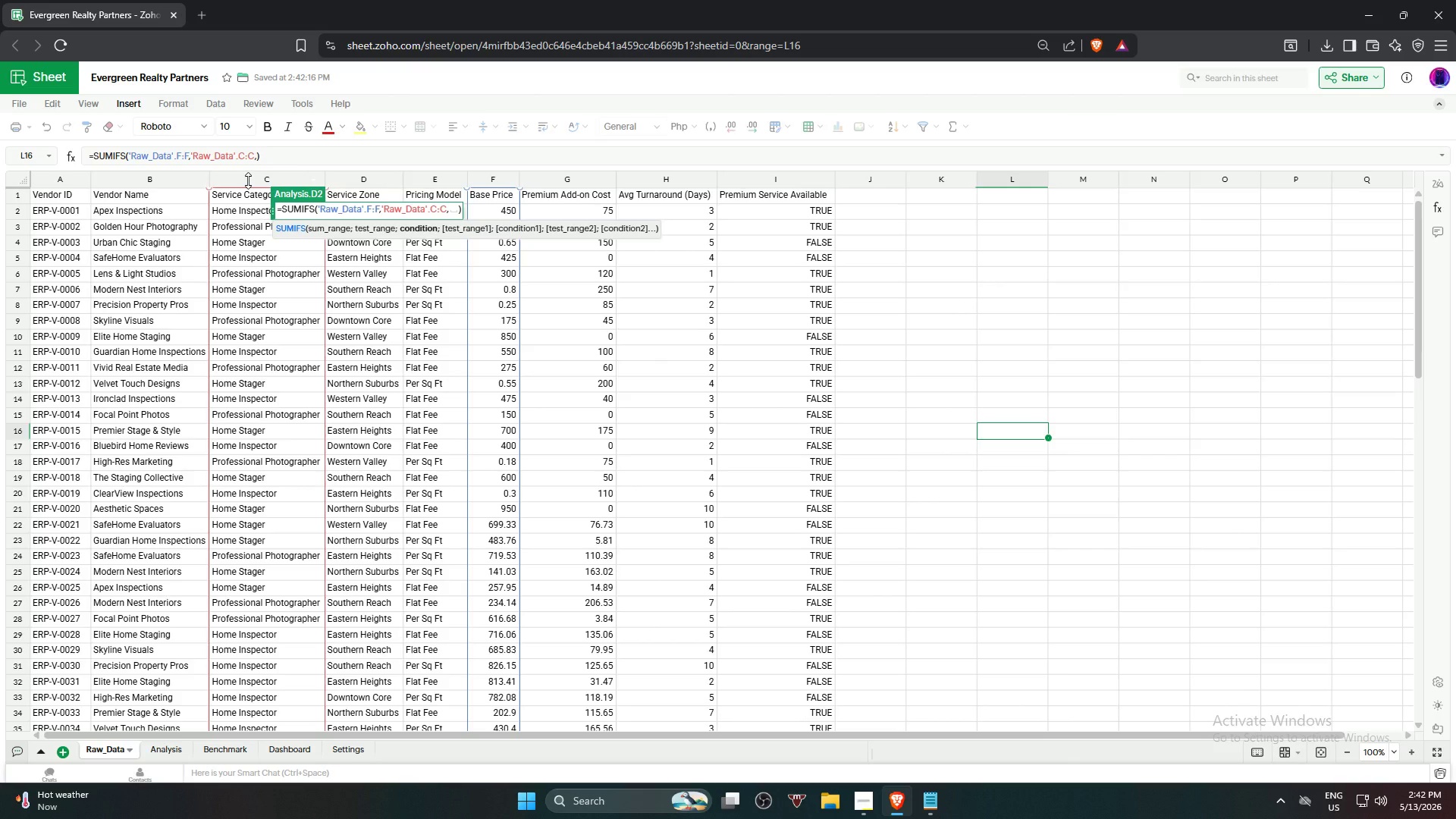 
wait(13.2)
 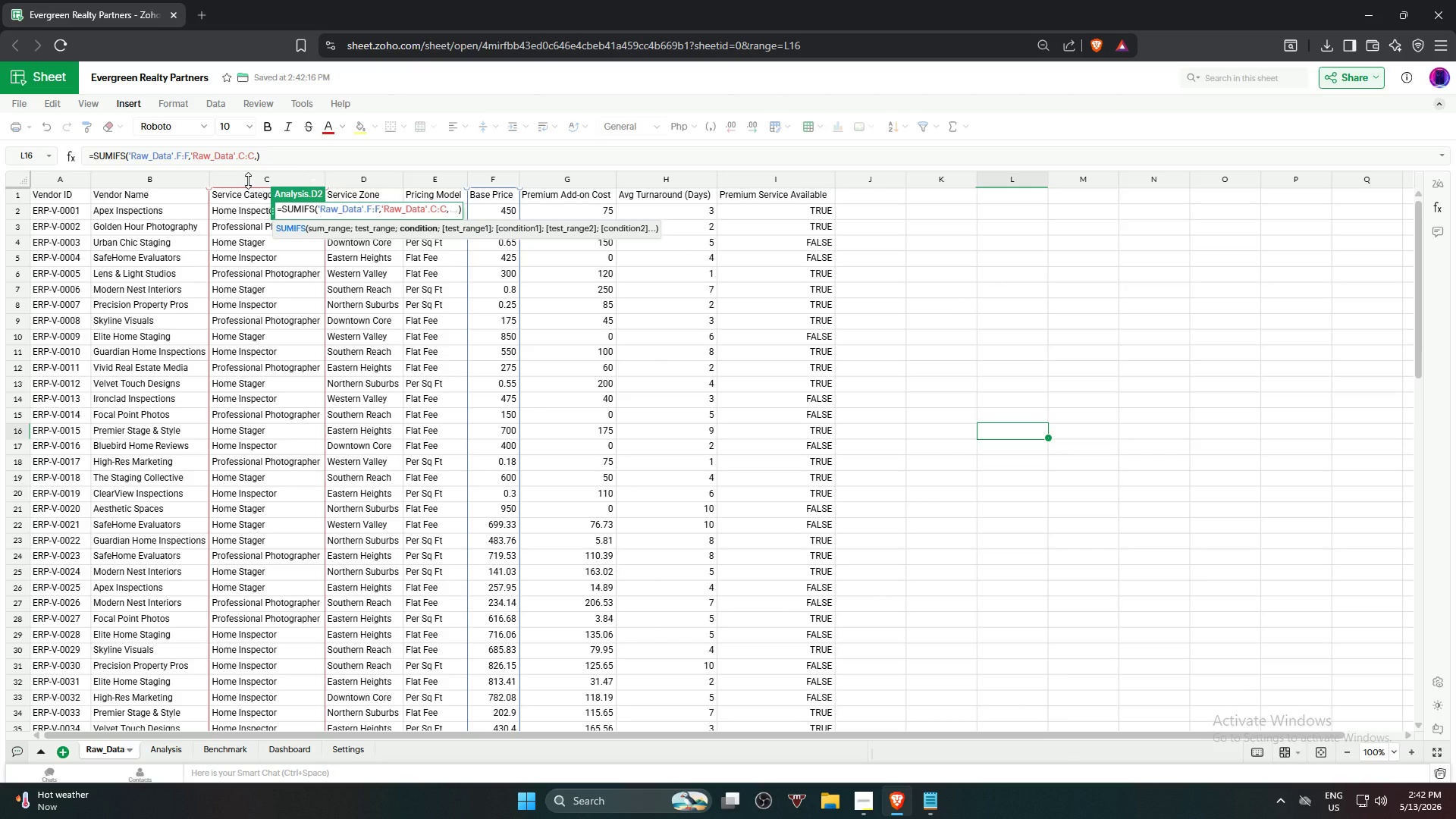 
left_click([233, 212])
 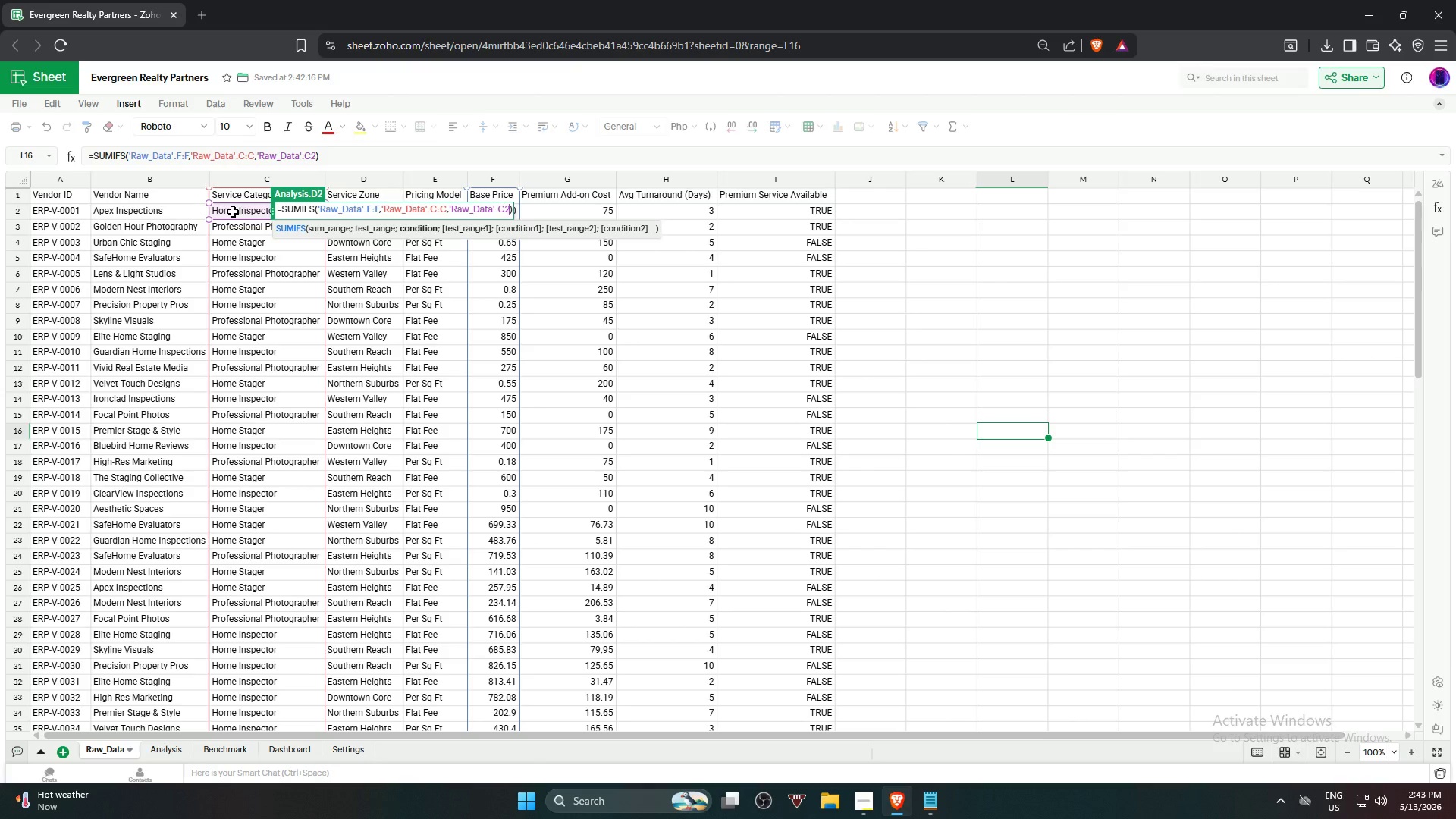 
key(Comma)
 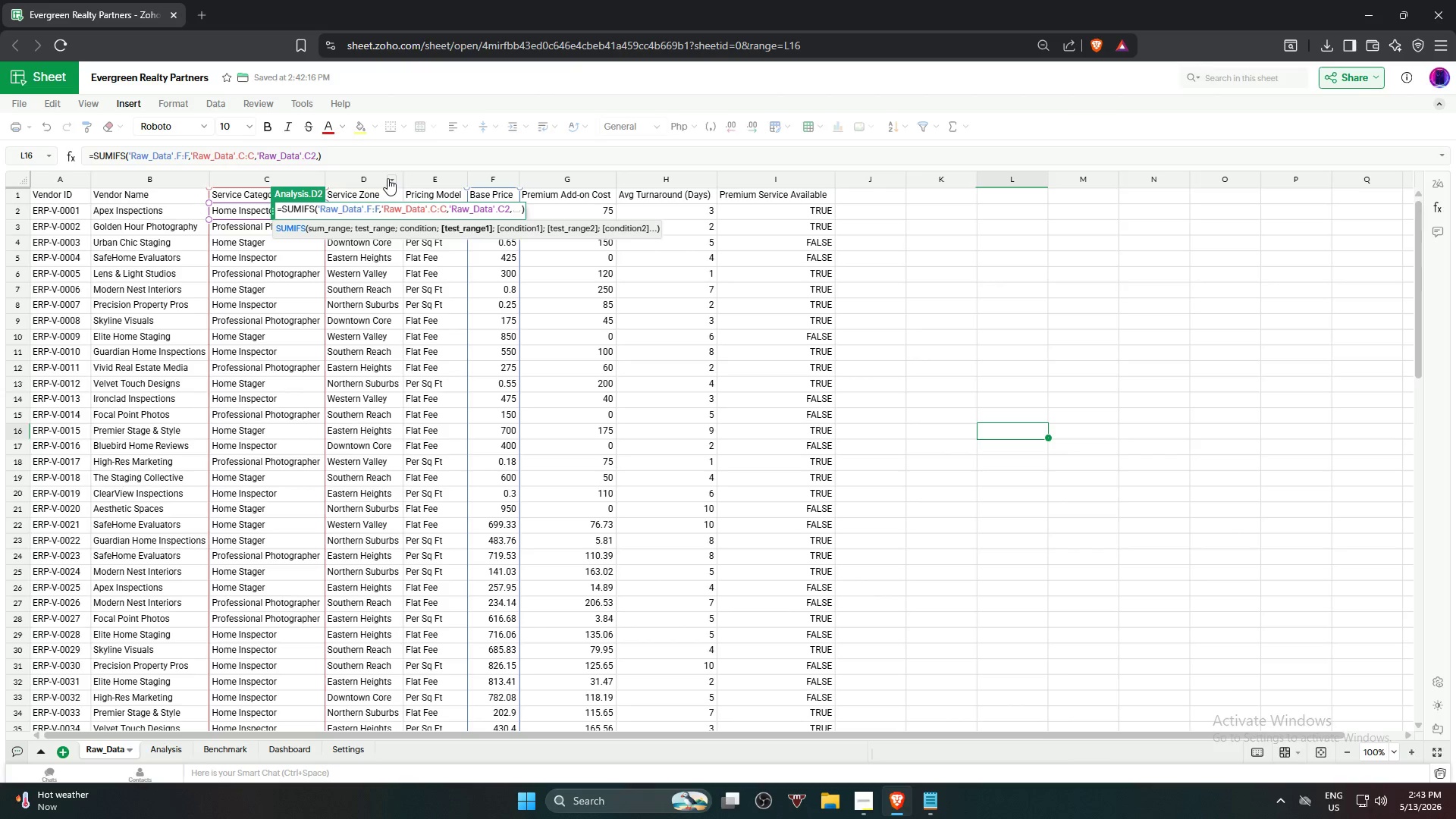 
left_click([383, 177])
 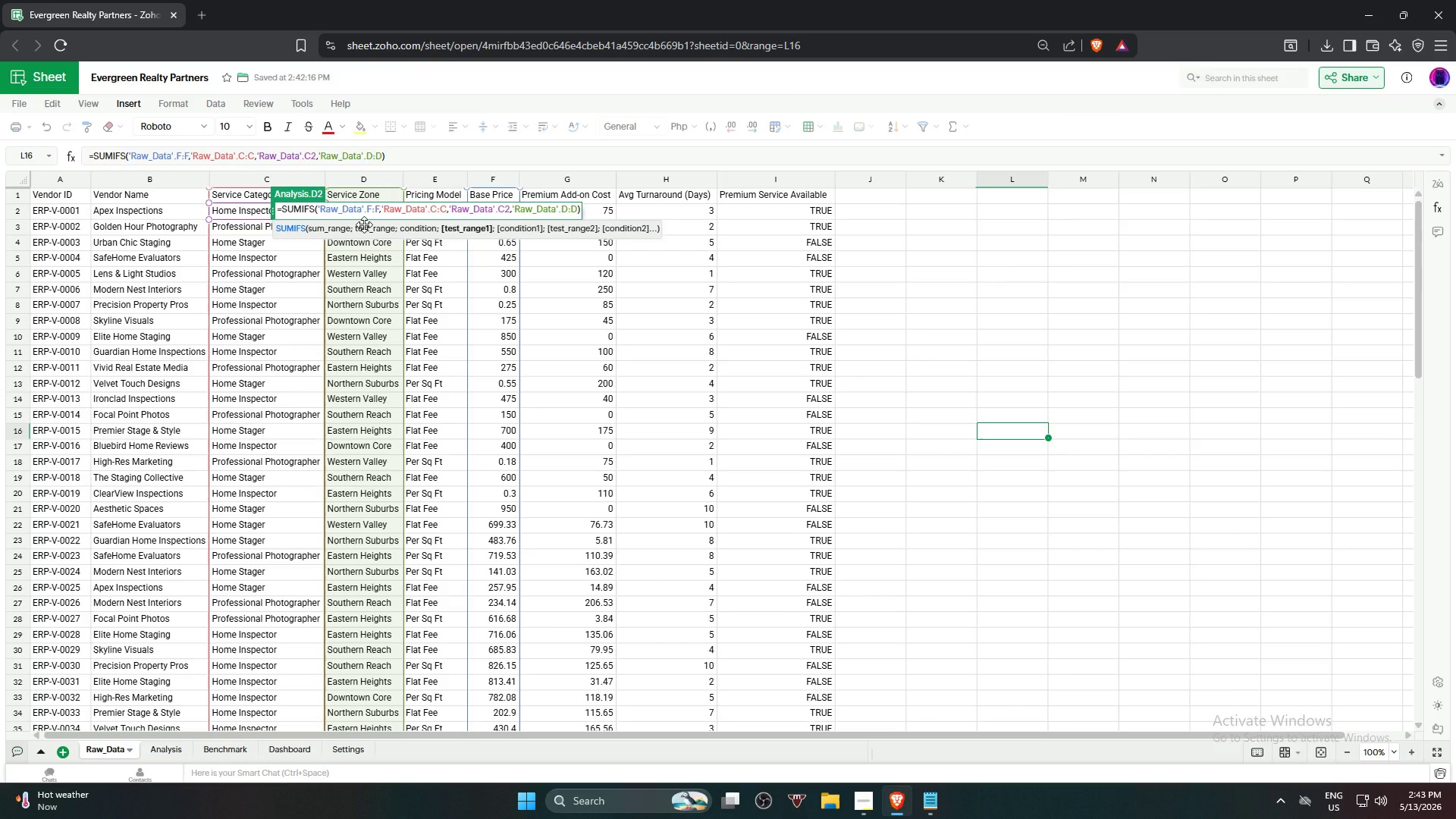 
left_click([358, 252])
 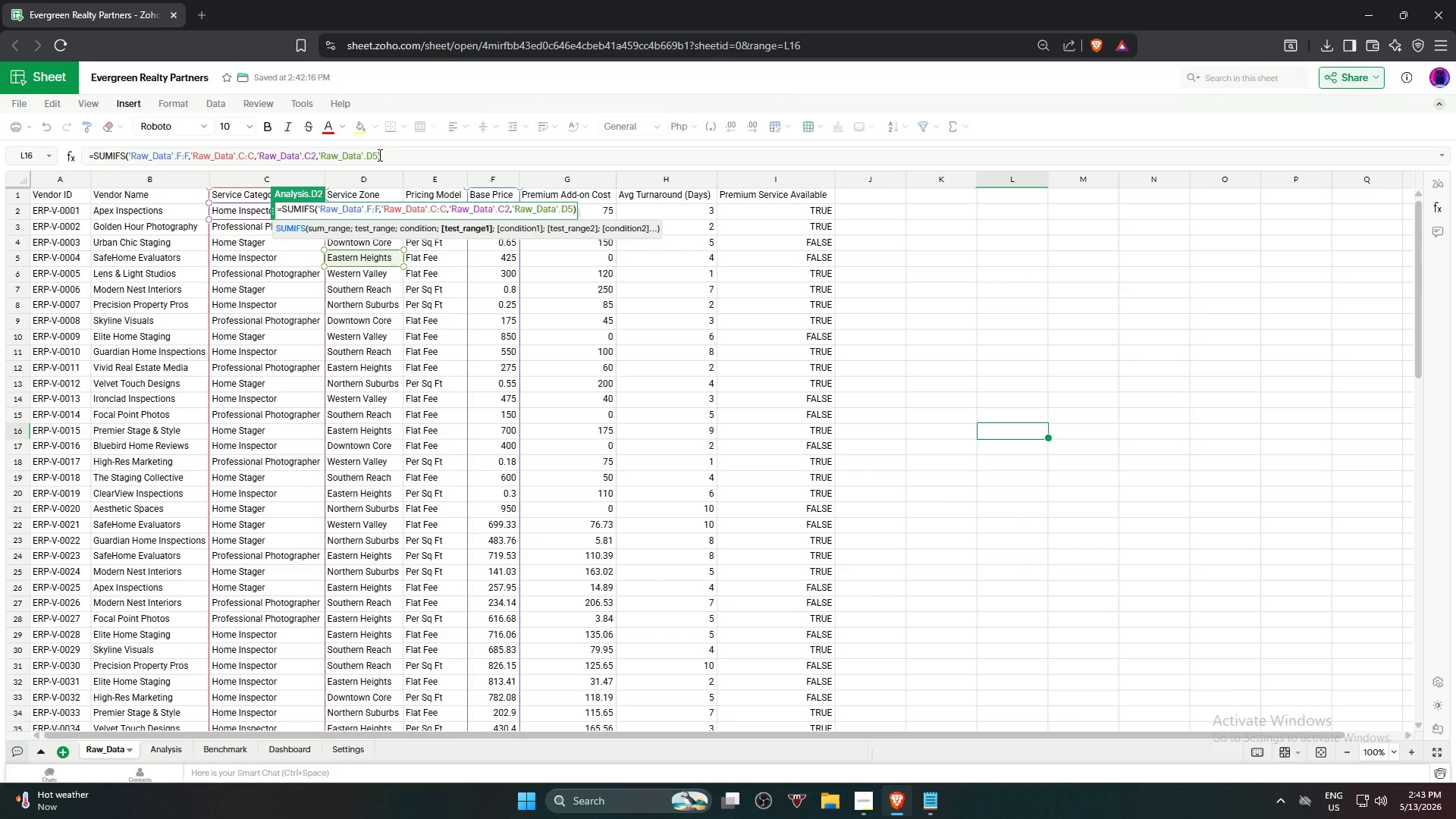 
left_click([376, 155])
 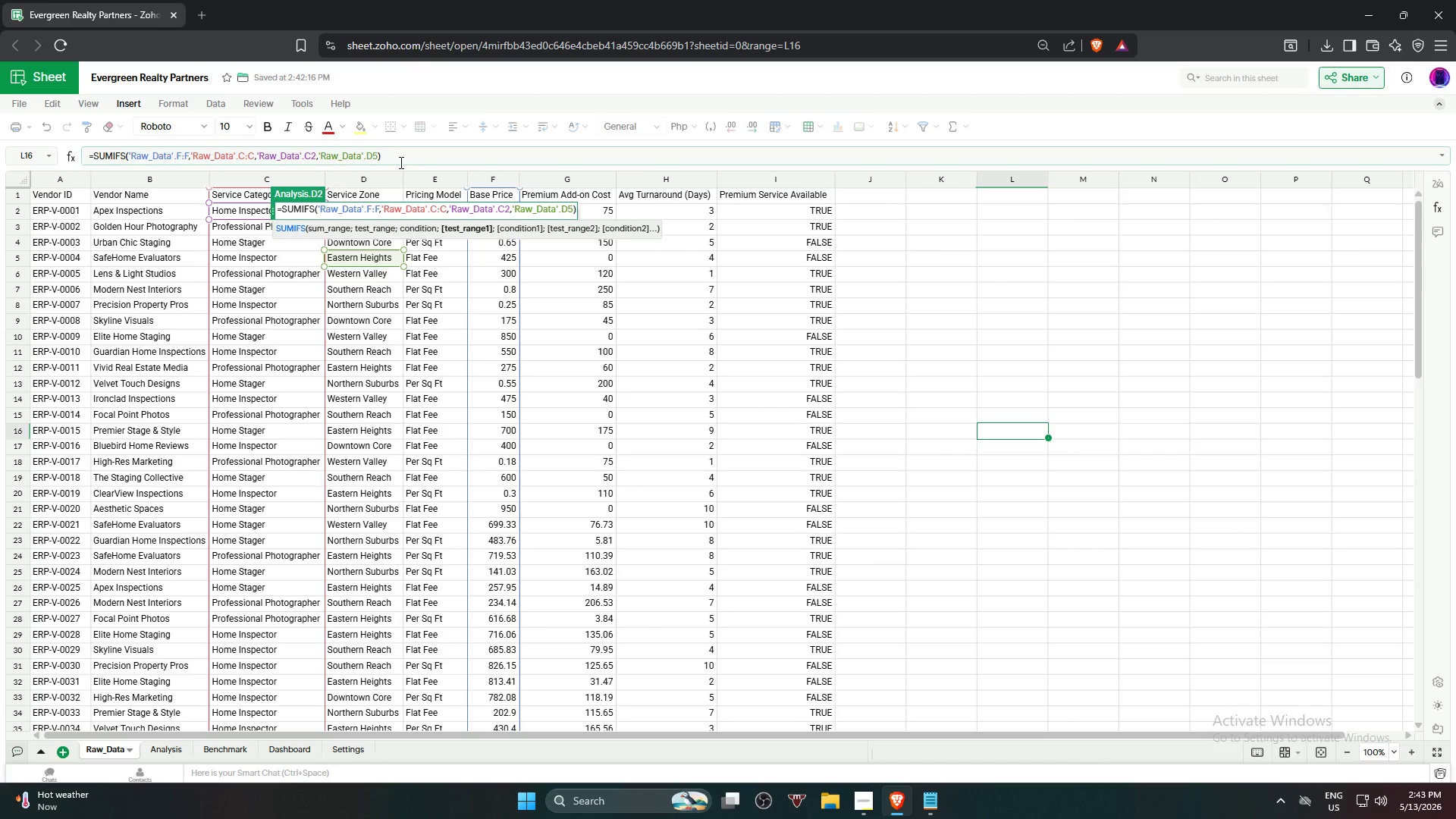 
key(Backspace)
 